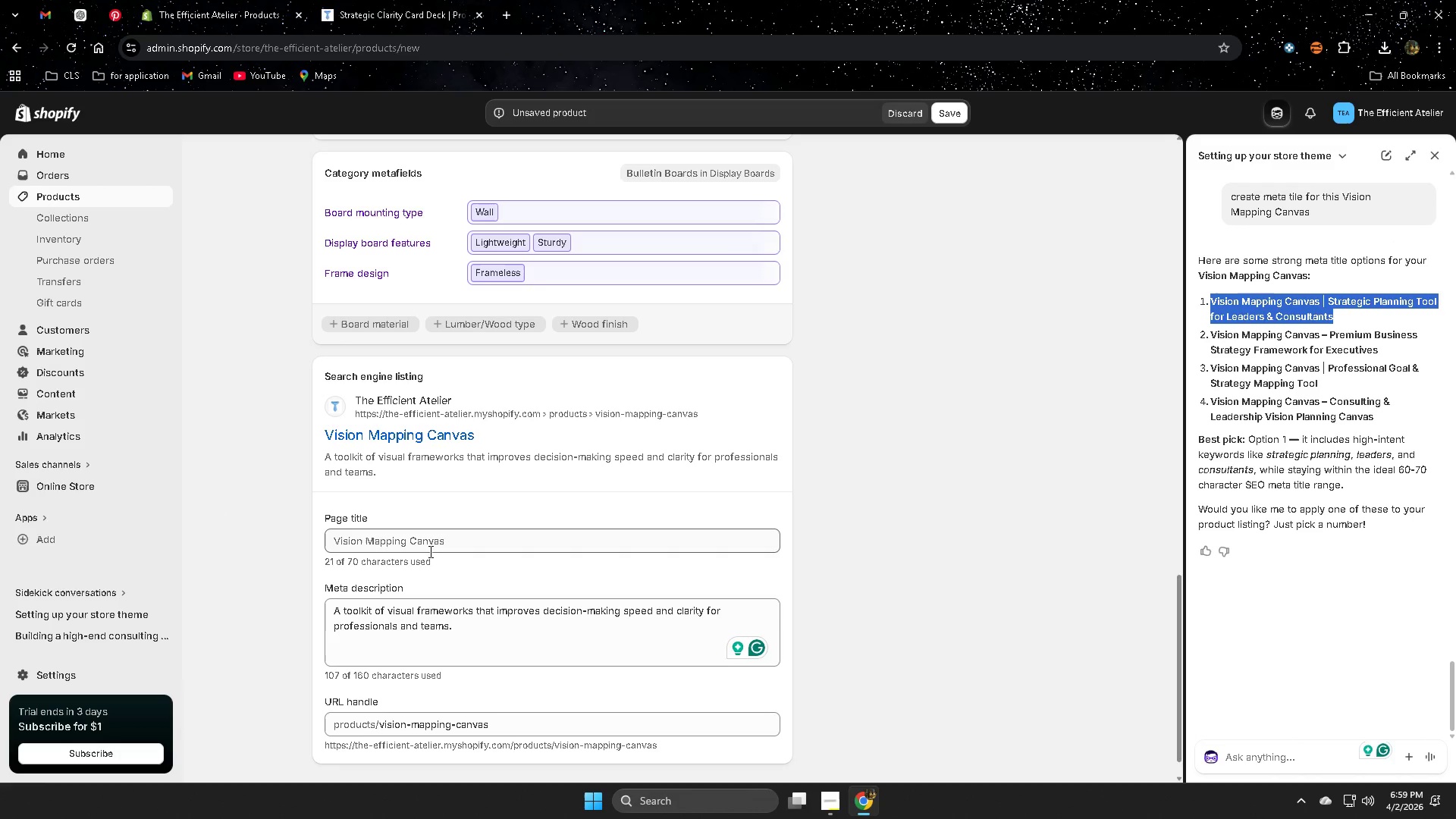 
double_click([472, 539])
 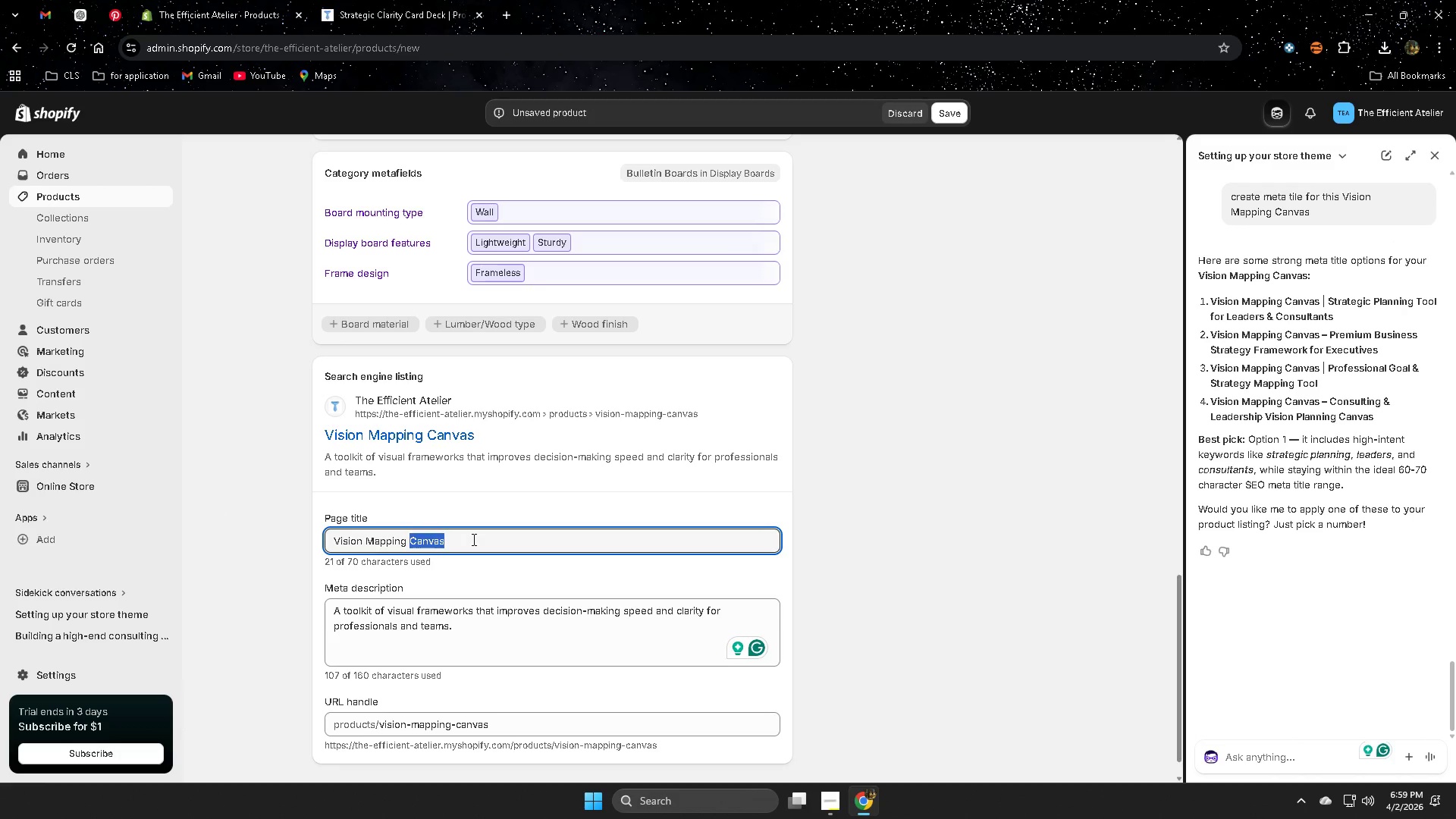 
key(Control+ControlLeft)
 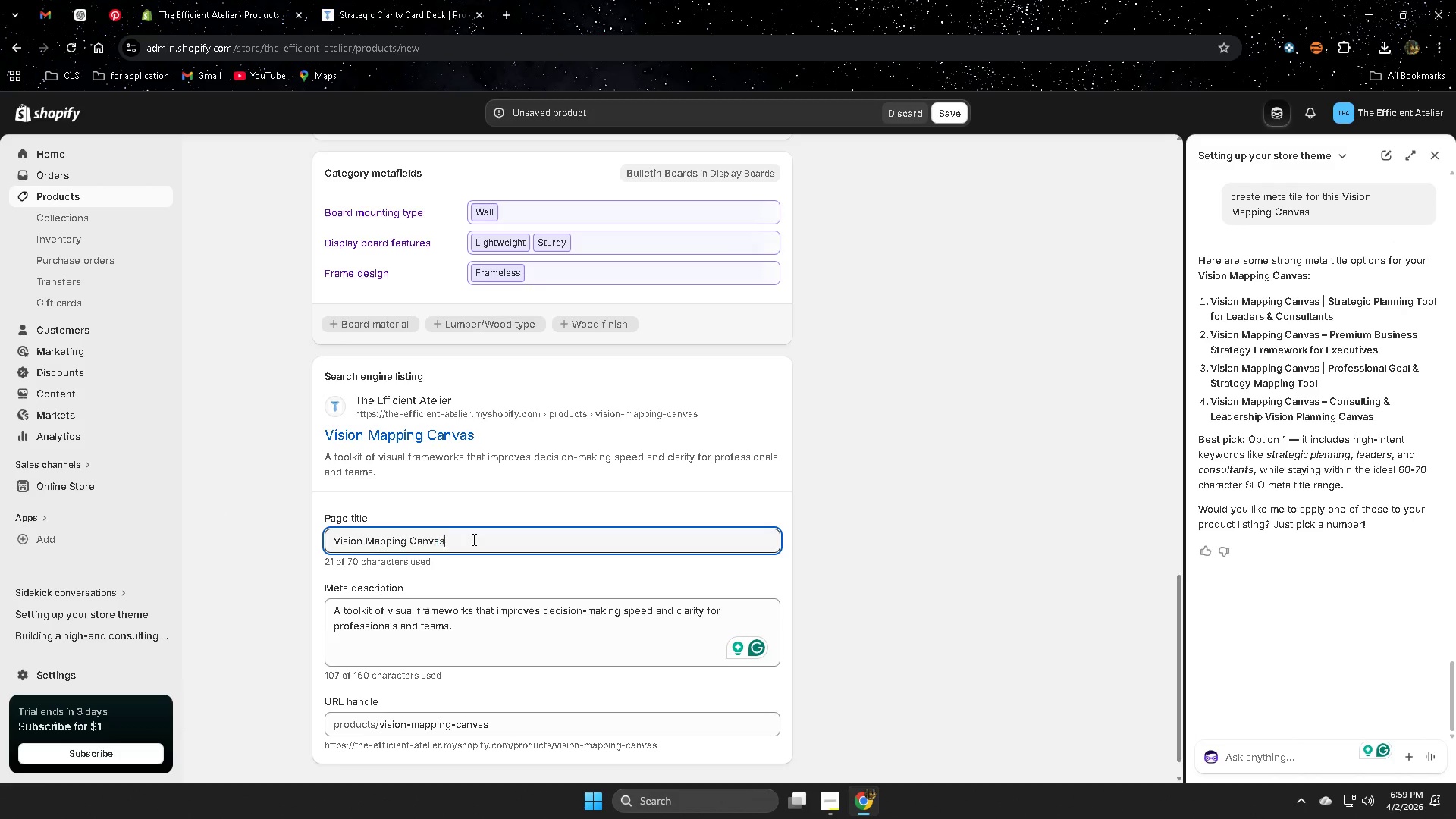 
double_click([472, 539])
 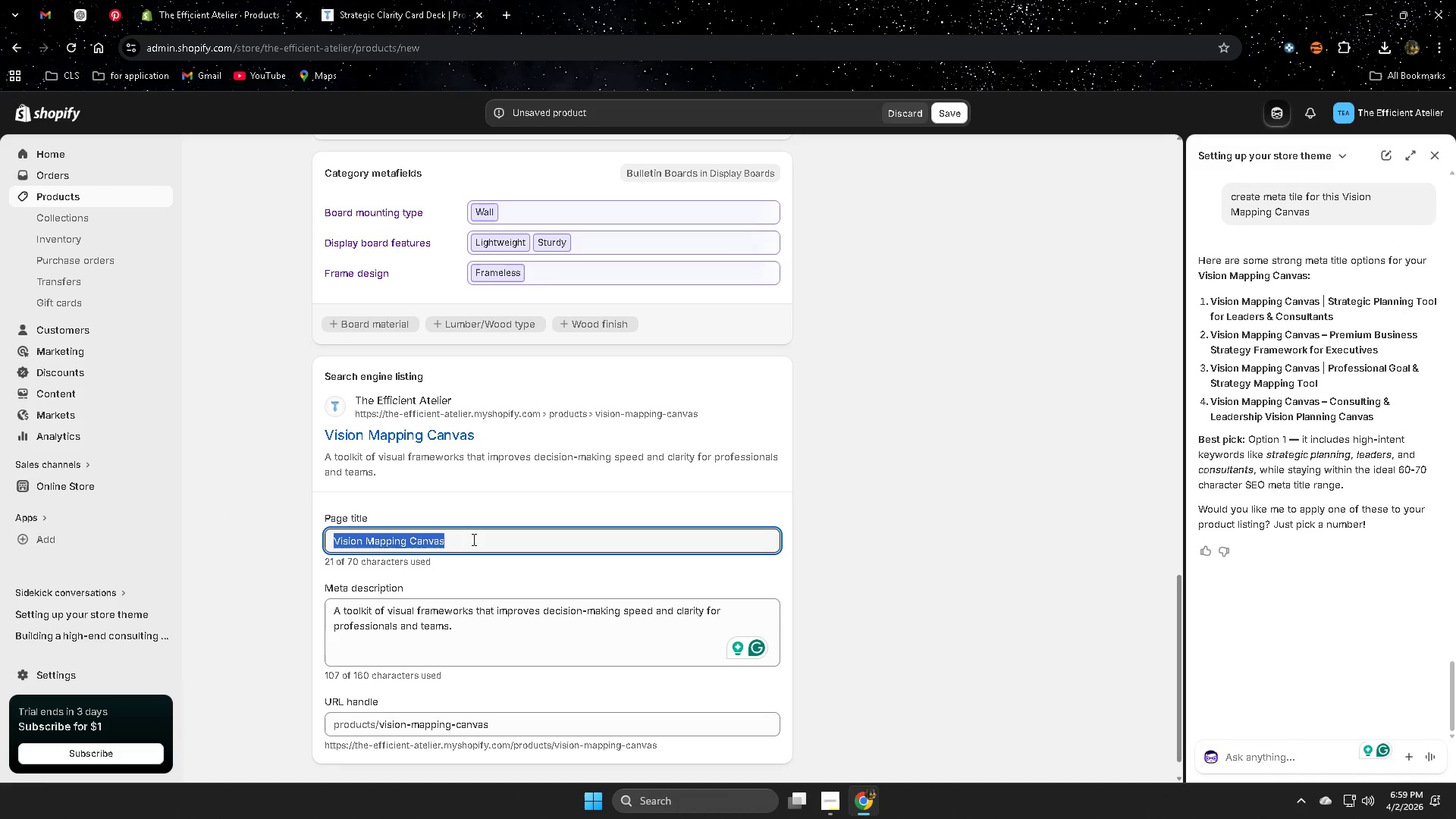 
triple_click([472, 539])
 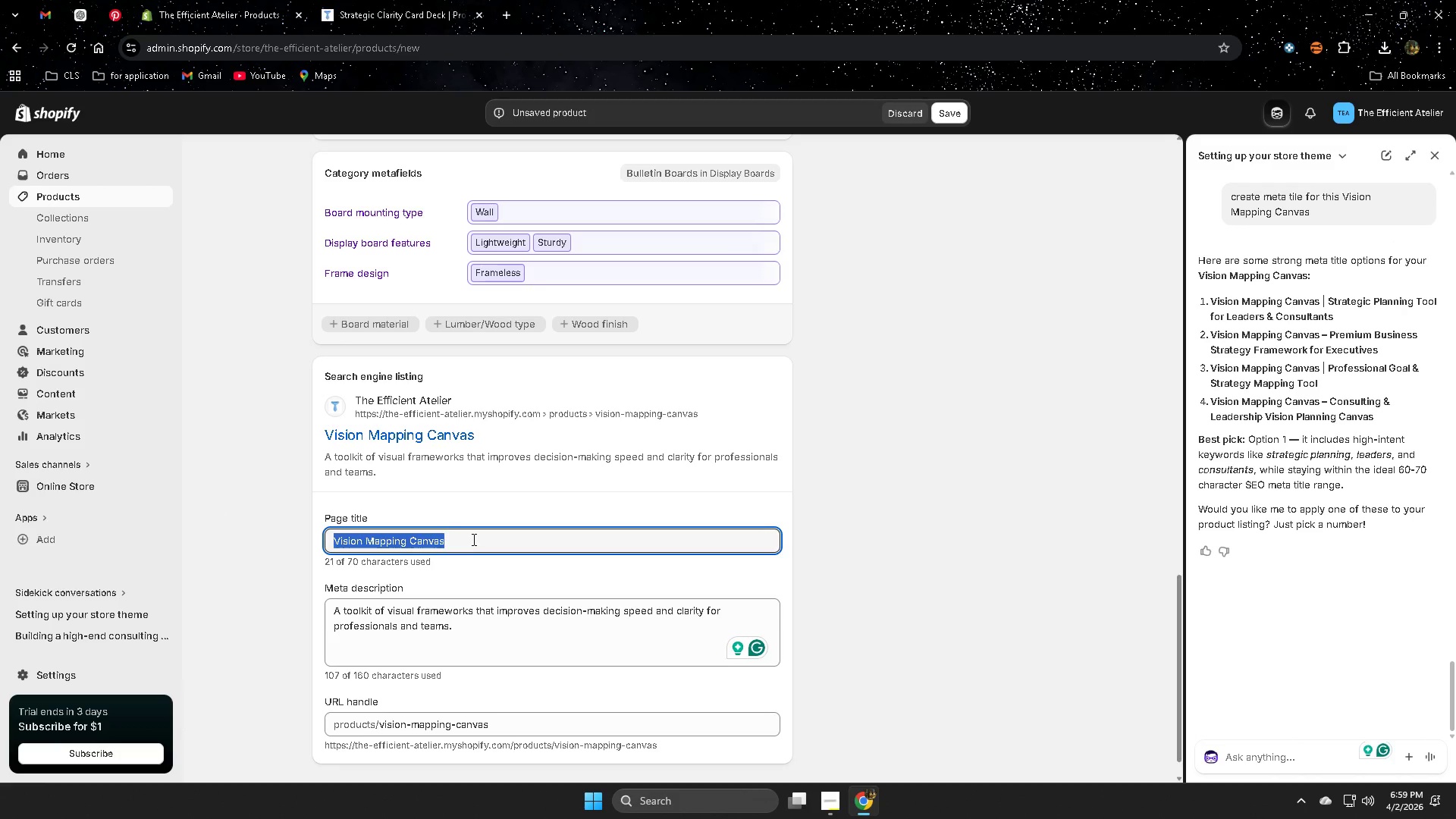 
key(Control+ControlLeft)
 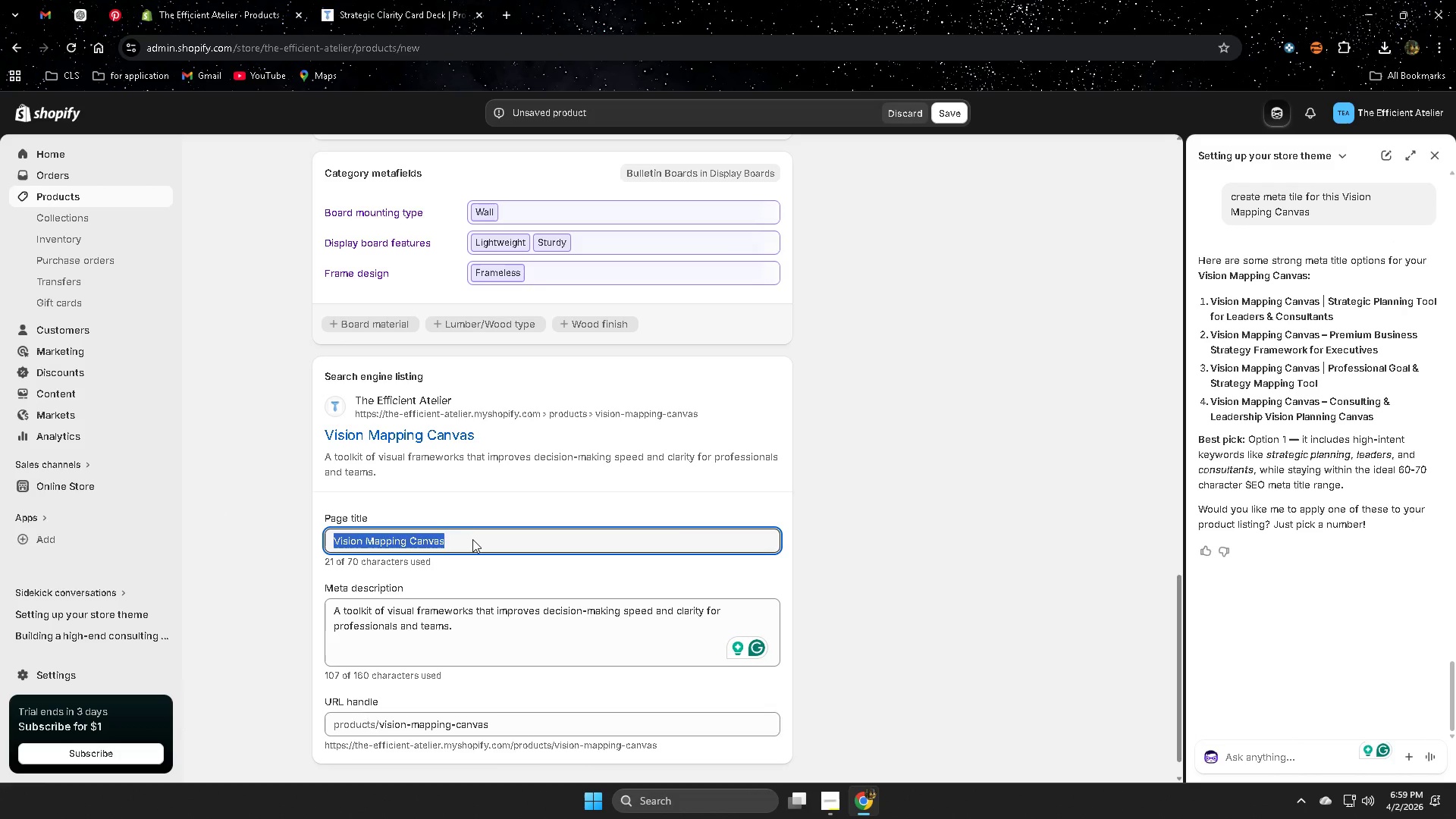 
key(Control+V)
 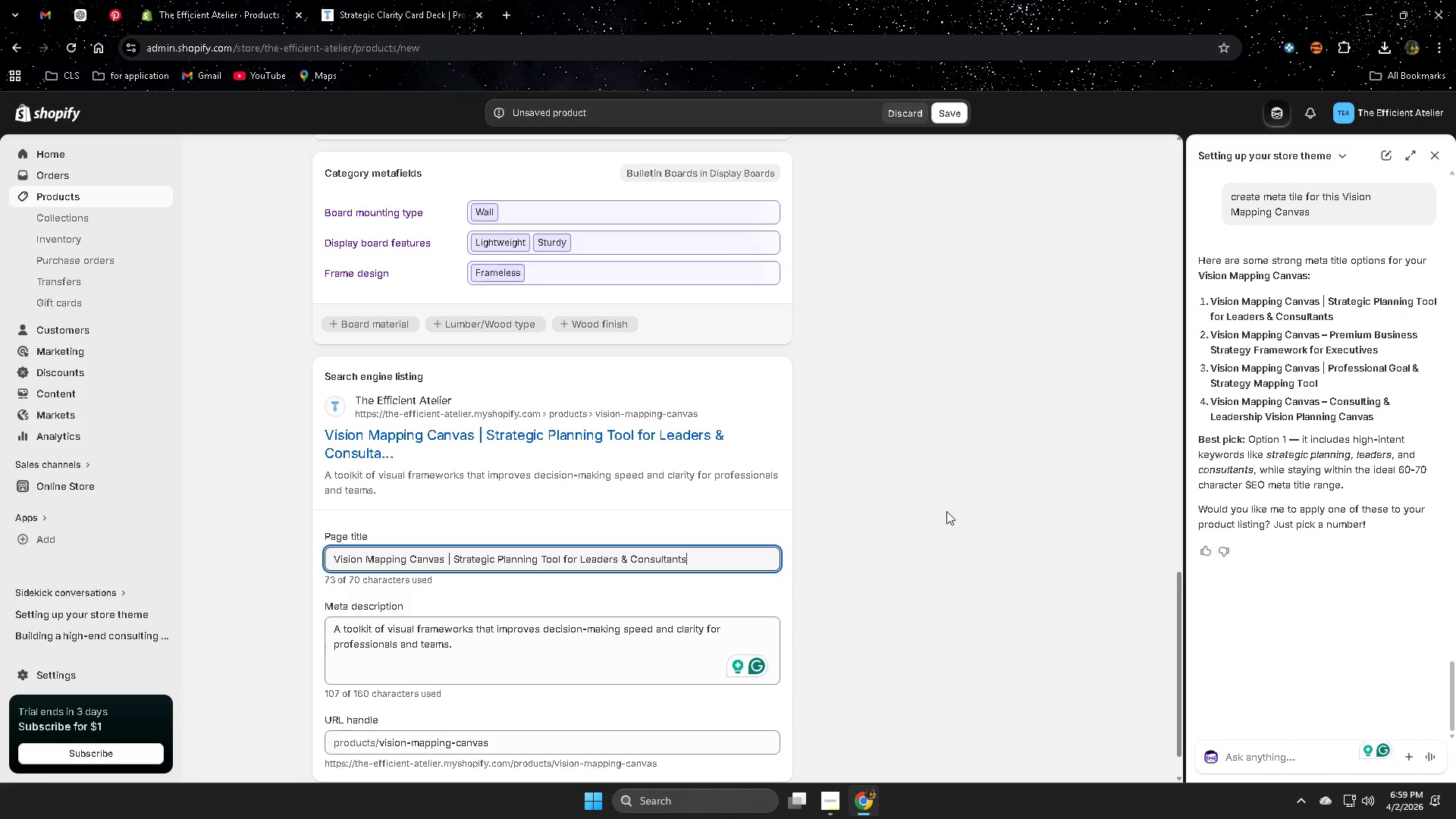 
wait(5.66)
 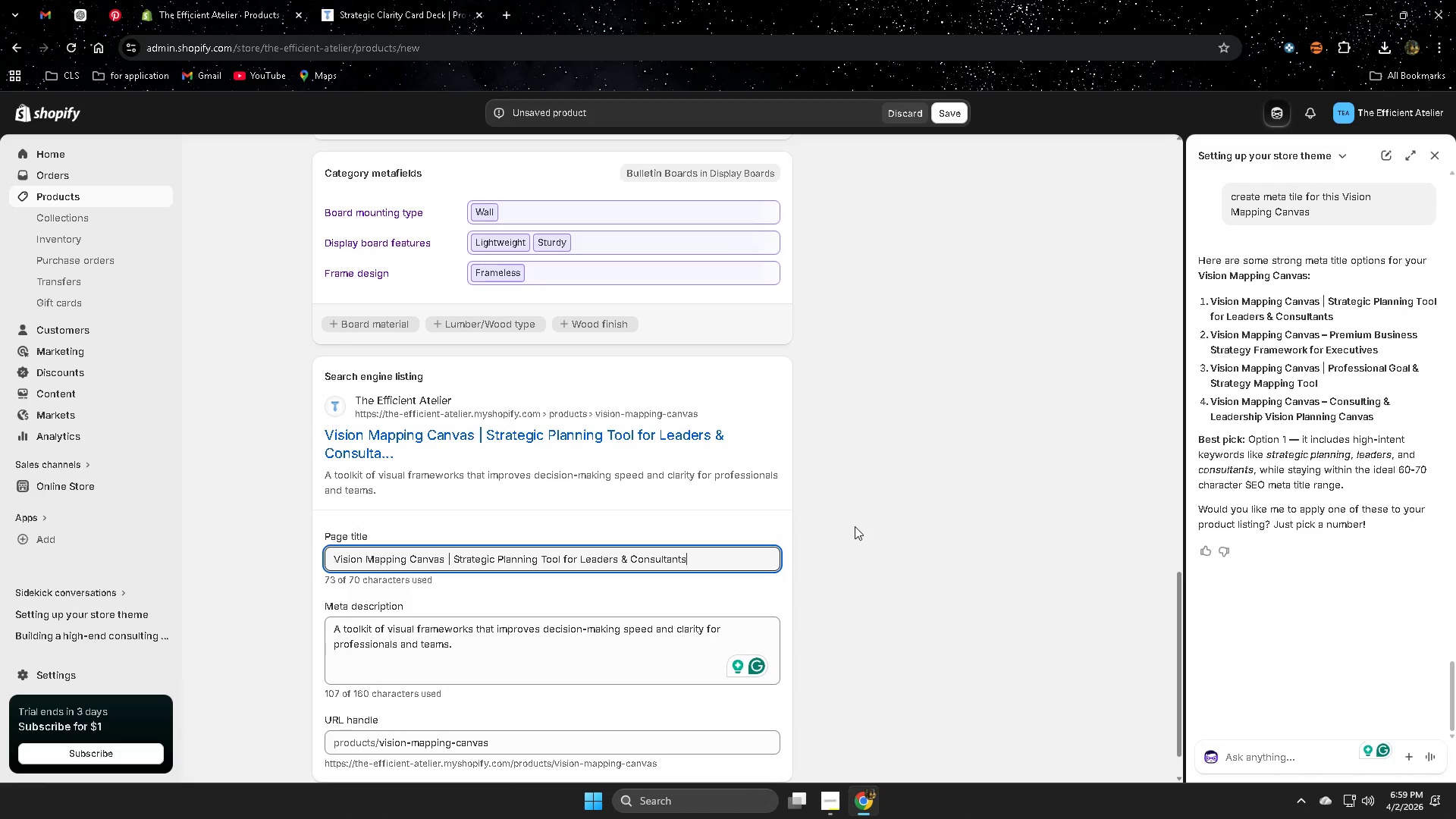 
left_click([1439, 155])
 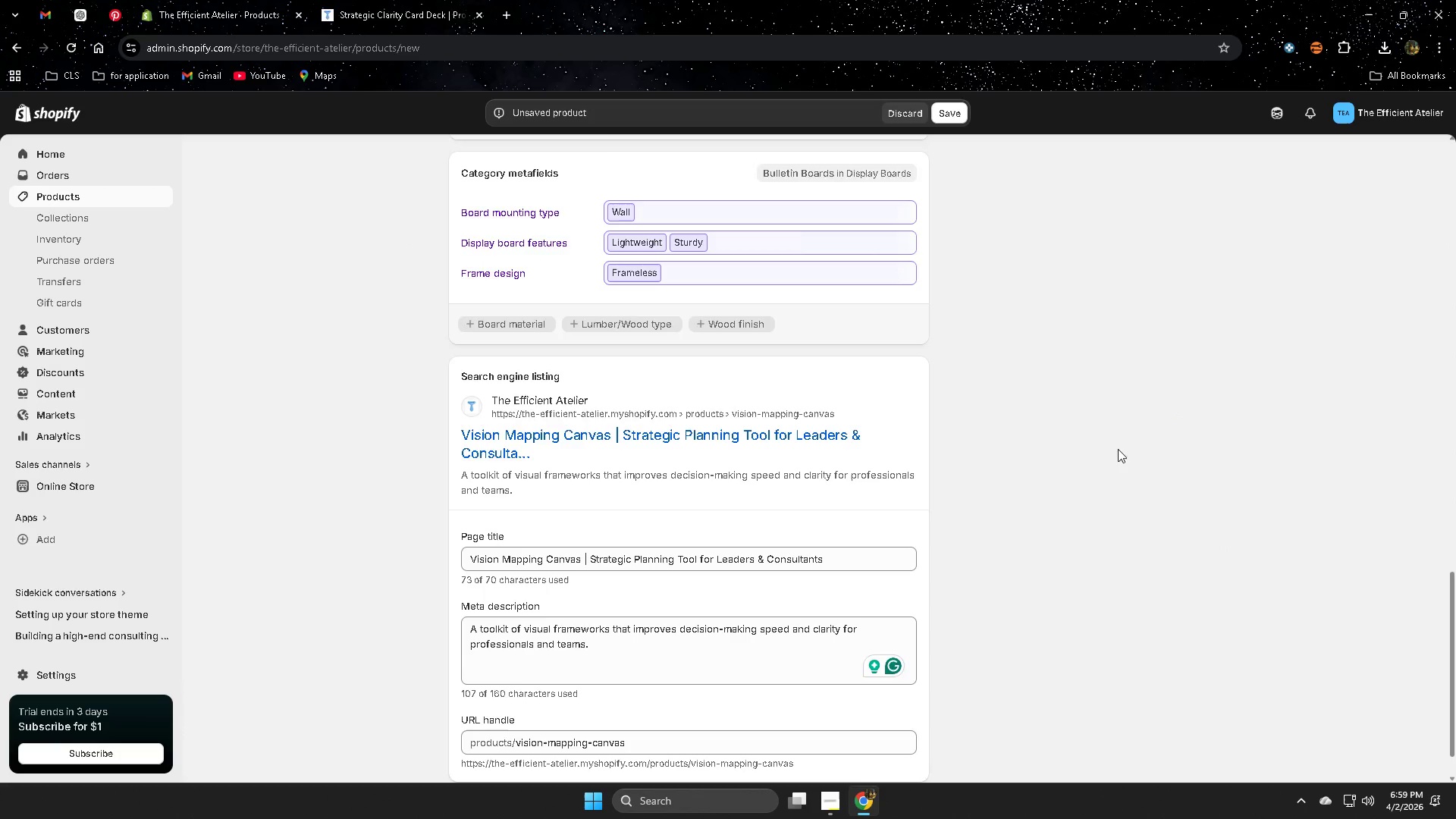 
scroll: coordinate [1147, 480], scroll_direction: down, amount: 2.0
 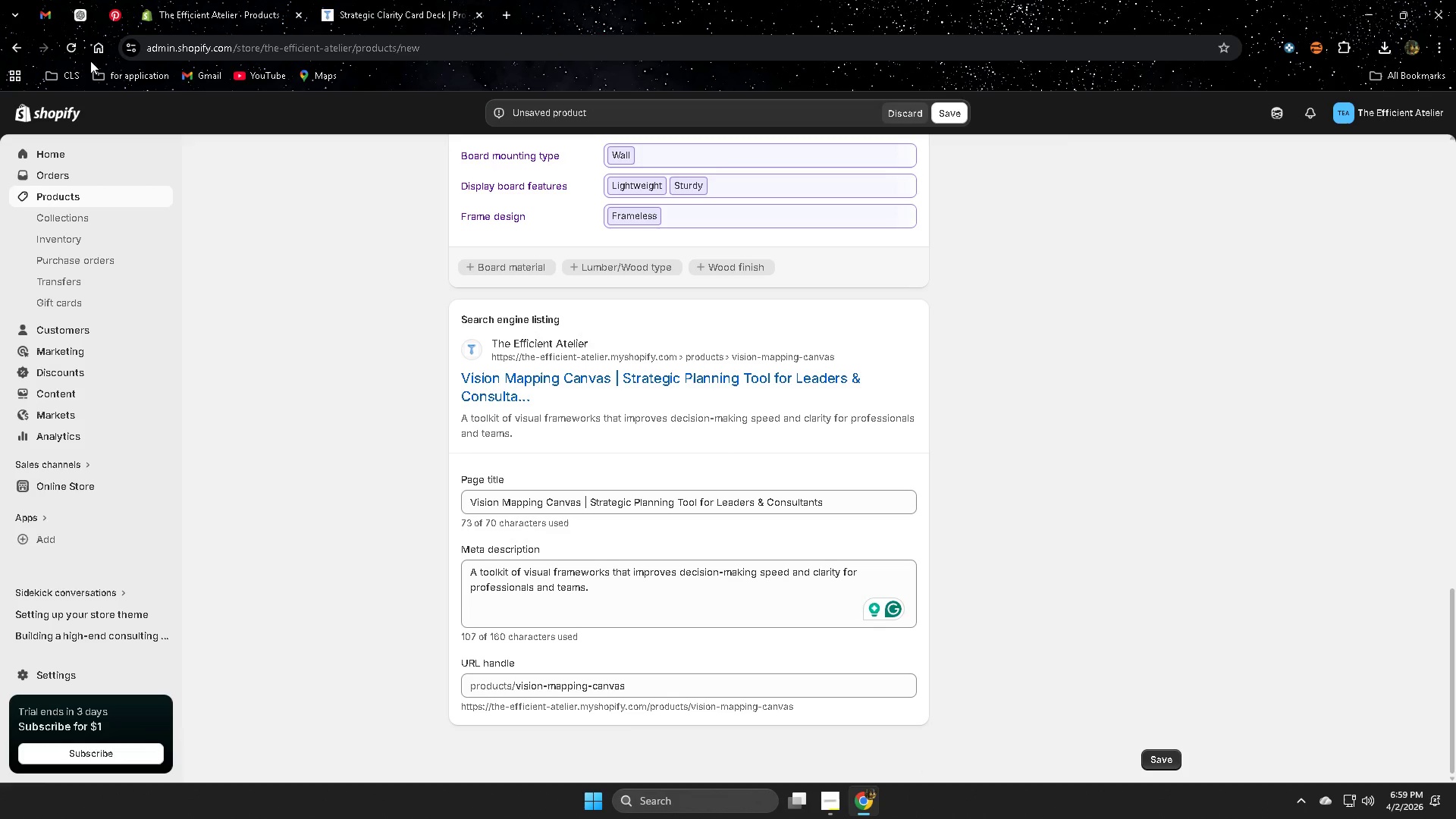 
left_click([87, 17])
 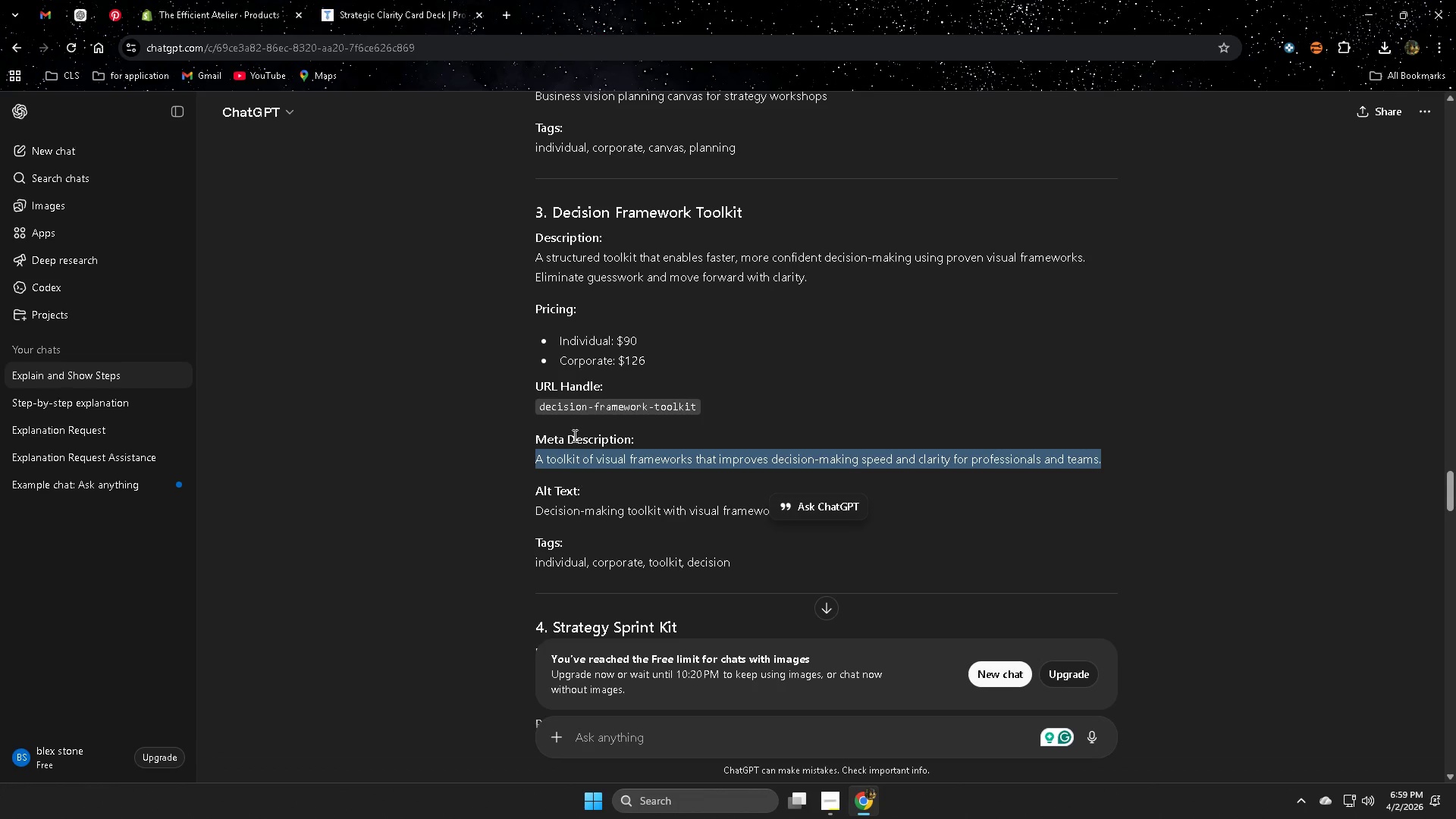 
double_click([561, 406])
 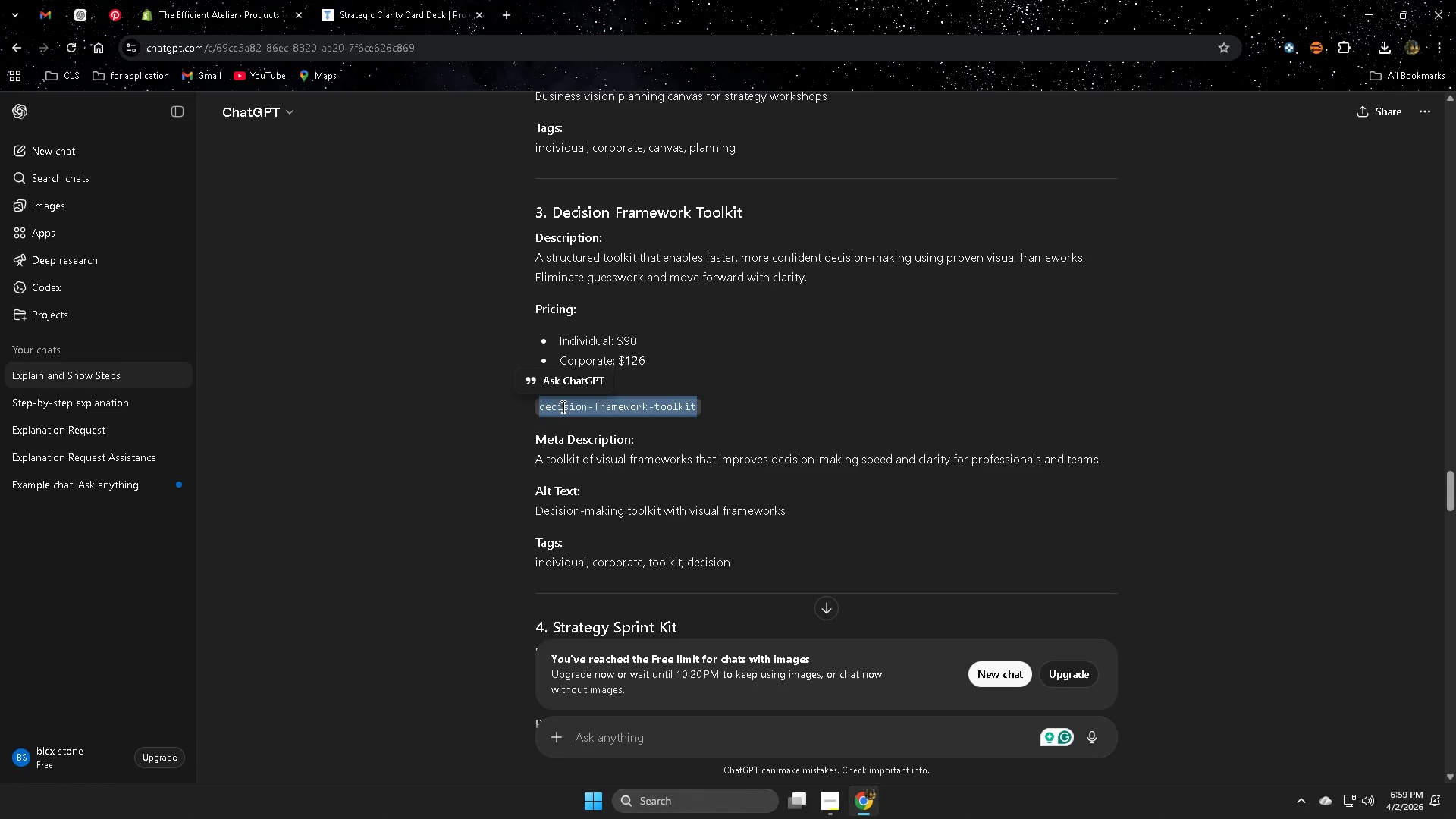 
key(Control+ControlLeft)
 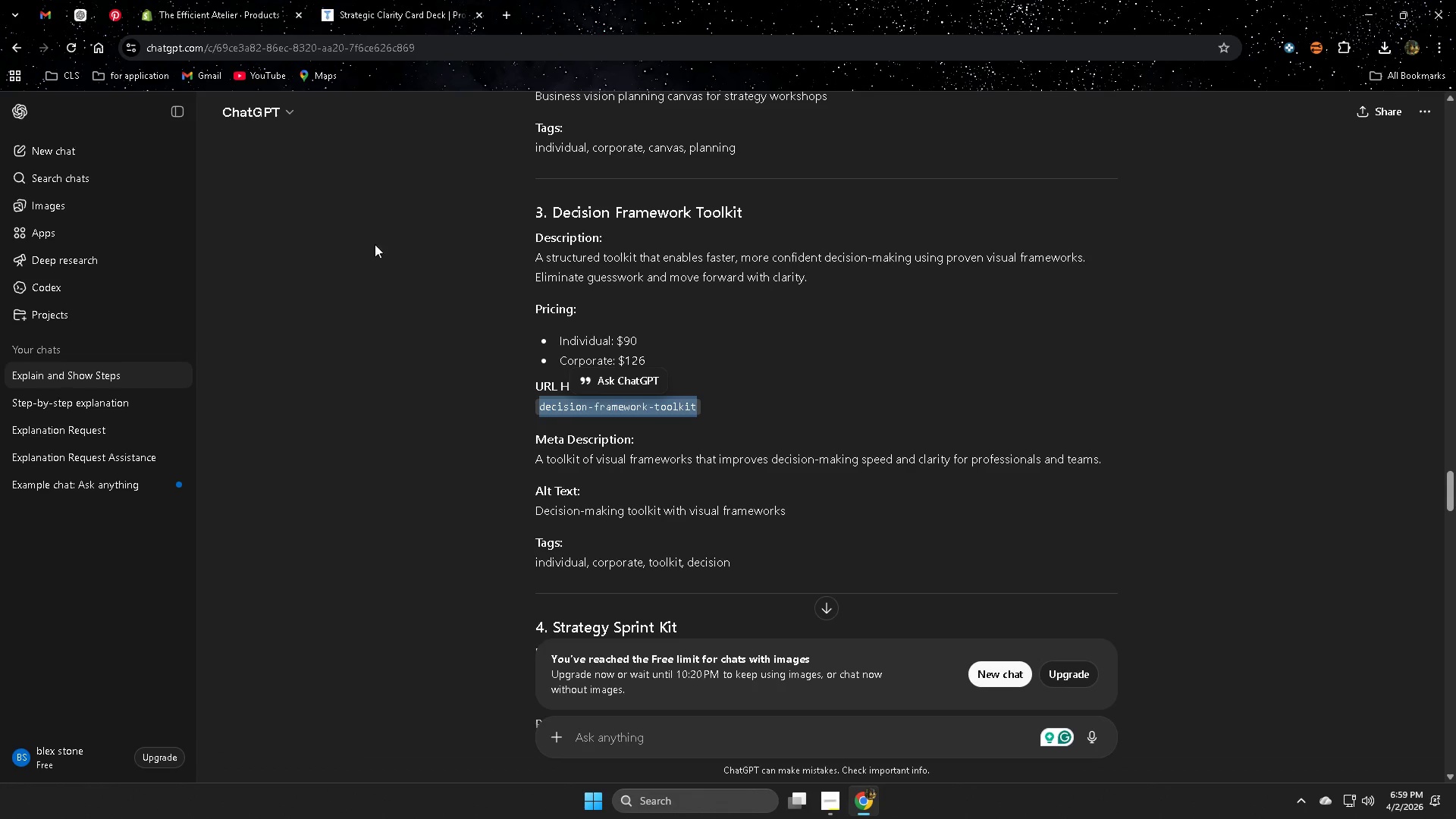 
key(Control+C)
 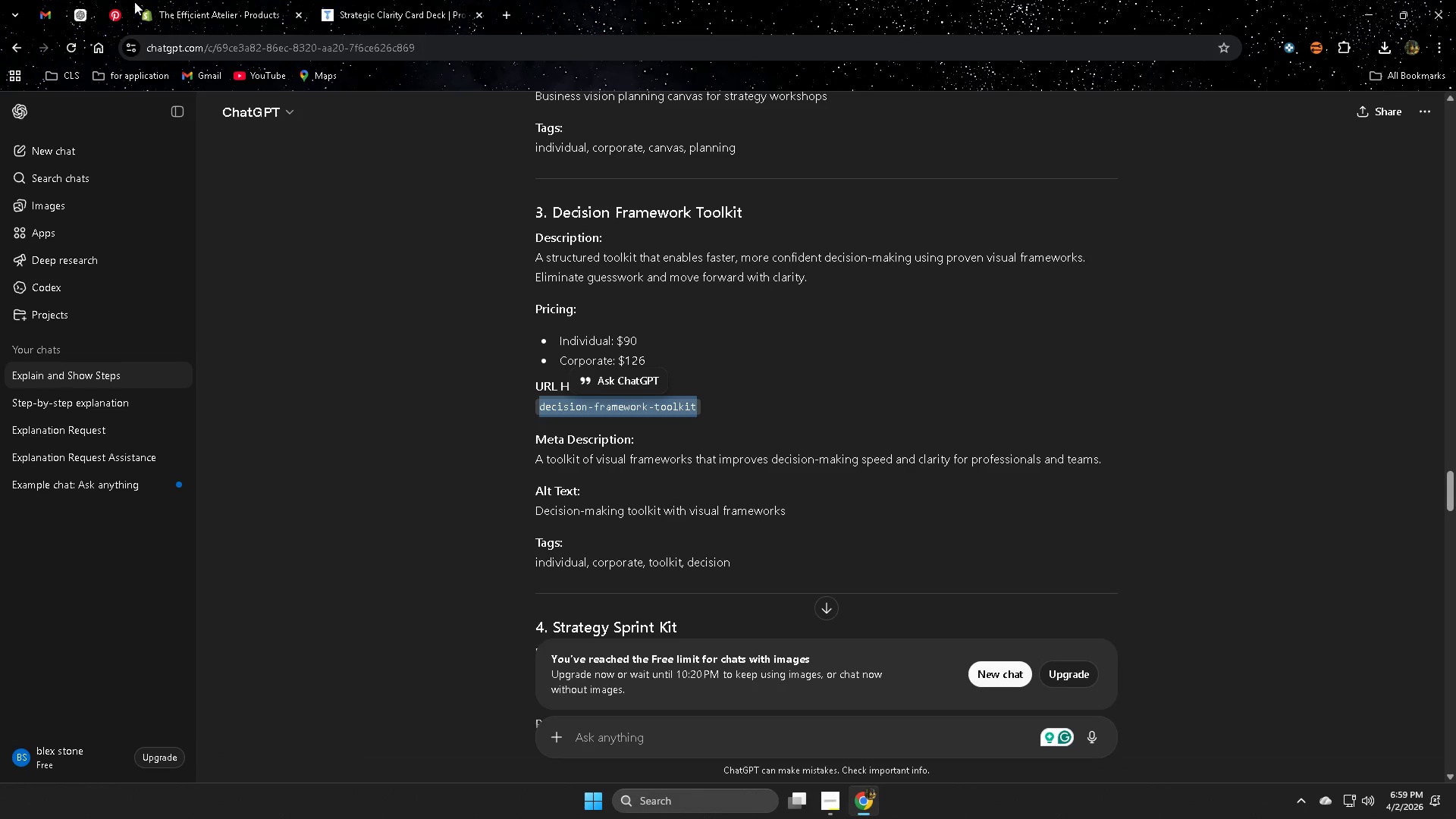 
left_click([231, 5])
 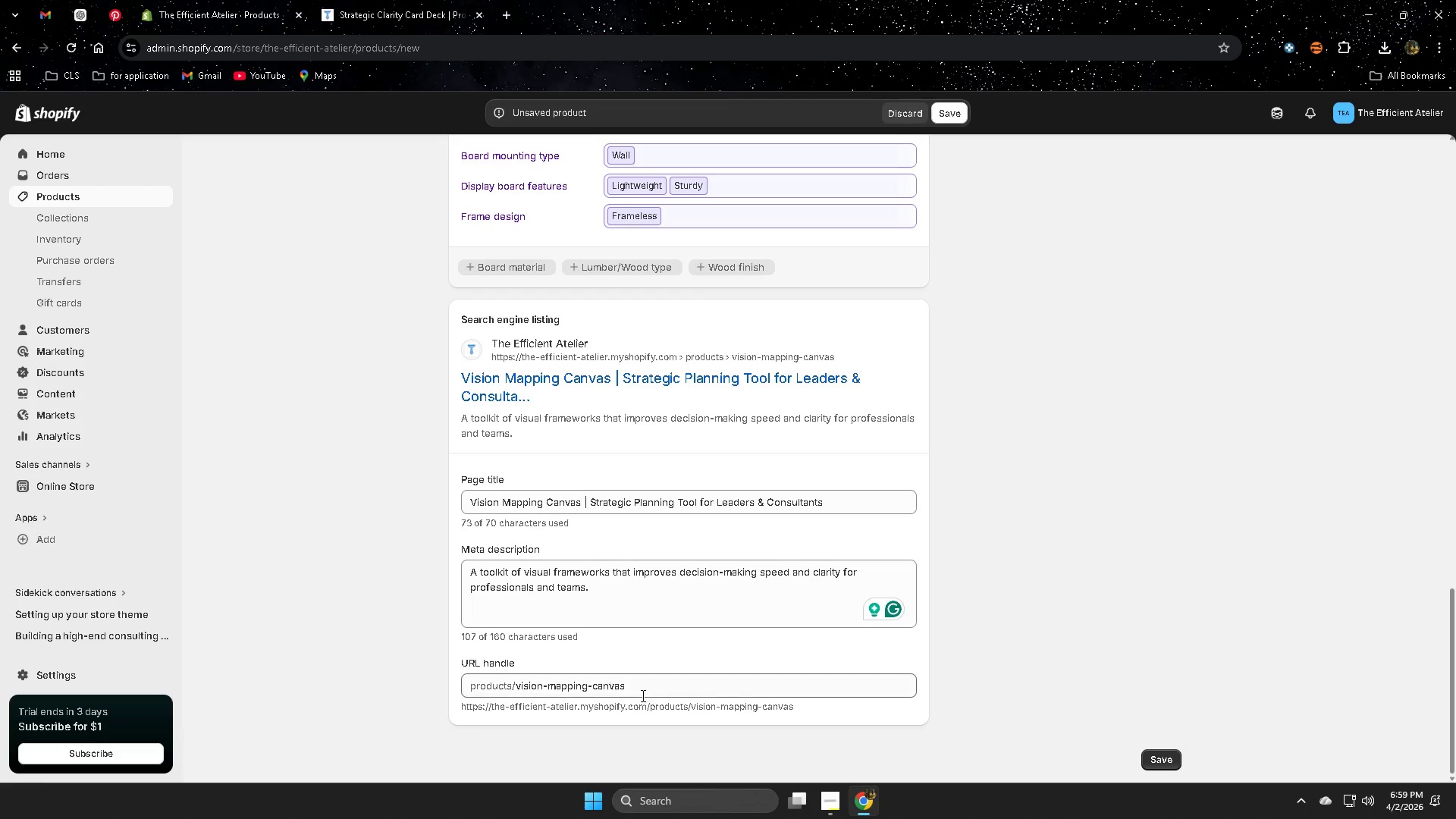 
double_click([650, 682])
 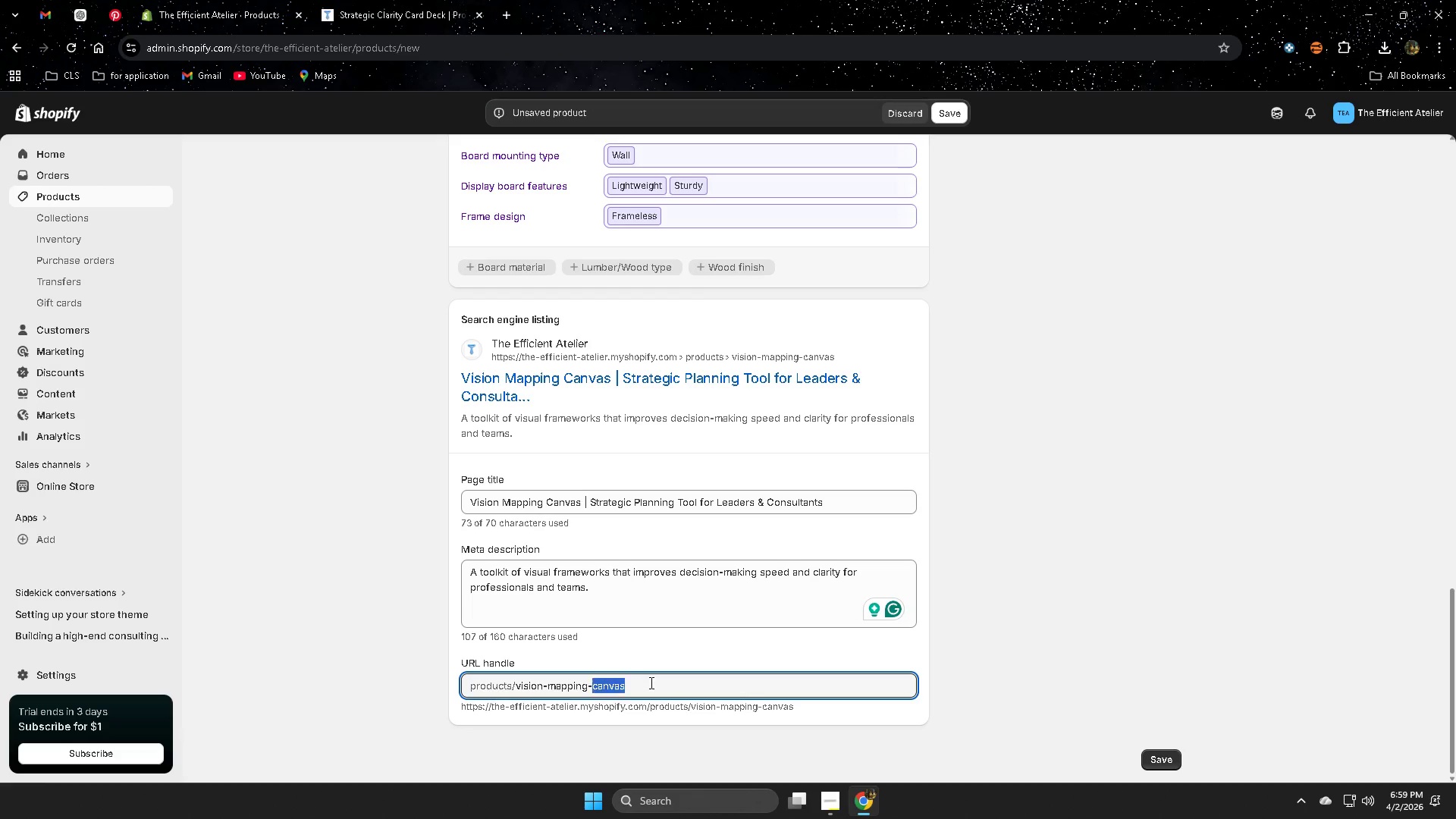 
triple_click([650, 682])
 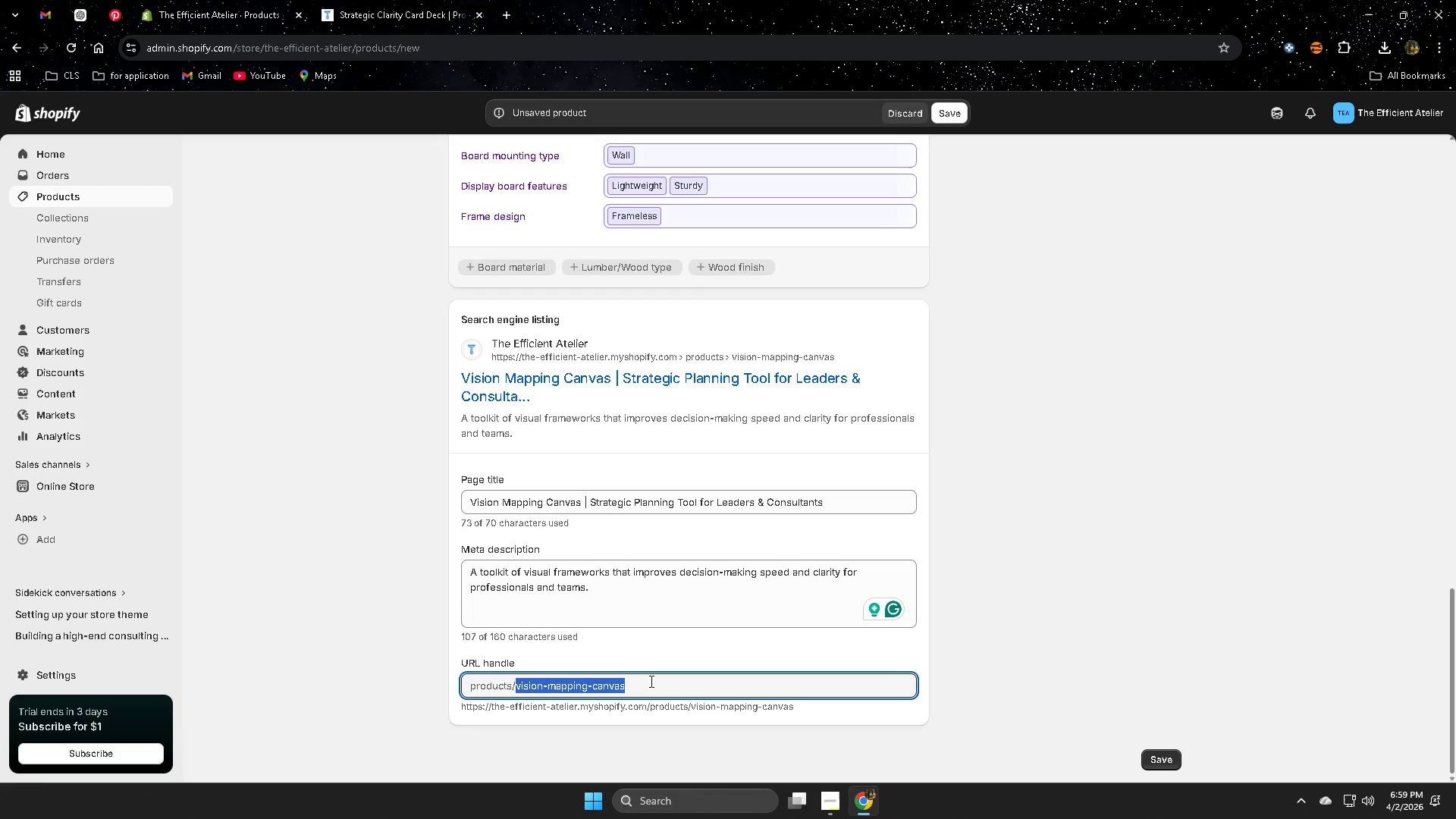 
key(Control+ControlLeft)
 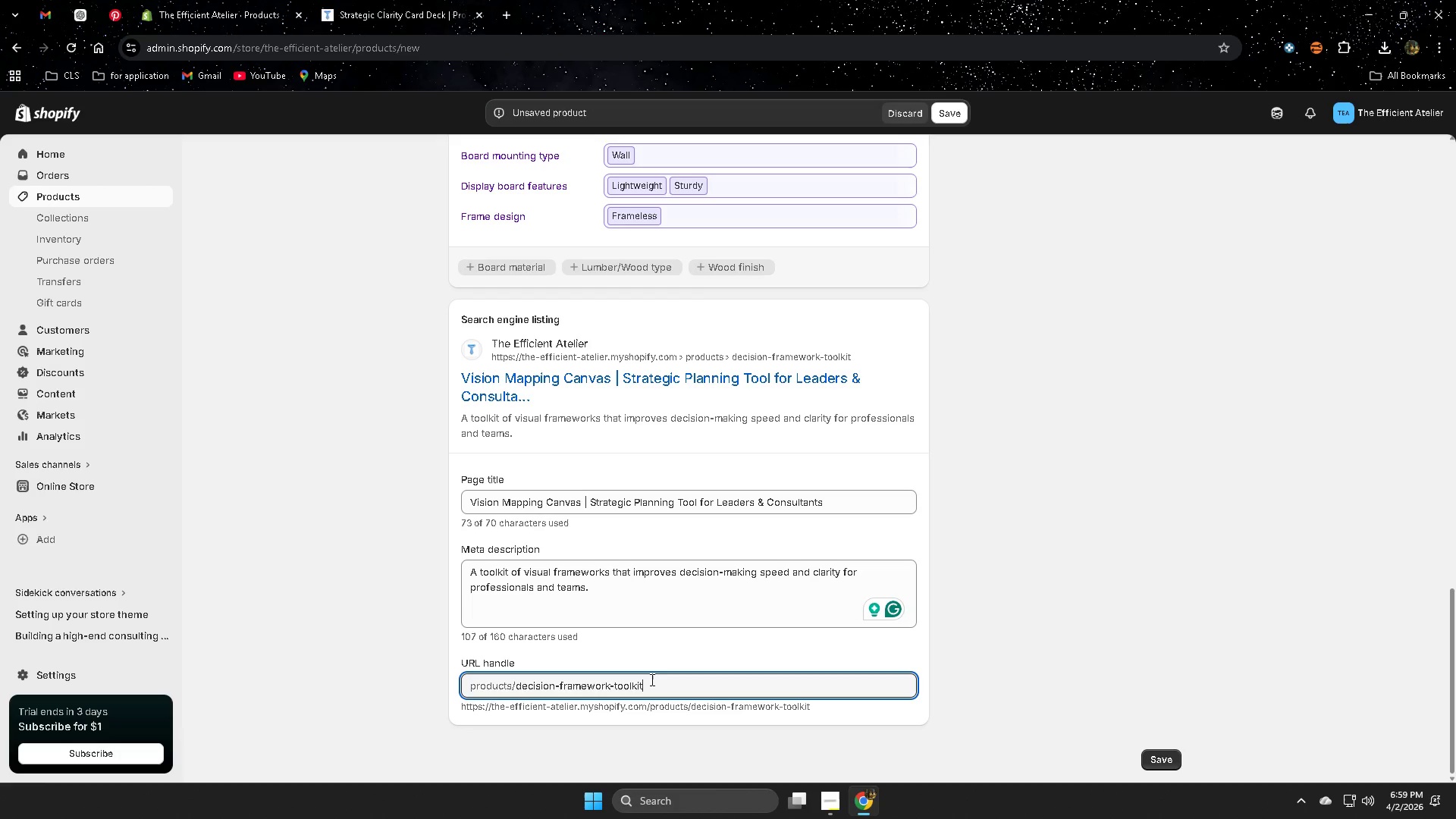 
key(Control+V)
 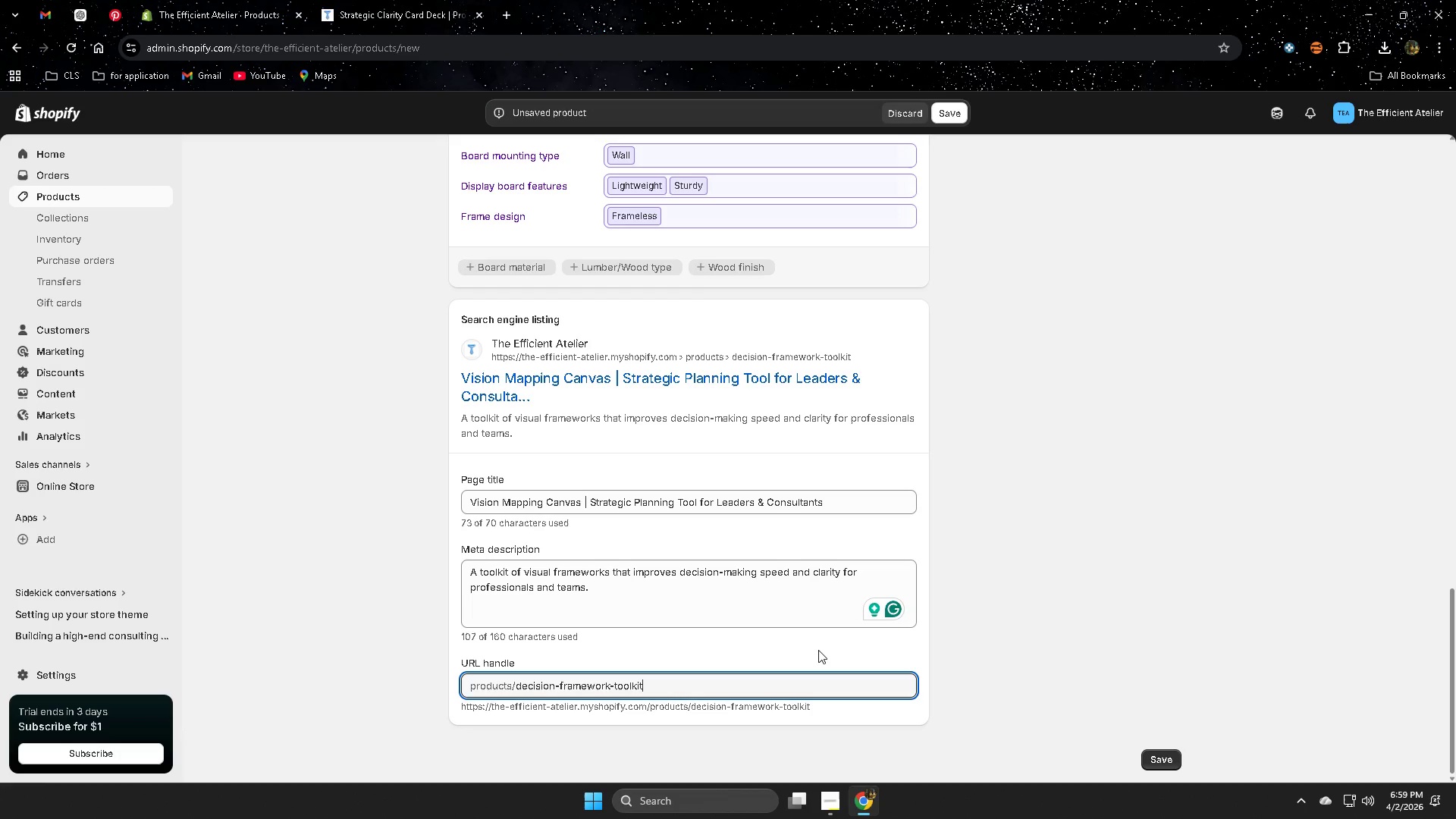 
wait(18.94)
 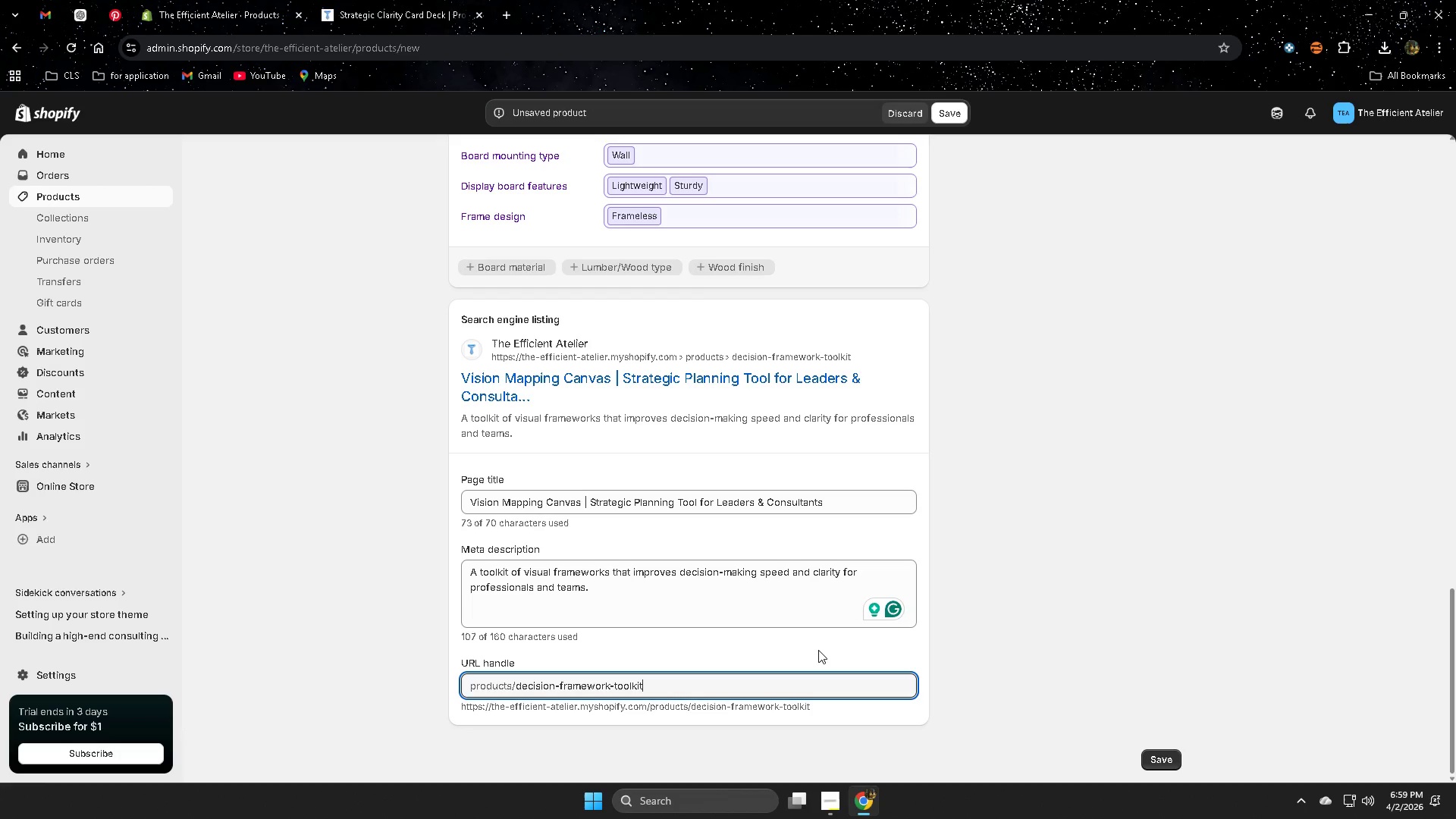 
scroll: coordinate [1034, 466], scroll_direction: up, amount: 6.0
 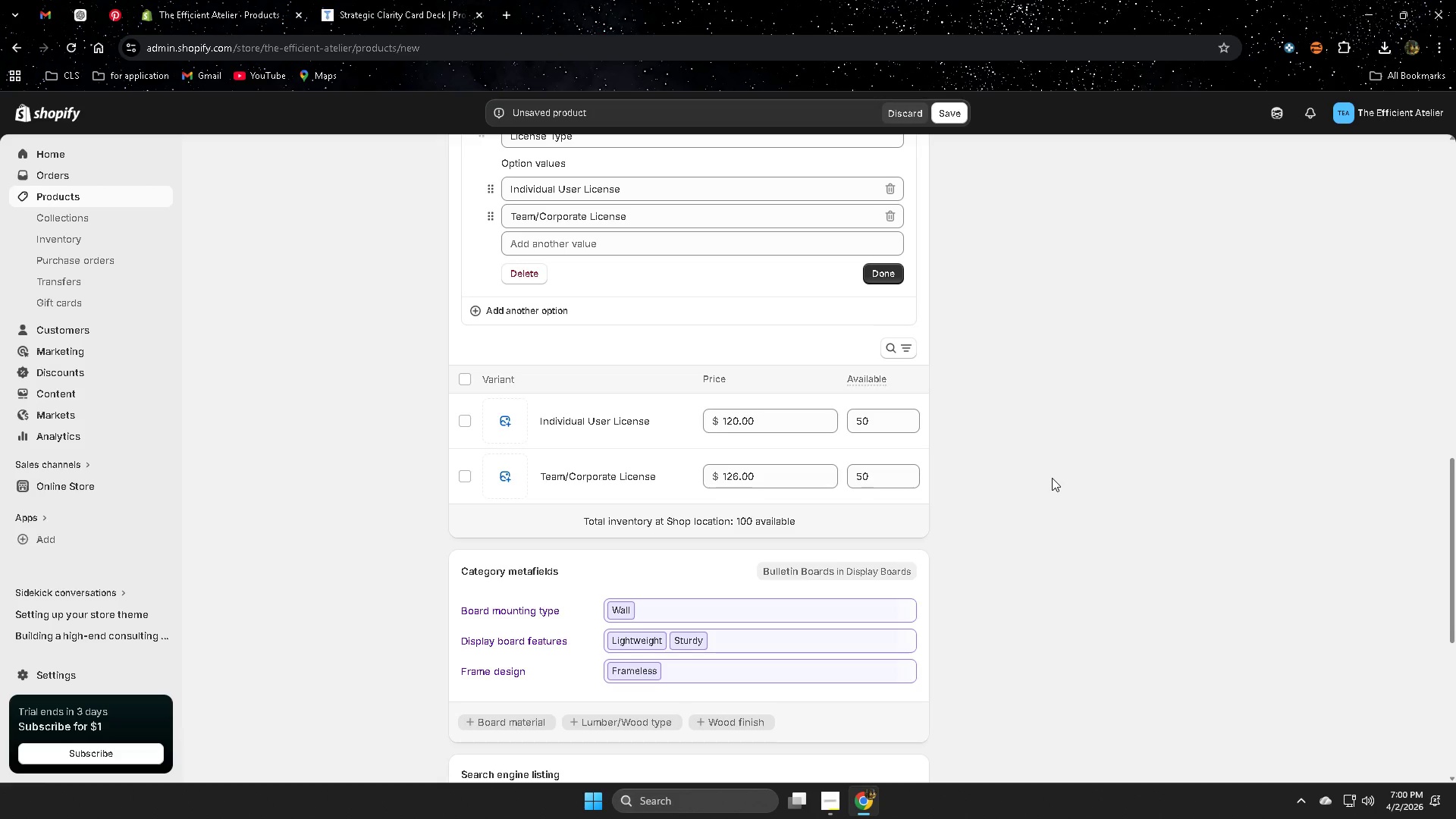 
wait(66.07)
 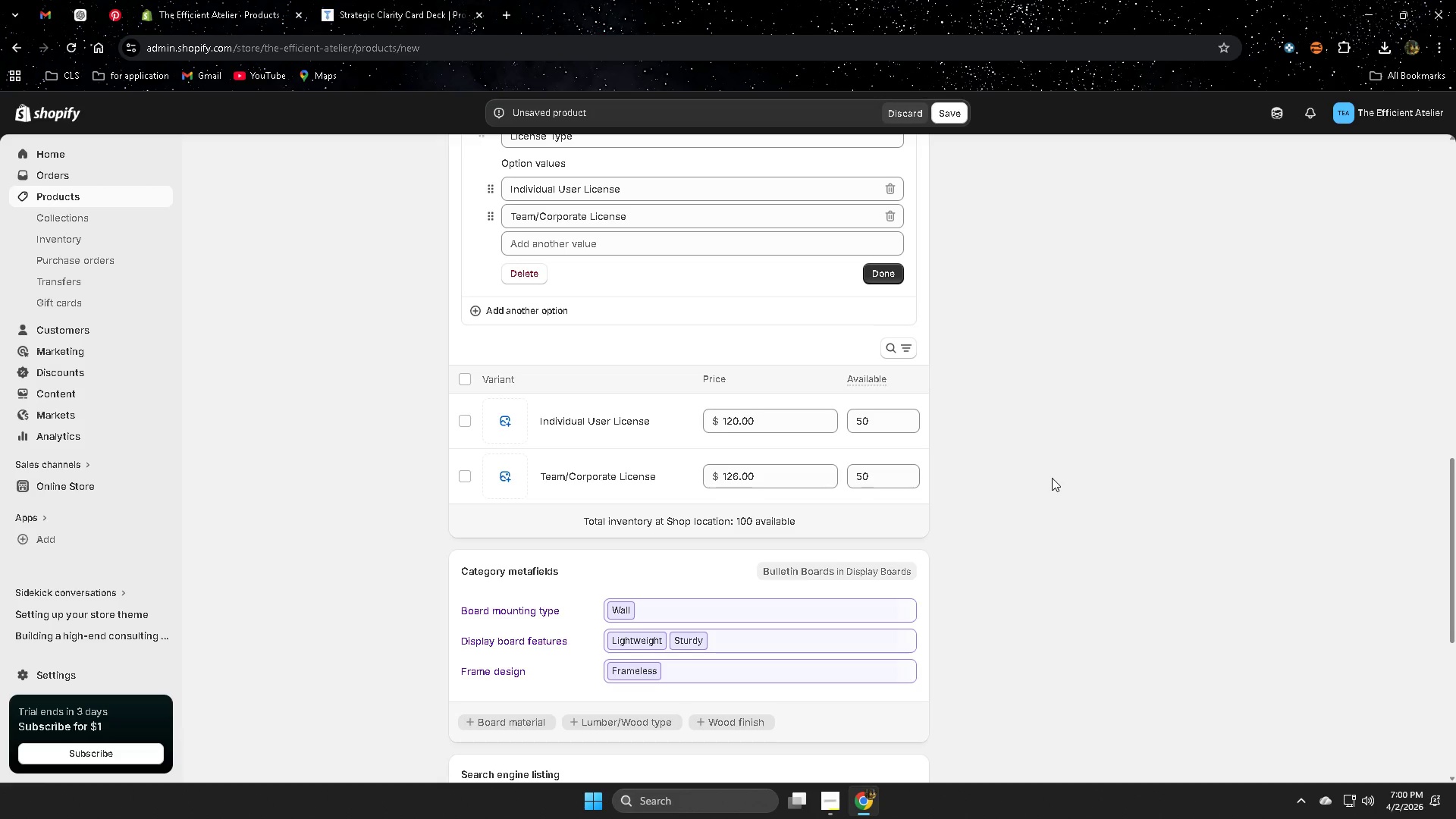 
scroll: coordinate [1061, 548], scroll_direction: down, amount: 8.0
 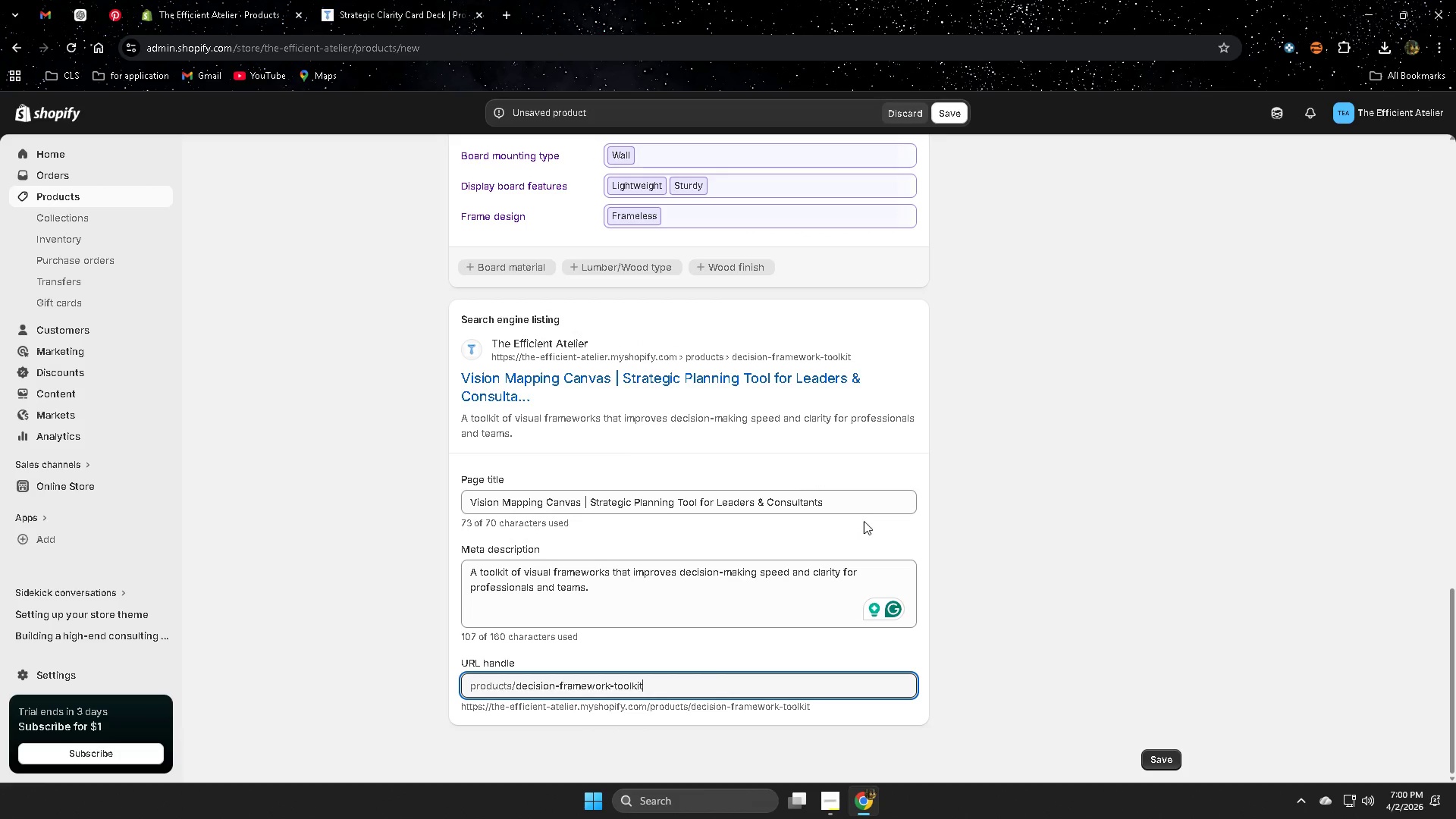 
scroll: coordinate [914, 518], scroll_direction: up, amount: 7.0
 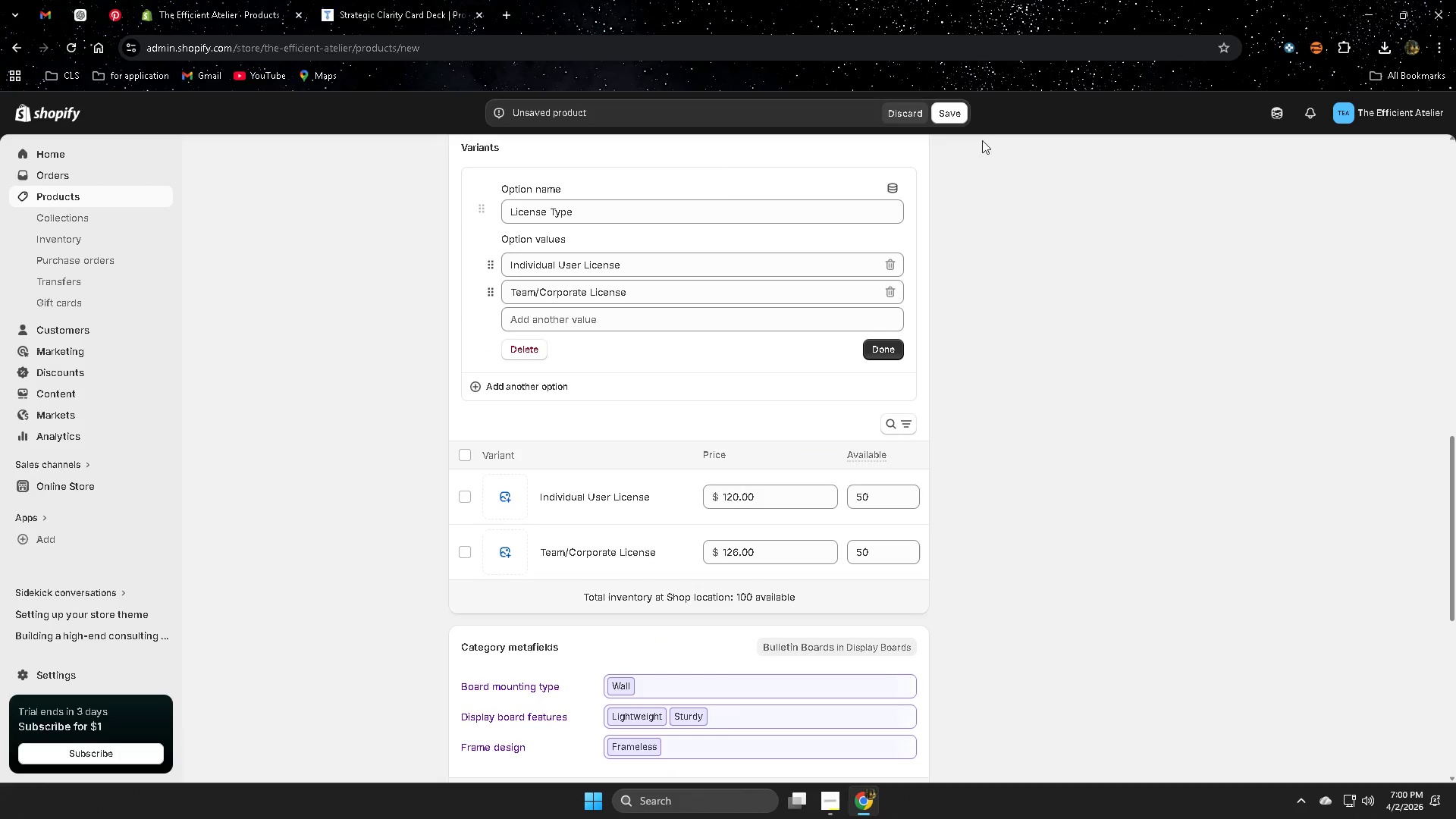 
left_click([951, 114])
 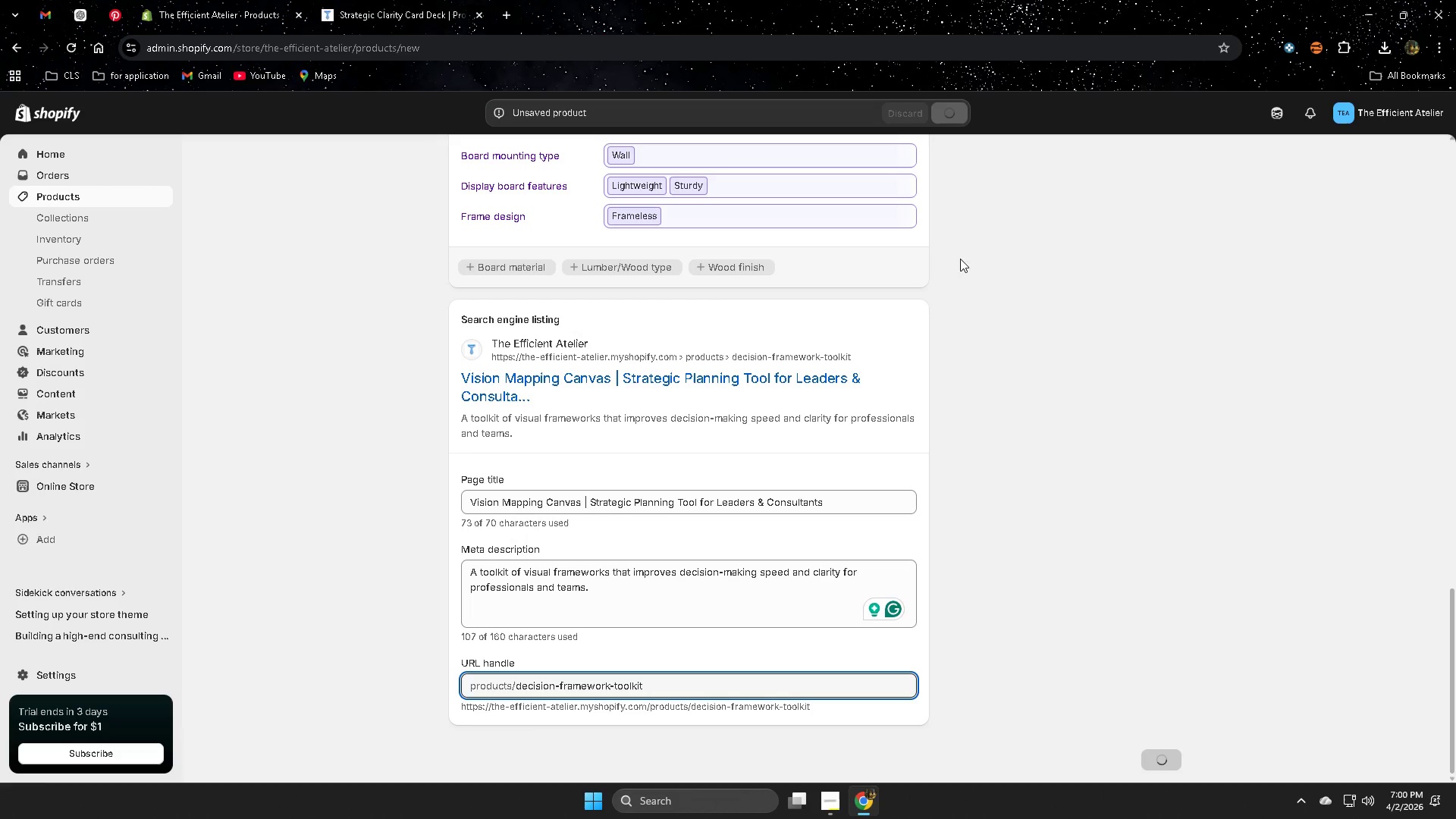 
scroll: coordinate [1062, 441], scroll_direction: up, amount: 17.0
 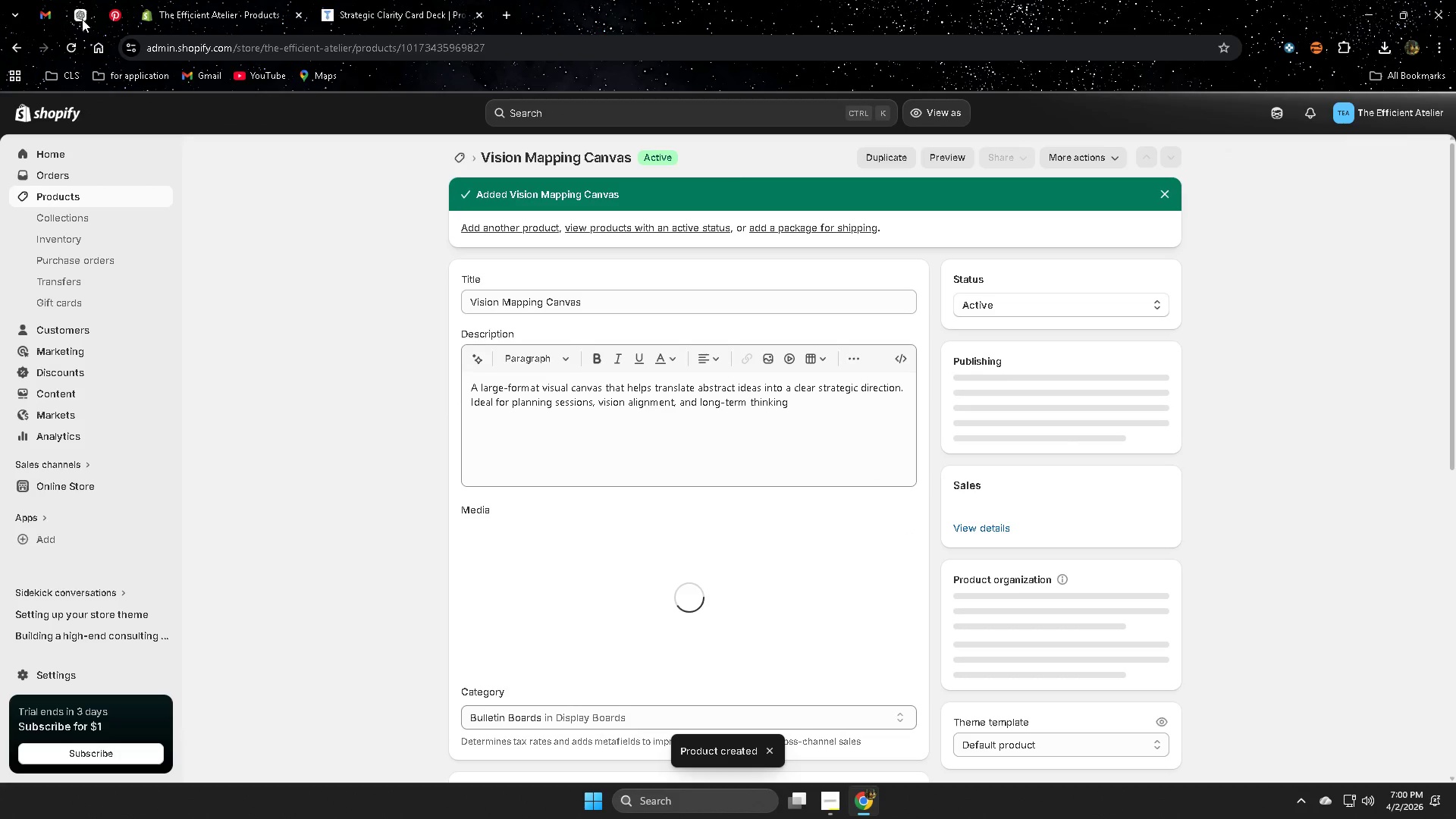 
wait(5.19)
 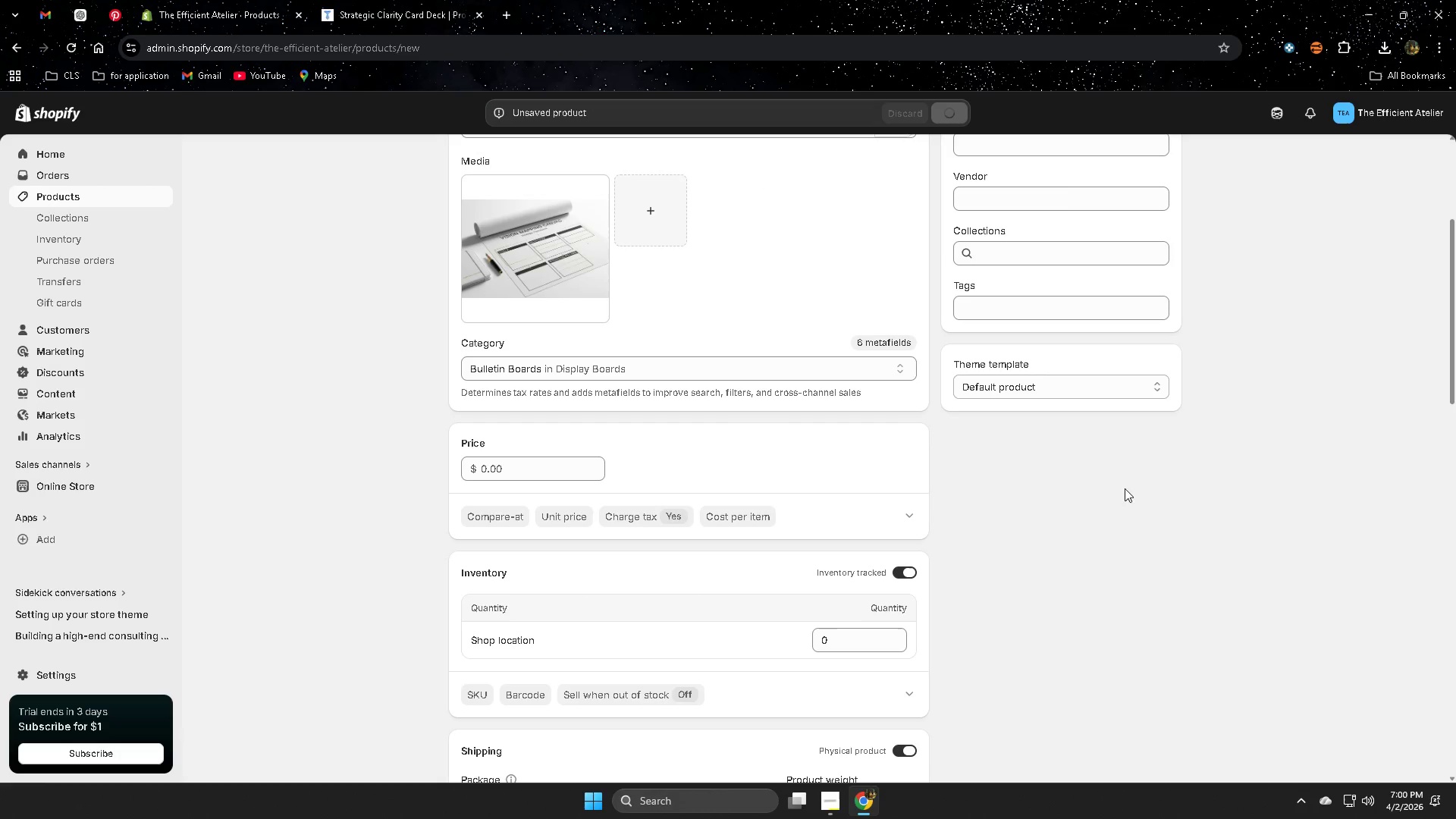 
left_click([77, 16])
 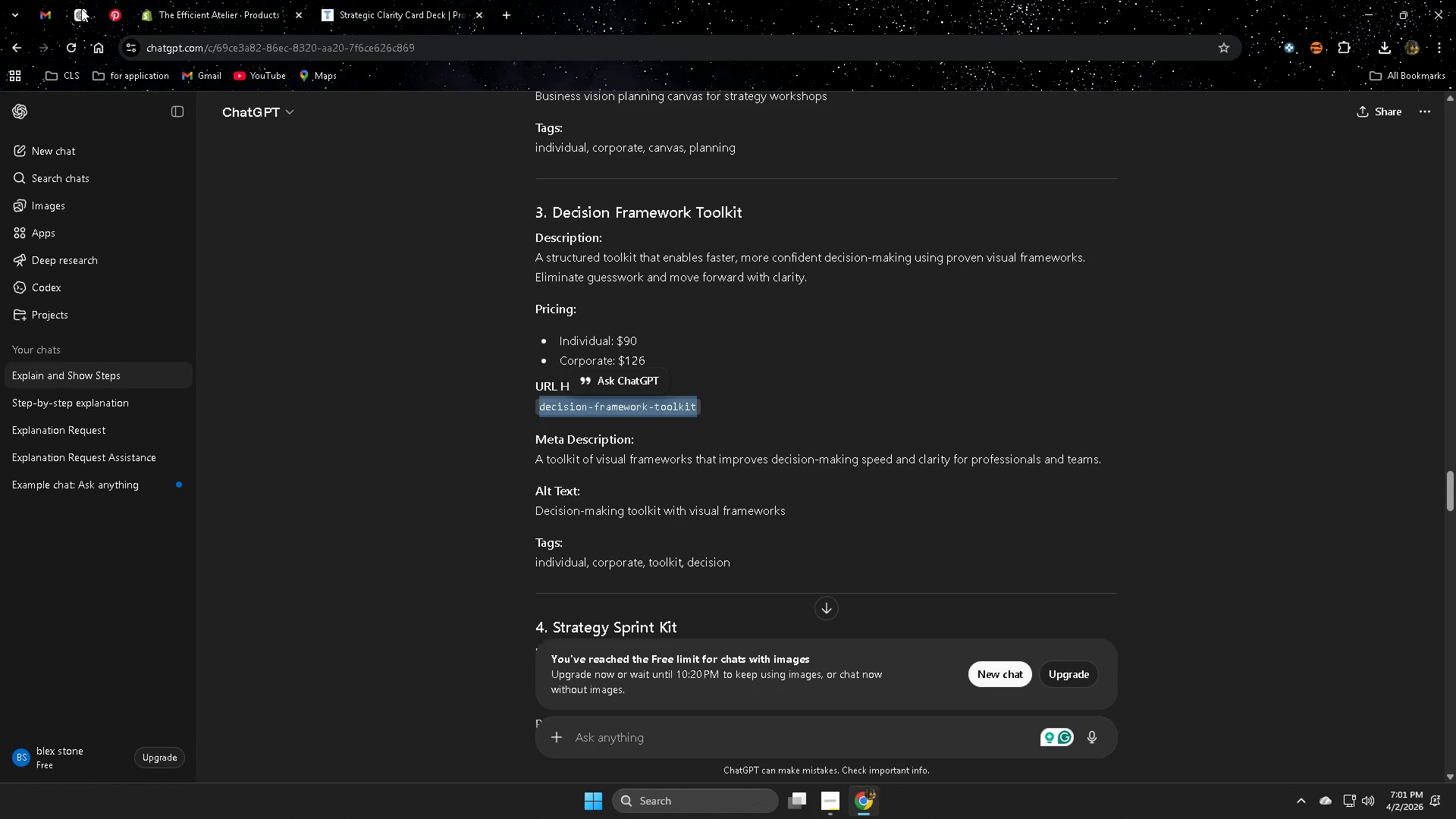 
scroll: coordinate [639, 381], scroll_direction: up, amount: 23.0
 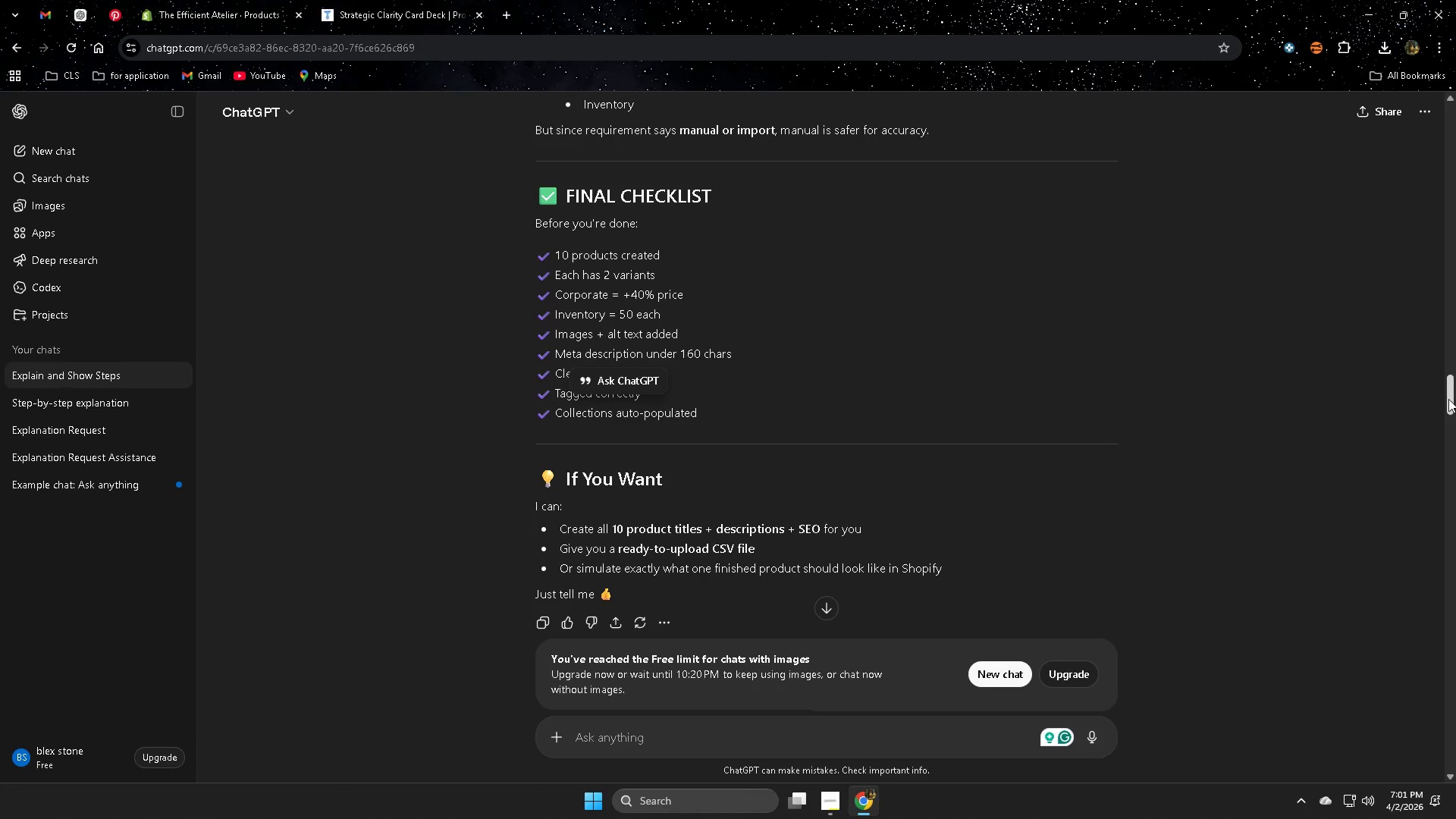 
left_click_drag(start_coordinate=[1452, 398], to_coordinate=[1455, 319])
 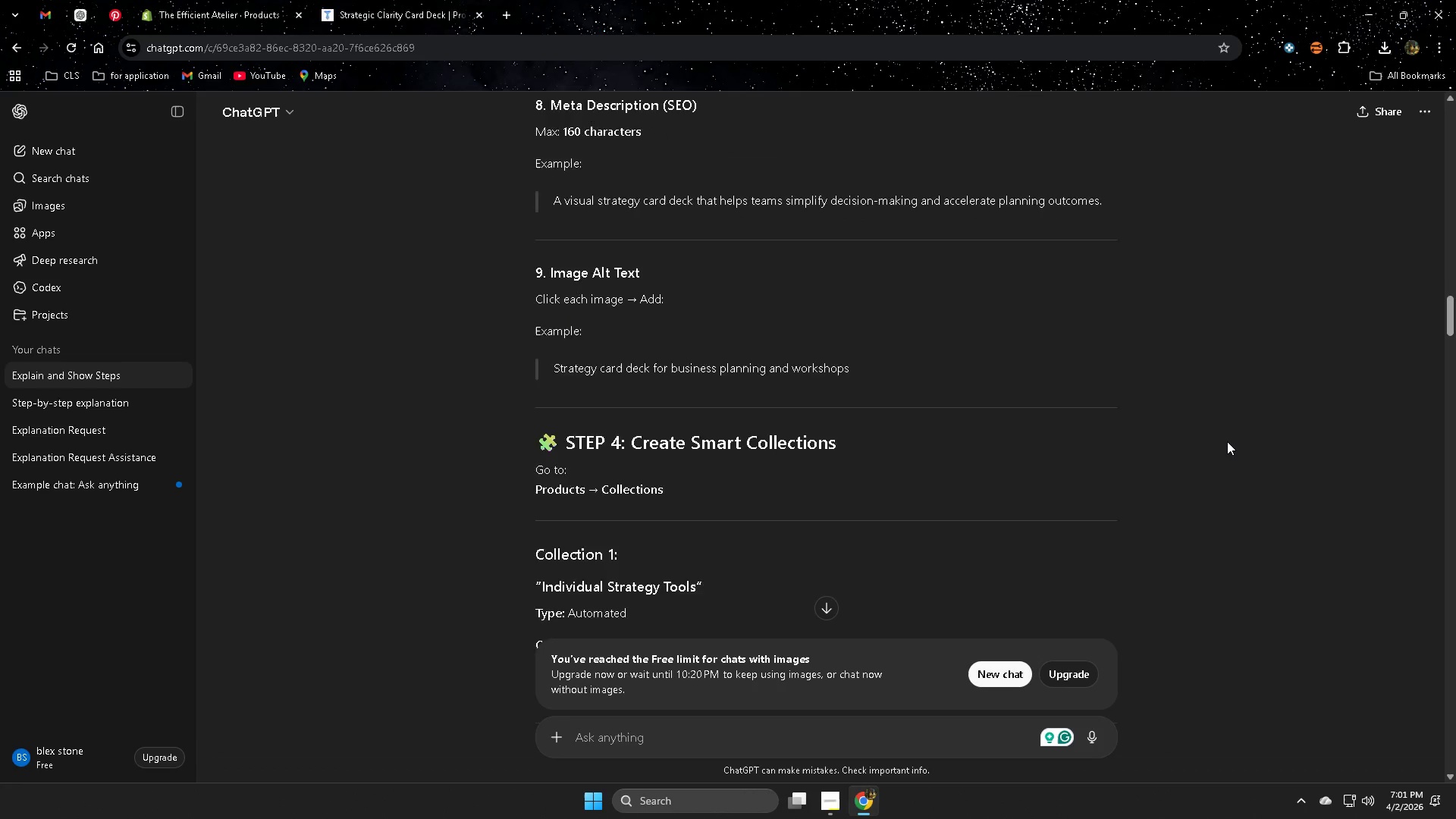 
scroll: coordinate [1233, 437], scroll_direction: up, amount: 28.0
 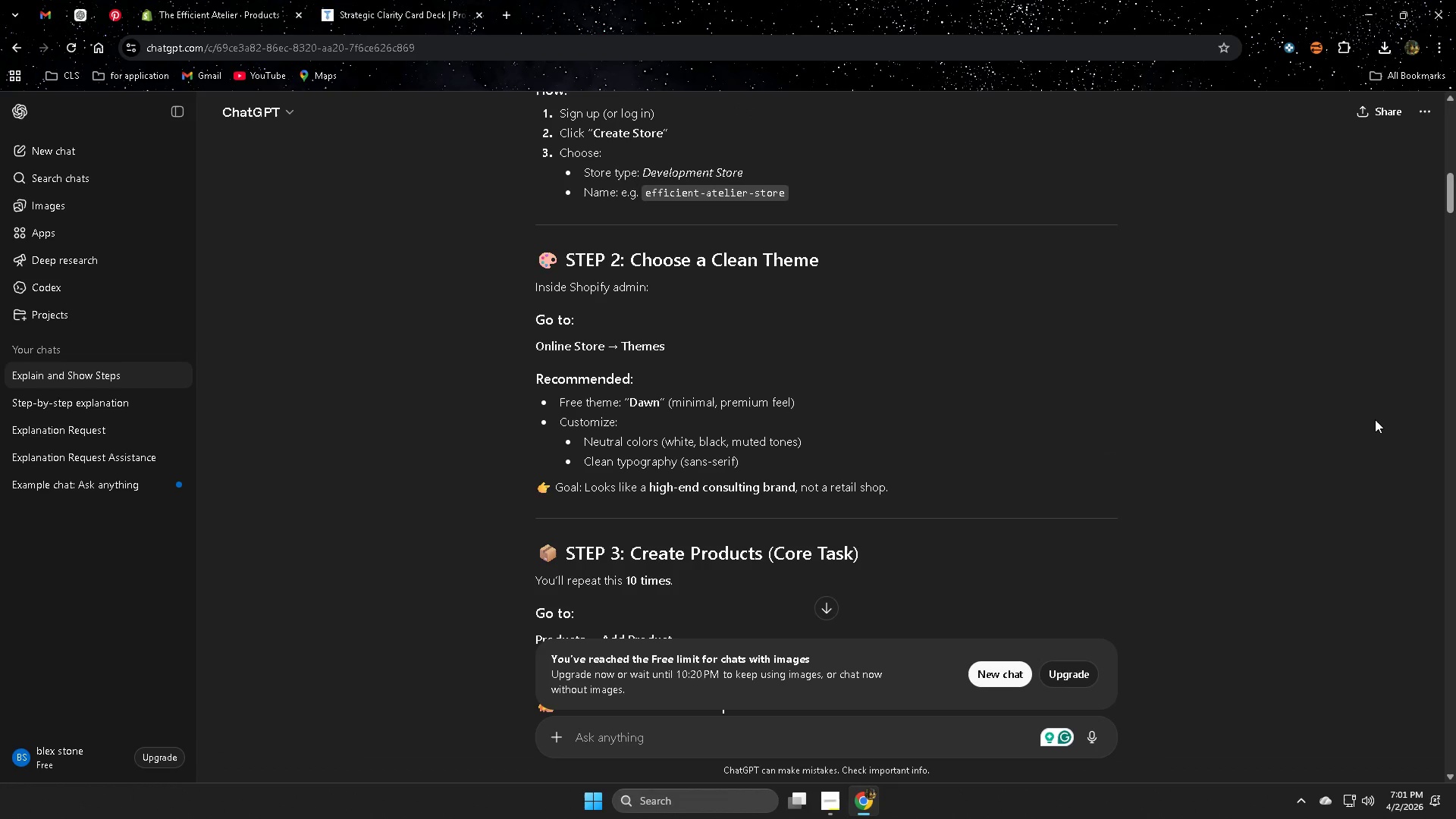 
scroll: coordinate [1320, 403], scroll_direction: down, amount: 38.0
 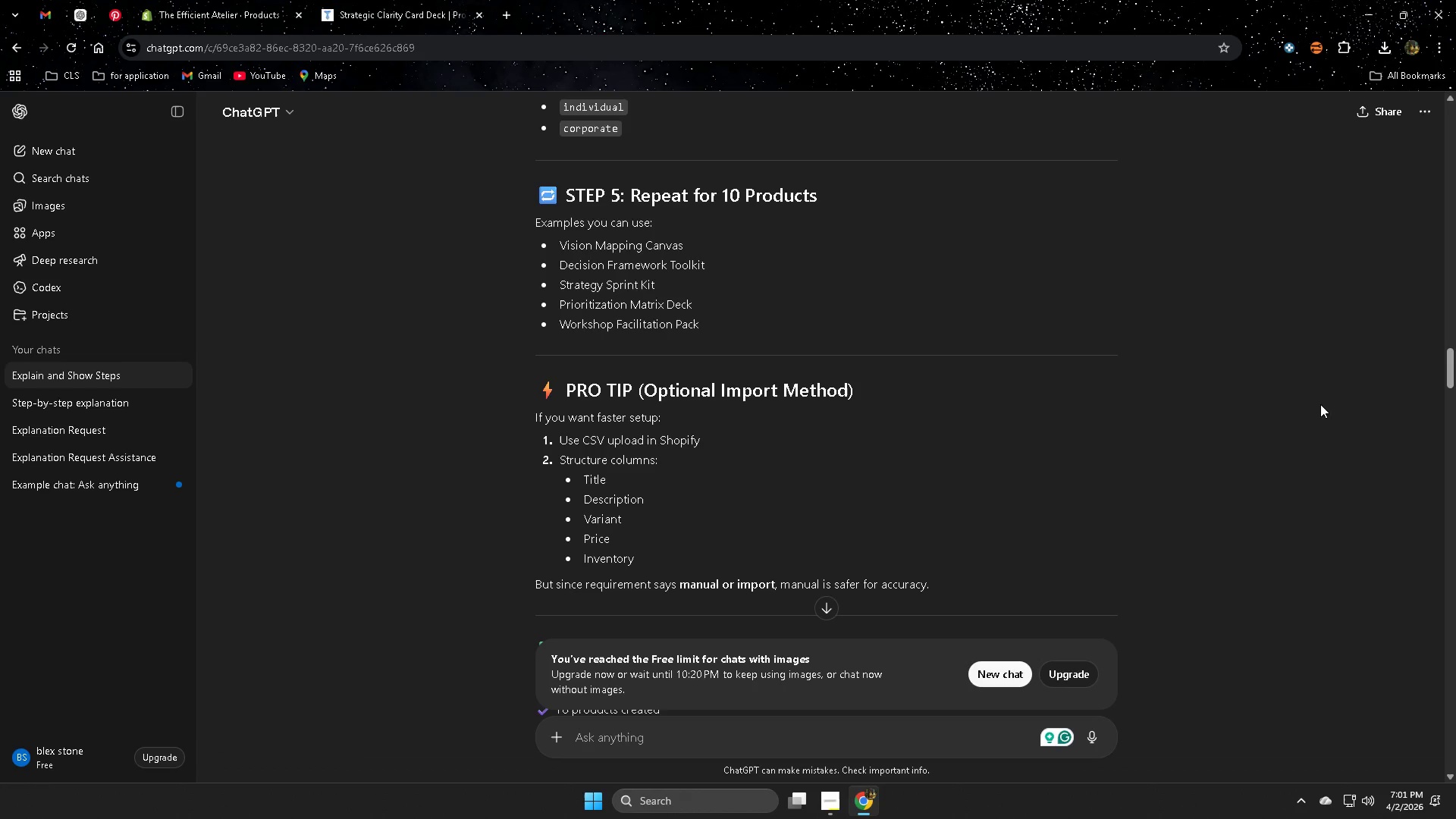 
wait(7.99)
 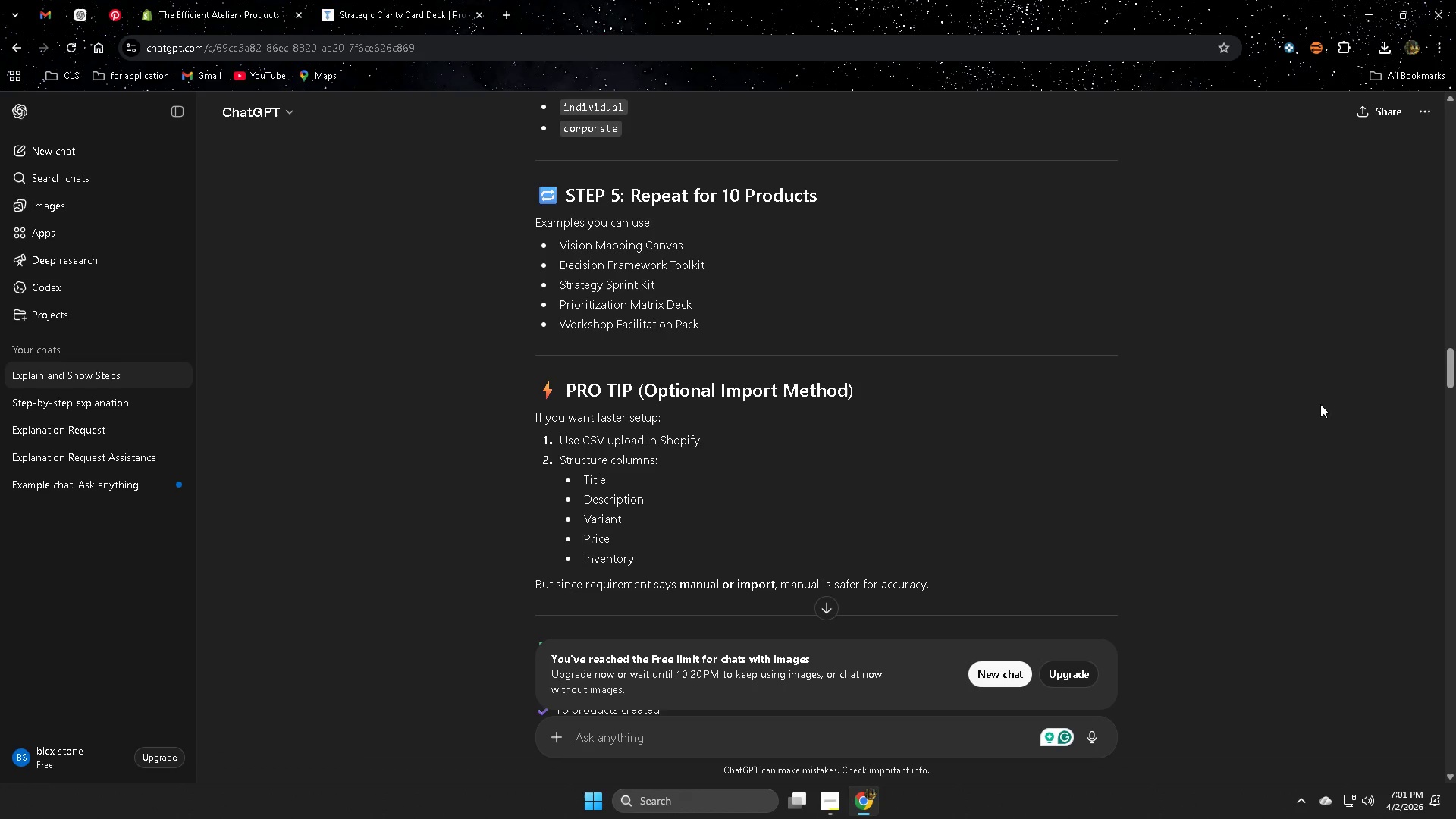 
scroll: coordinate [1320, 404], scroll_direction: down, amount: 1.0
 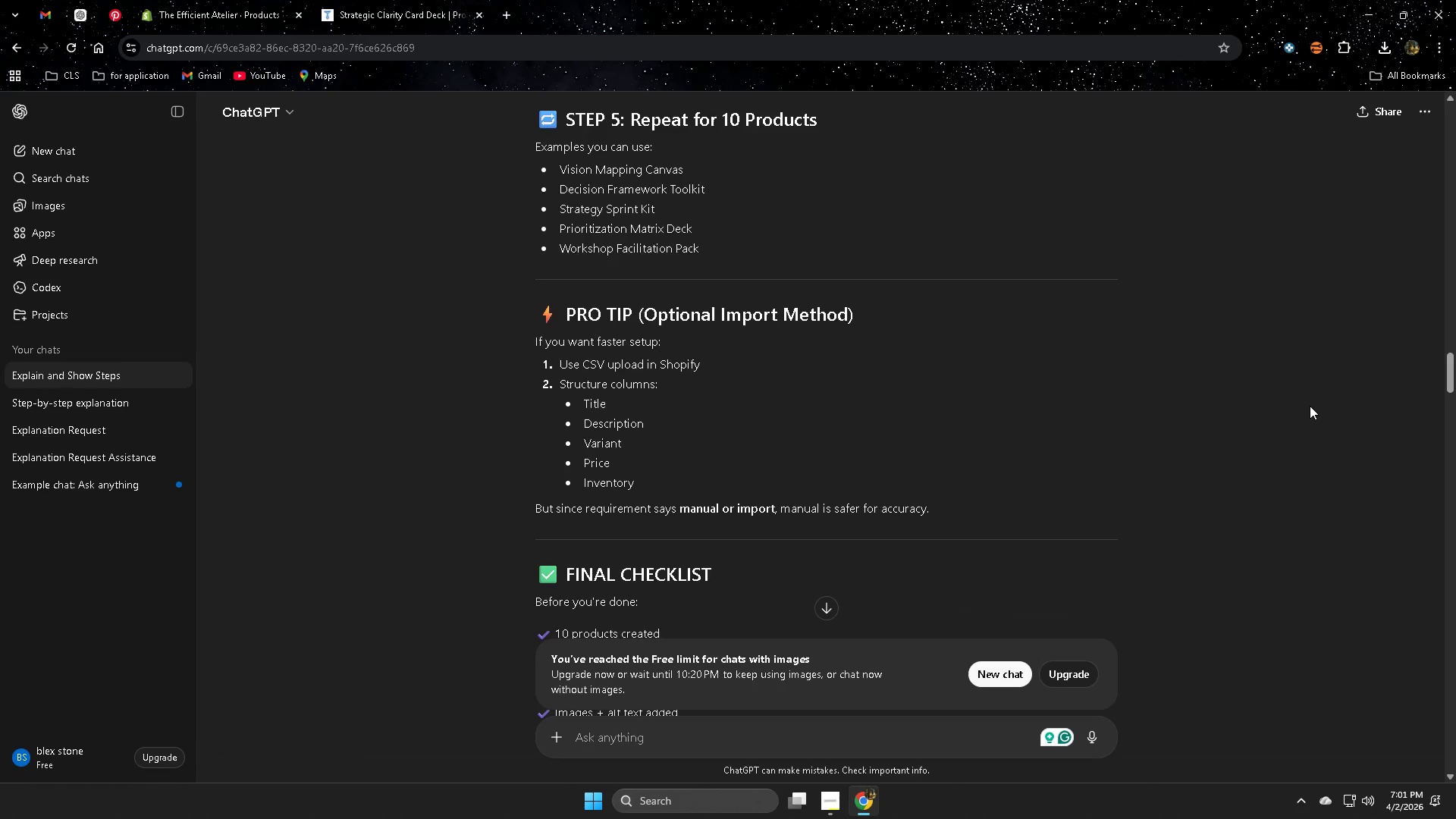 
wait(7.43)
 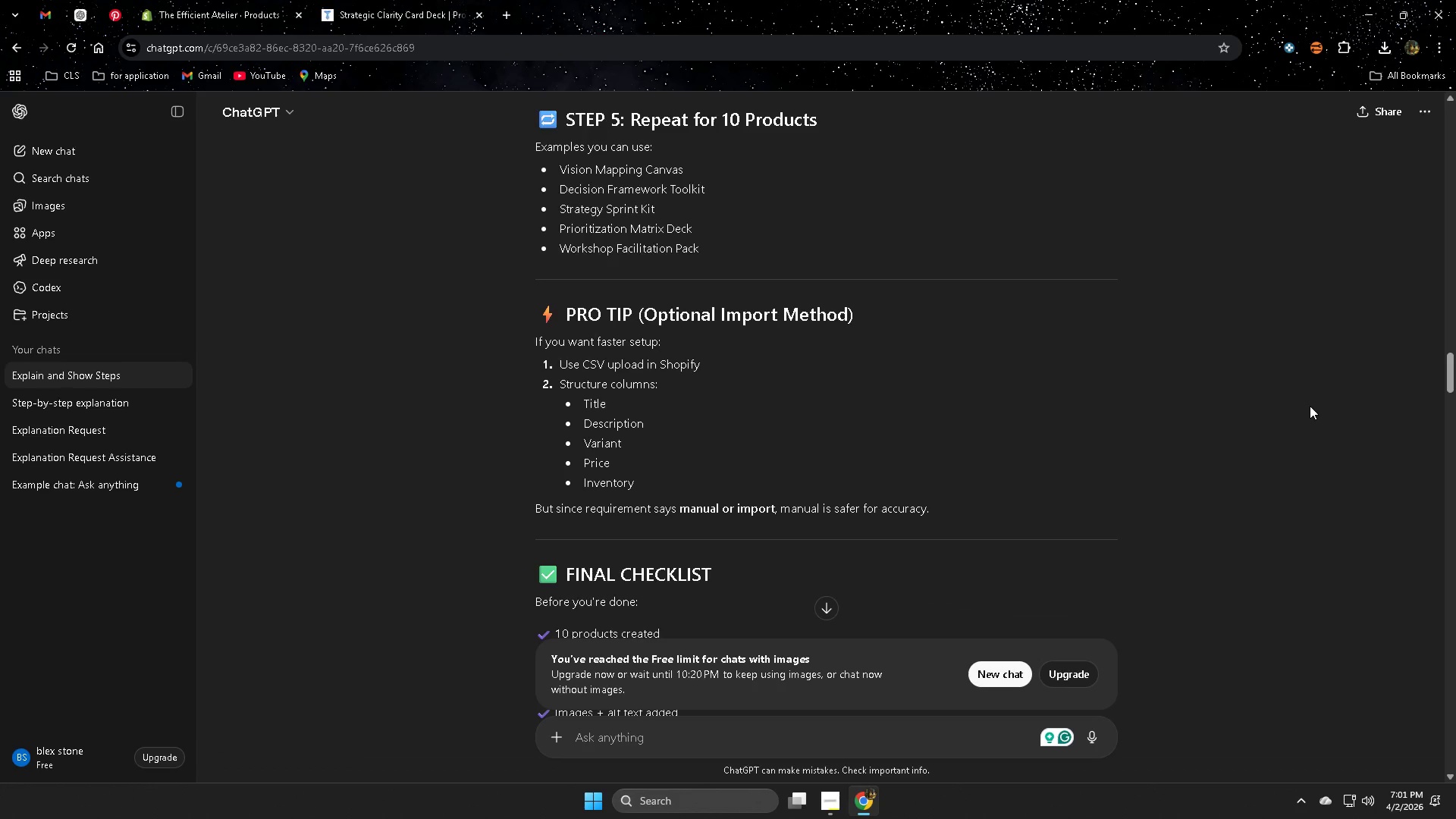 
scroll: coordinate [1308, 407], scroll_direction: down, amount: 5.0
 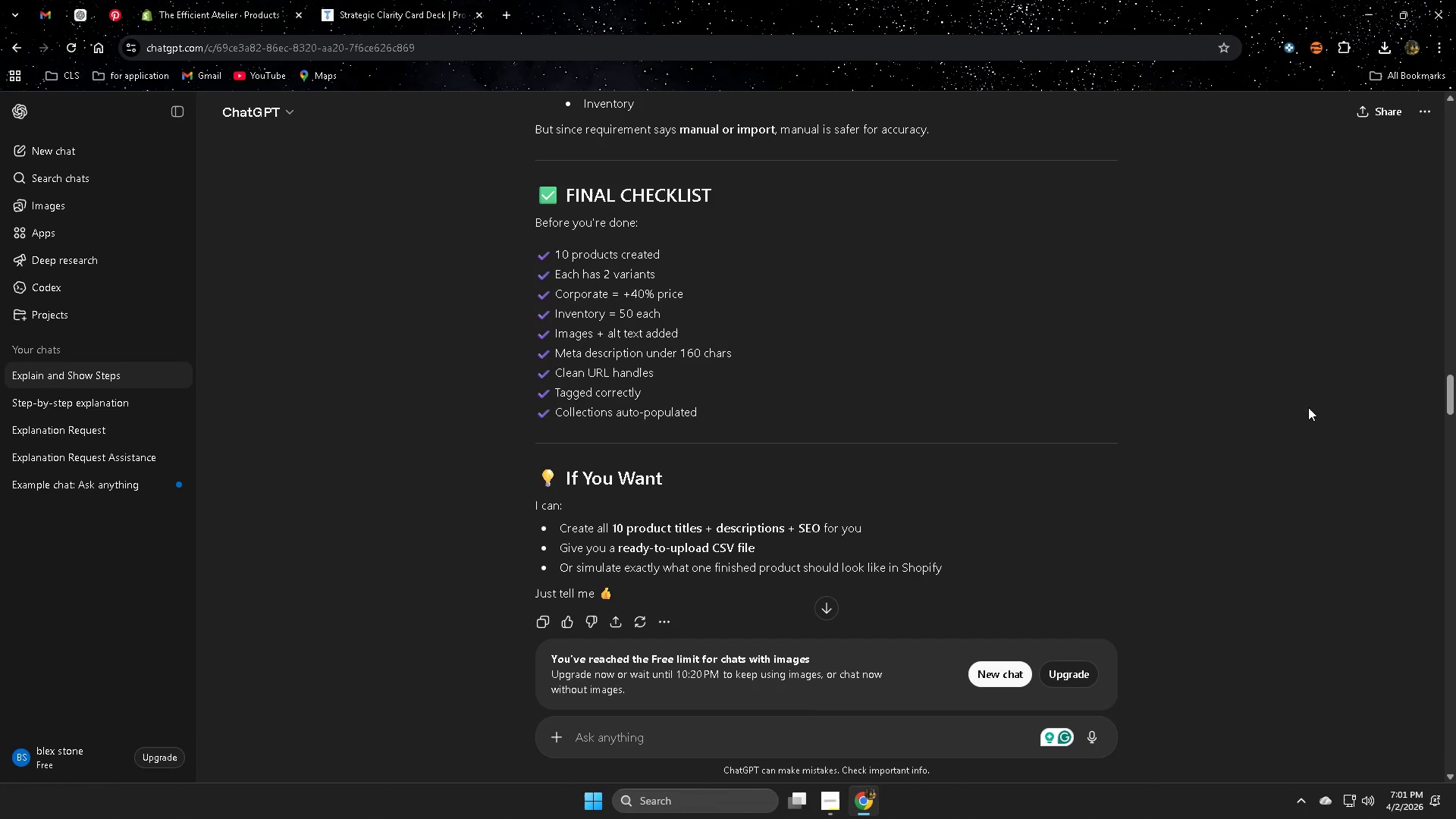 
scroll: coordinate [1307, 480], scroll_direction: up, amount: 34.0
 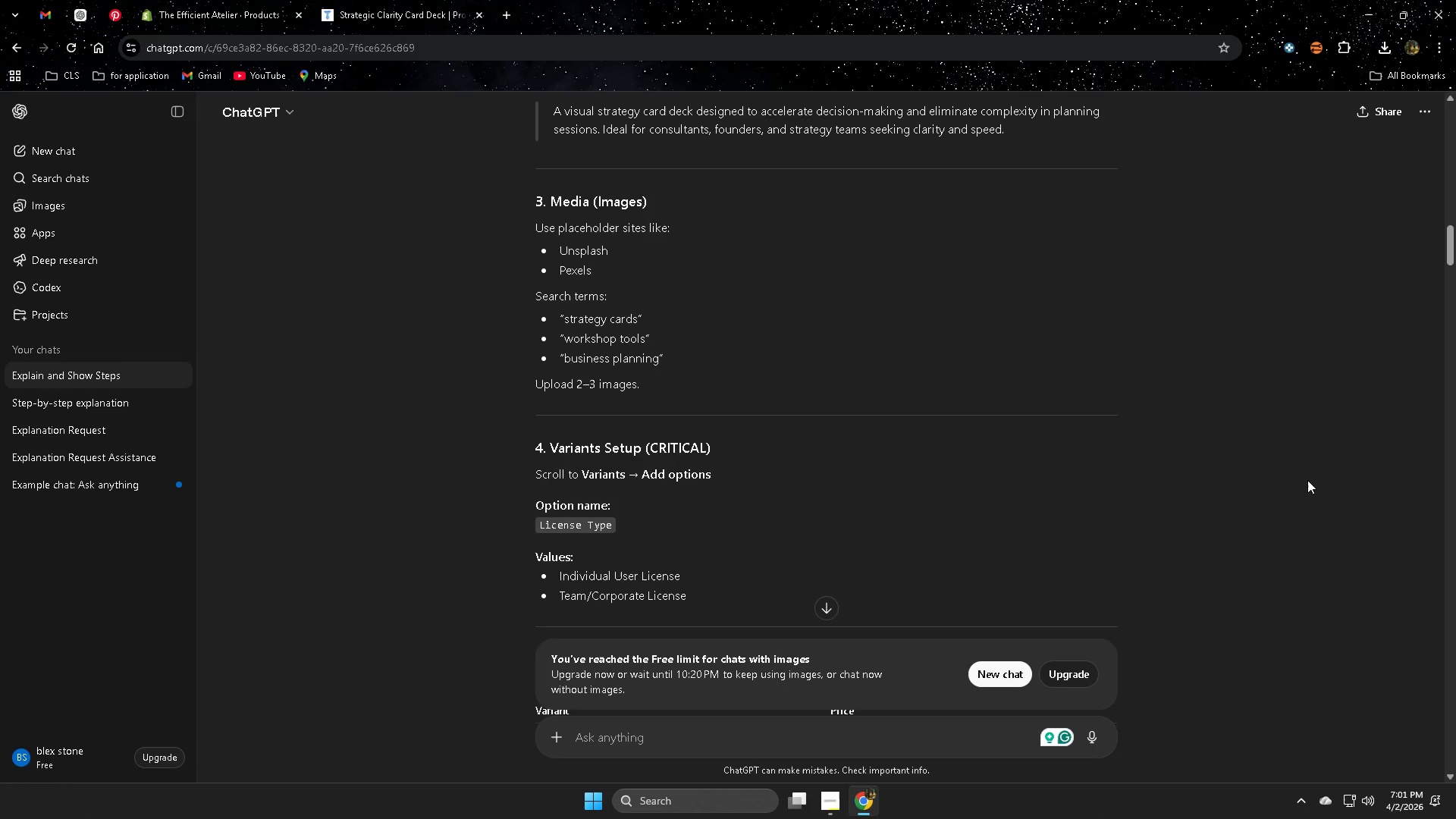 
scroll: coordinate [1307, 467], scroll_direction: down, amount: 8.0
 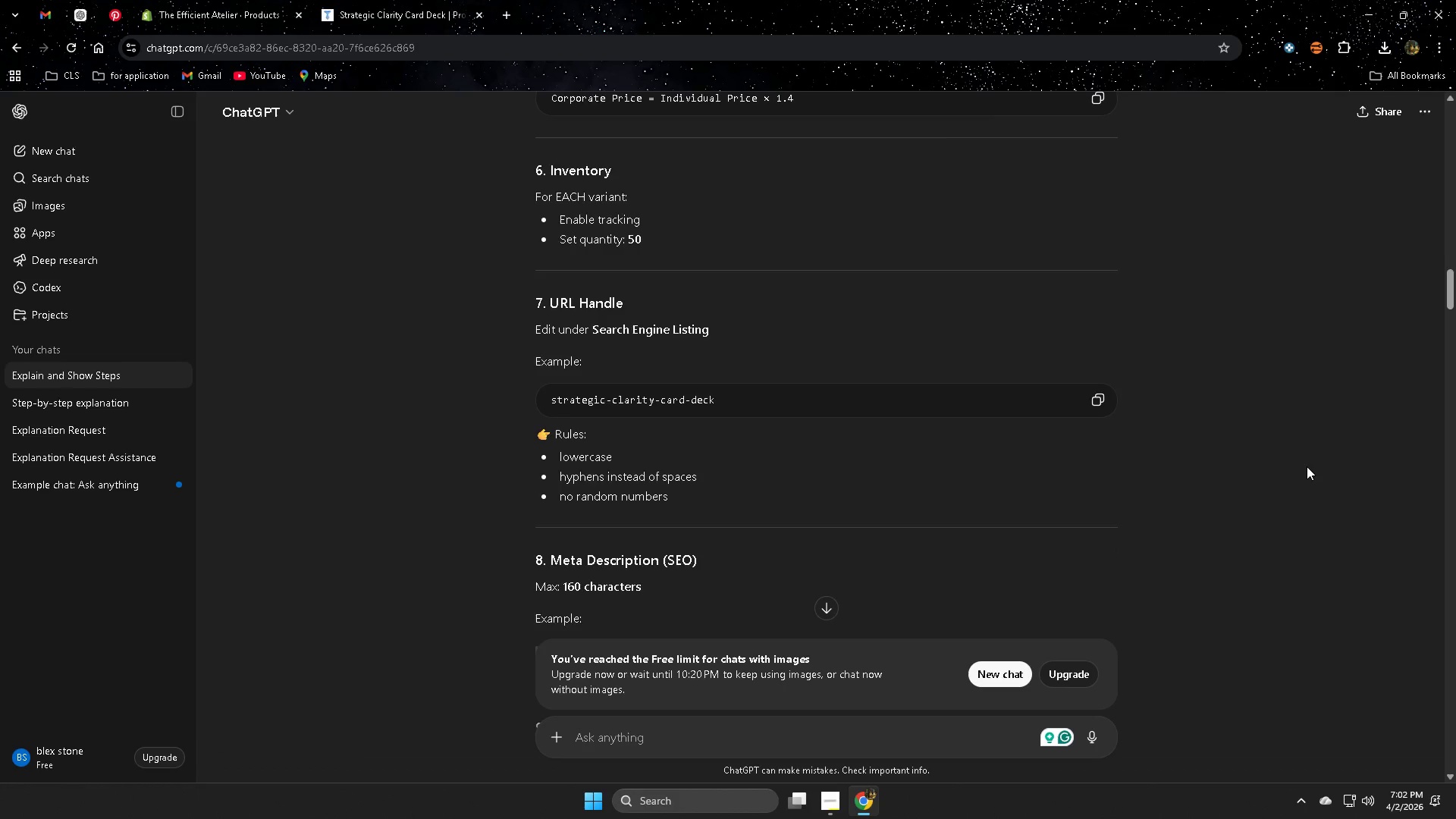 
scroll: coordinate [1273, 432], scroll_direction: down, amount: 8.0
 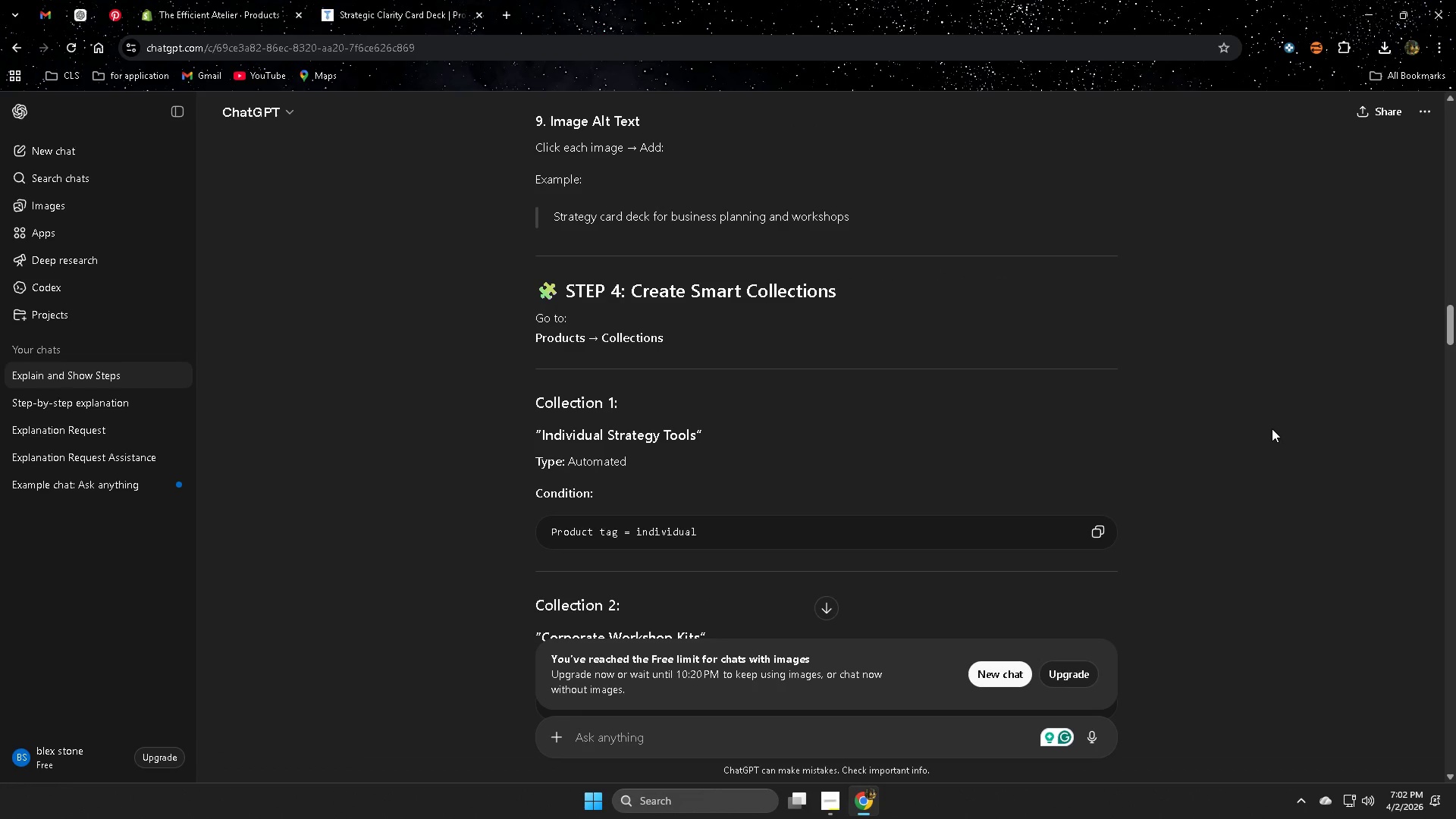 
scroll: coordinate [1269, 428], scroll_direction: down, amount: 3.0
 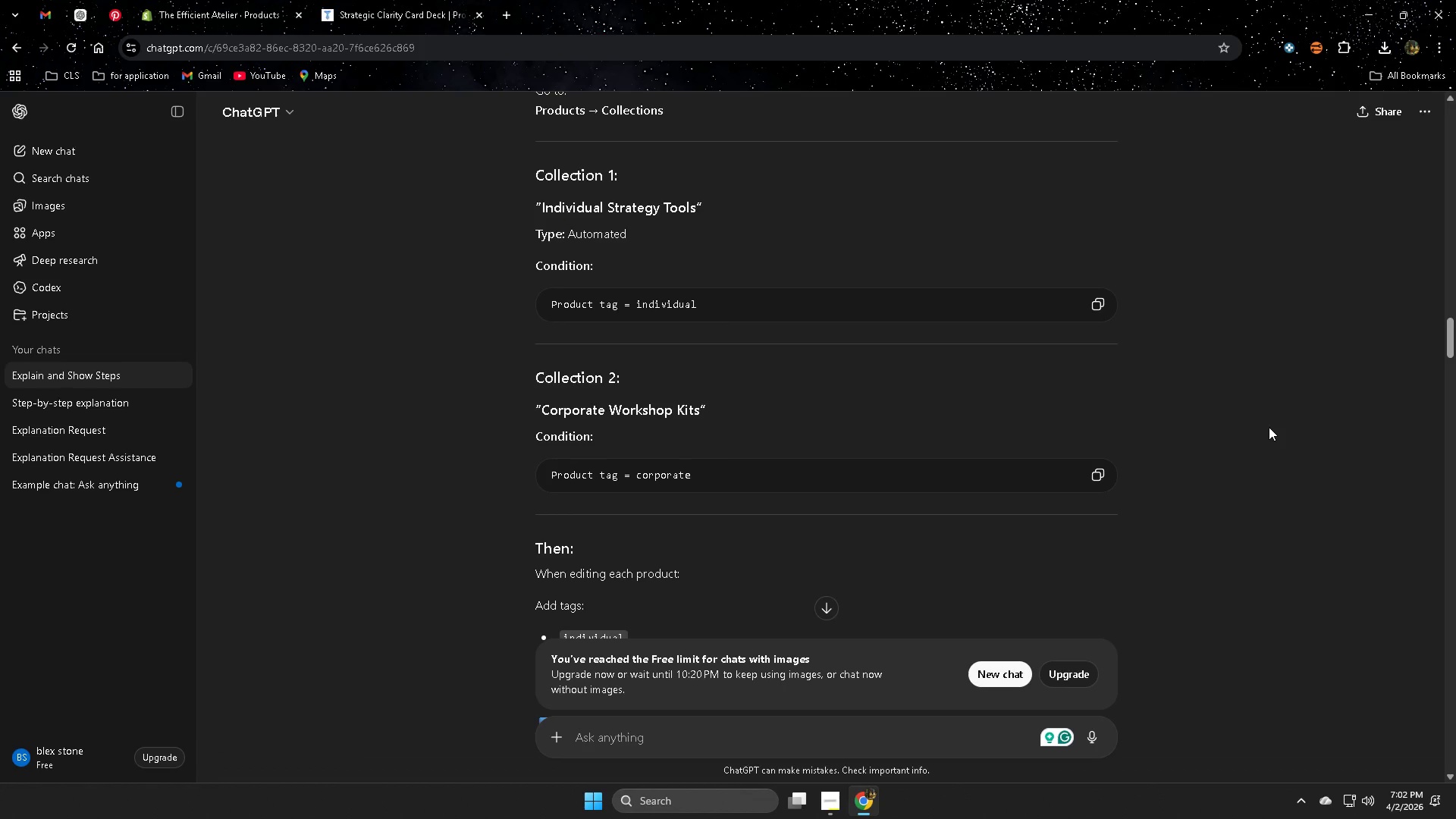 
wait(5.87)
 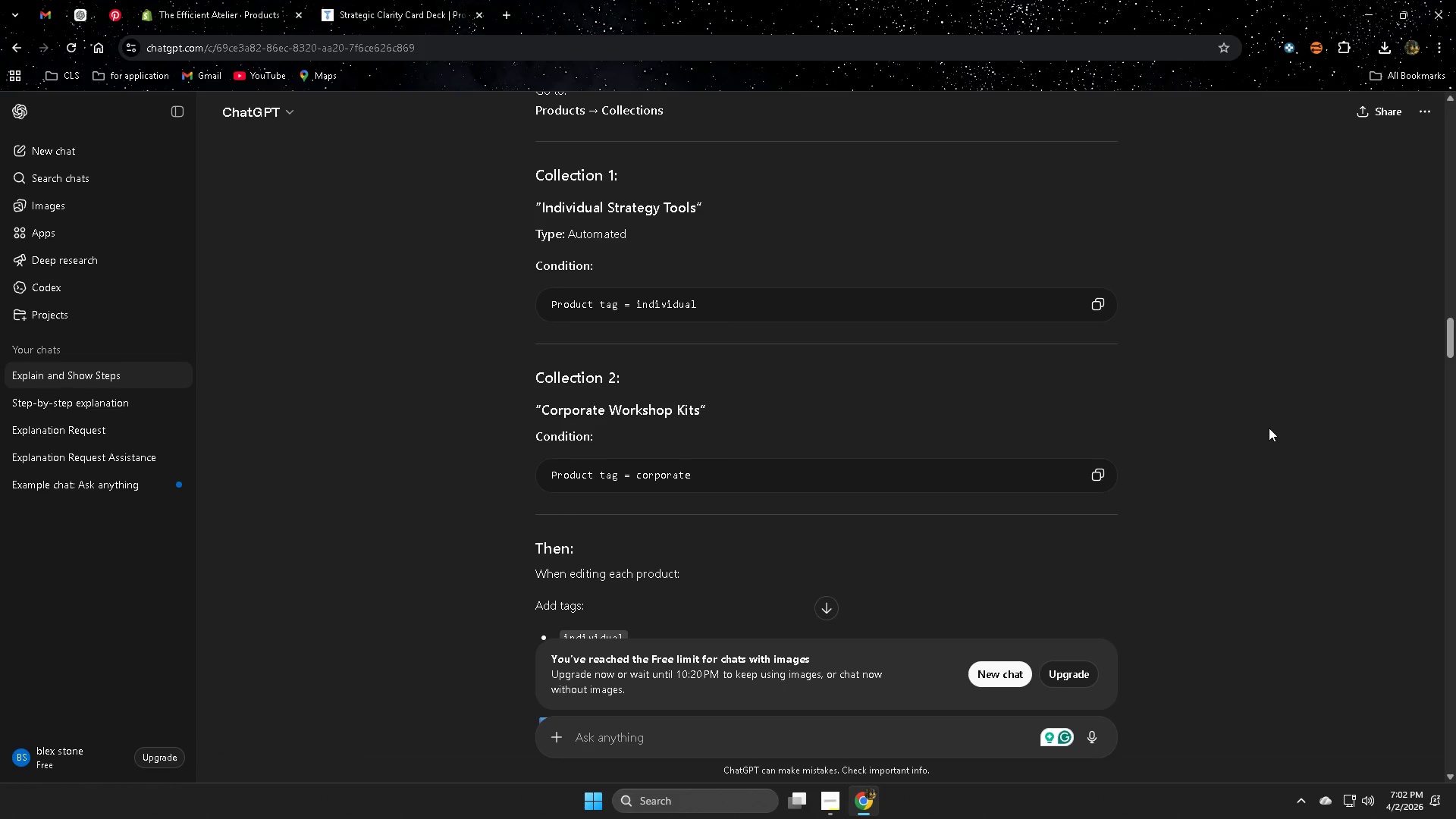 
scroll: coordinate [1266, 423], scroll_direction: down, amount: 2.0
 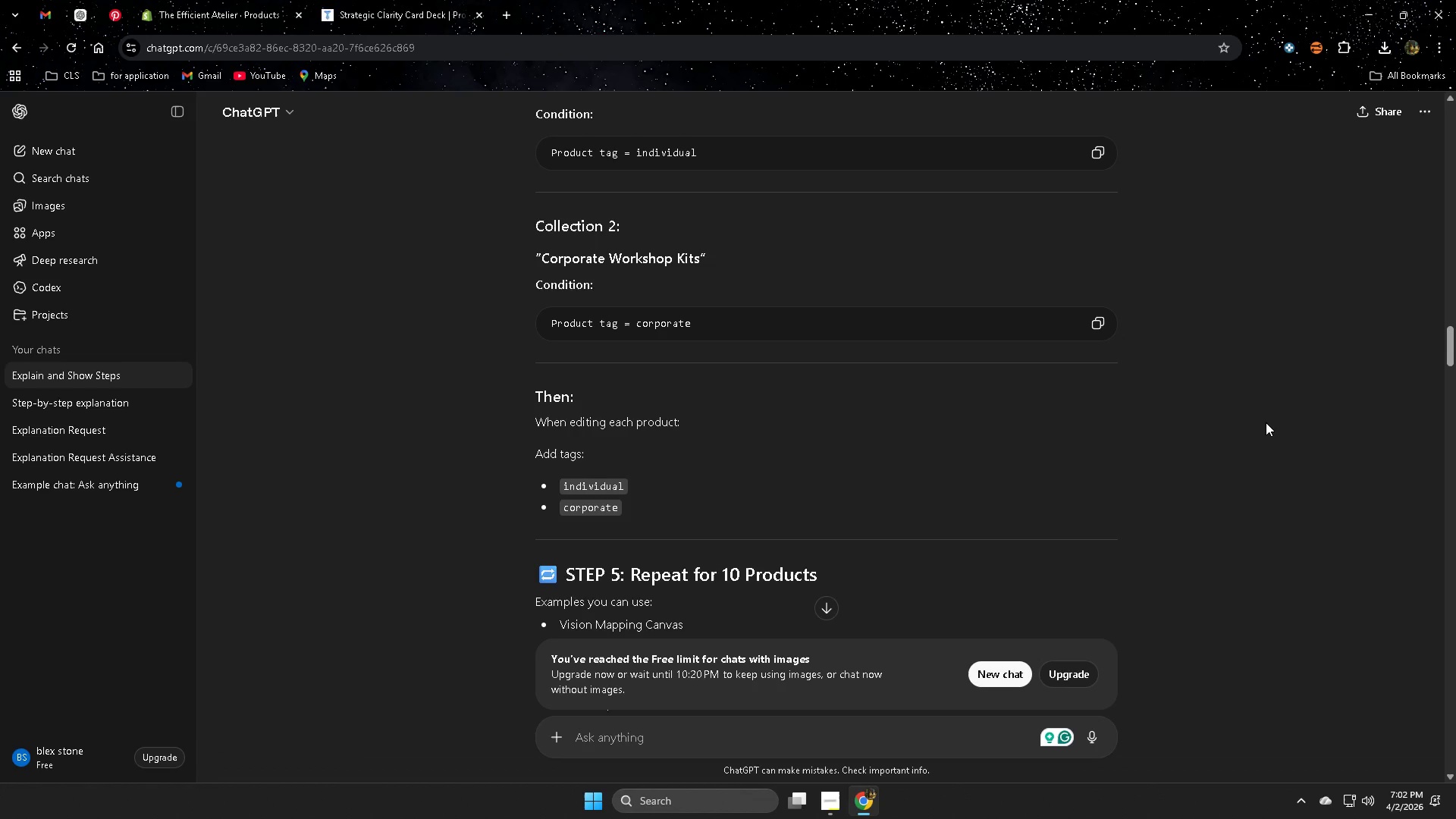 
wait(5.56)
 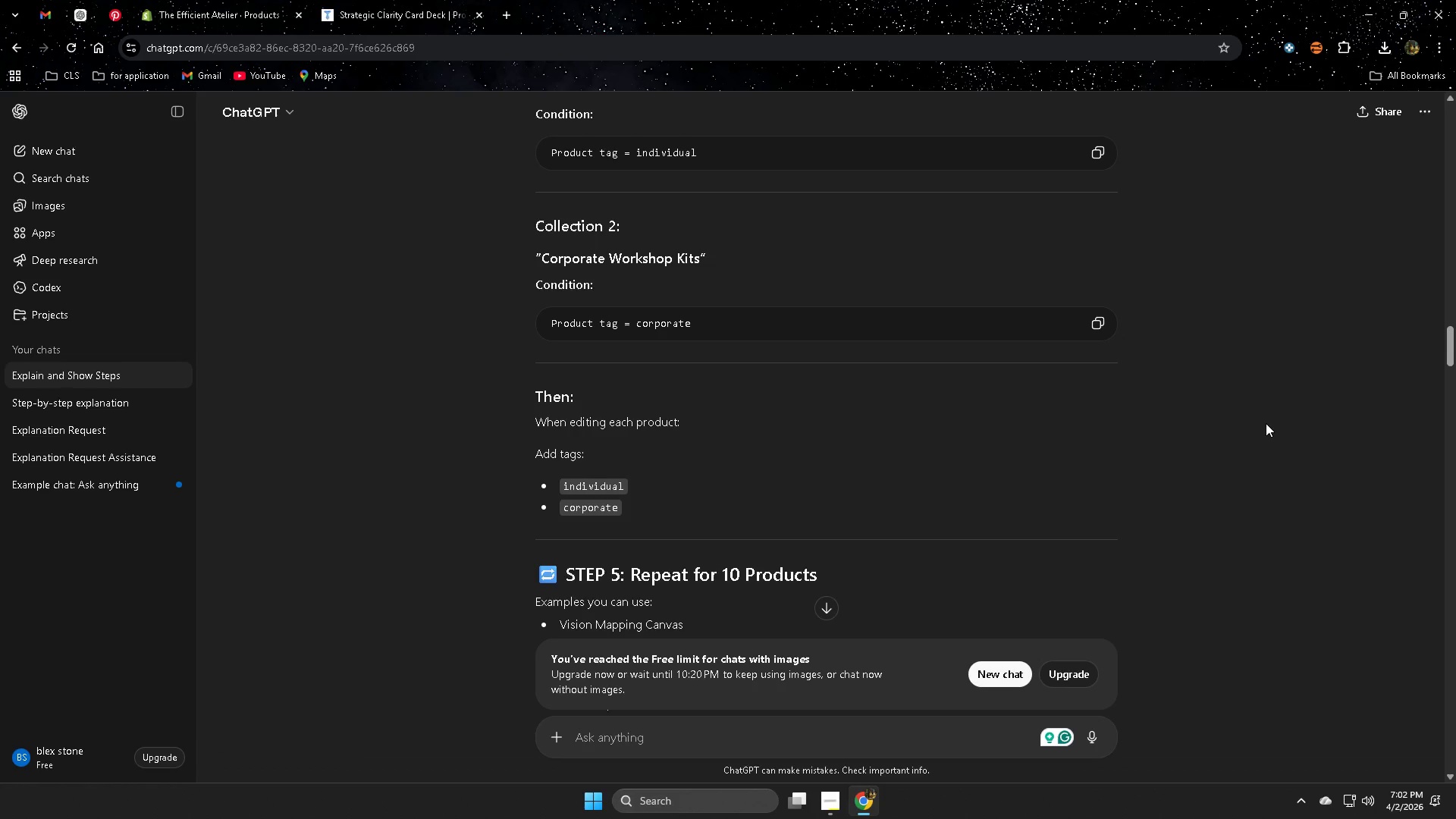 
scroll: coordinate [1266, 421], scroll_direction: down, amount: 4.0
 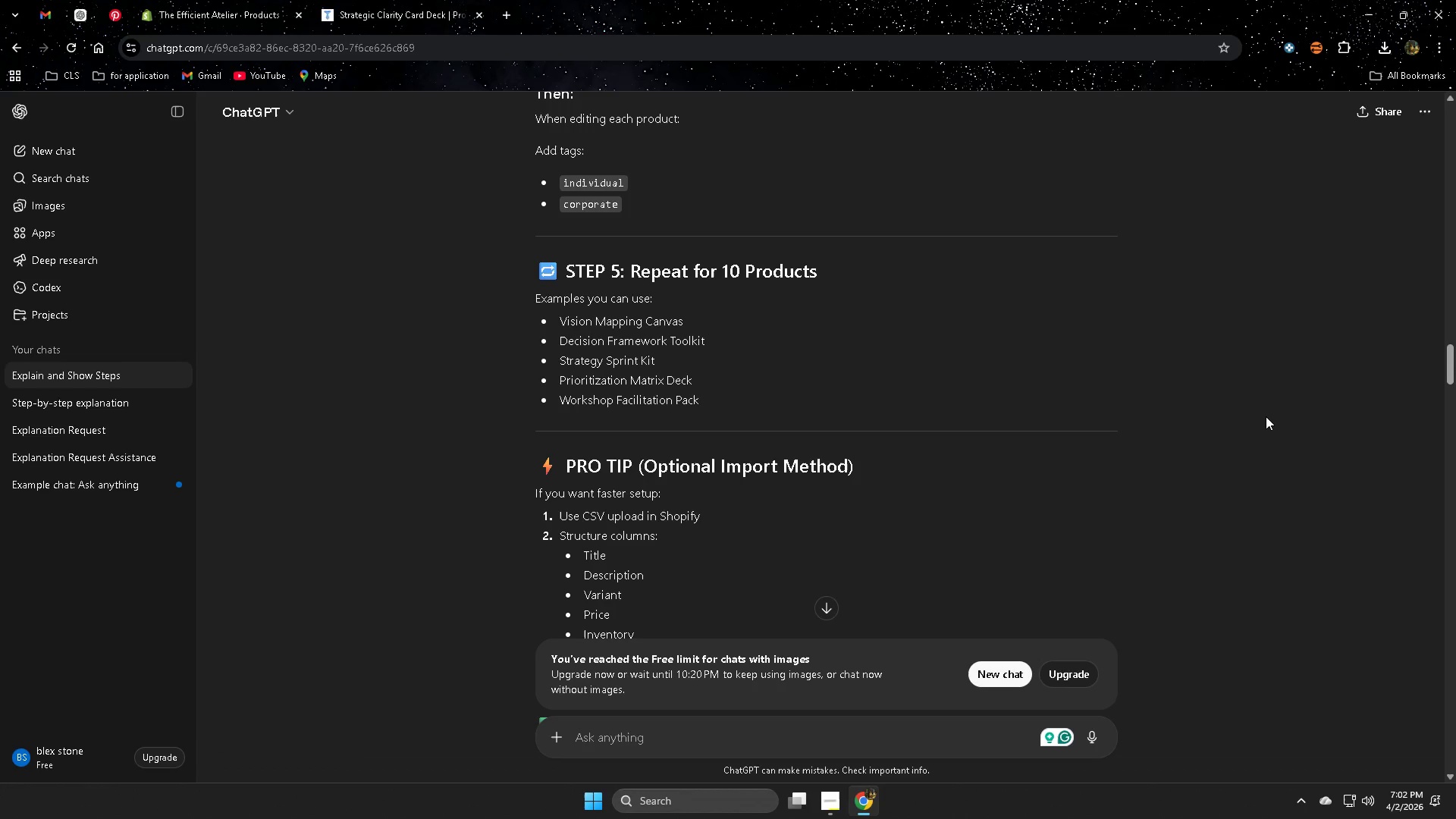 
scroll: coordinate [1270, 403], scroll_direction: up, amount: 35.0
 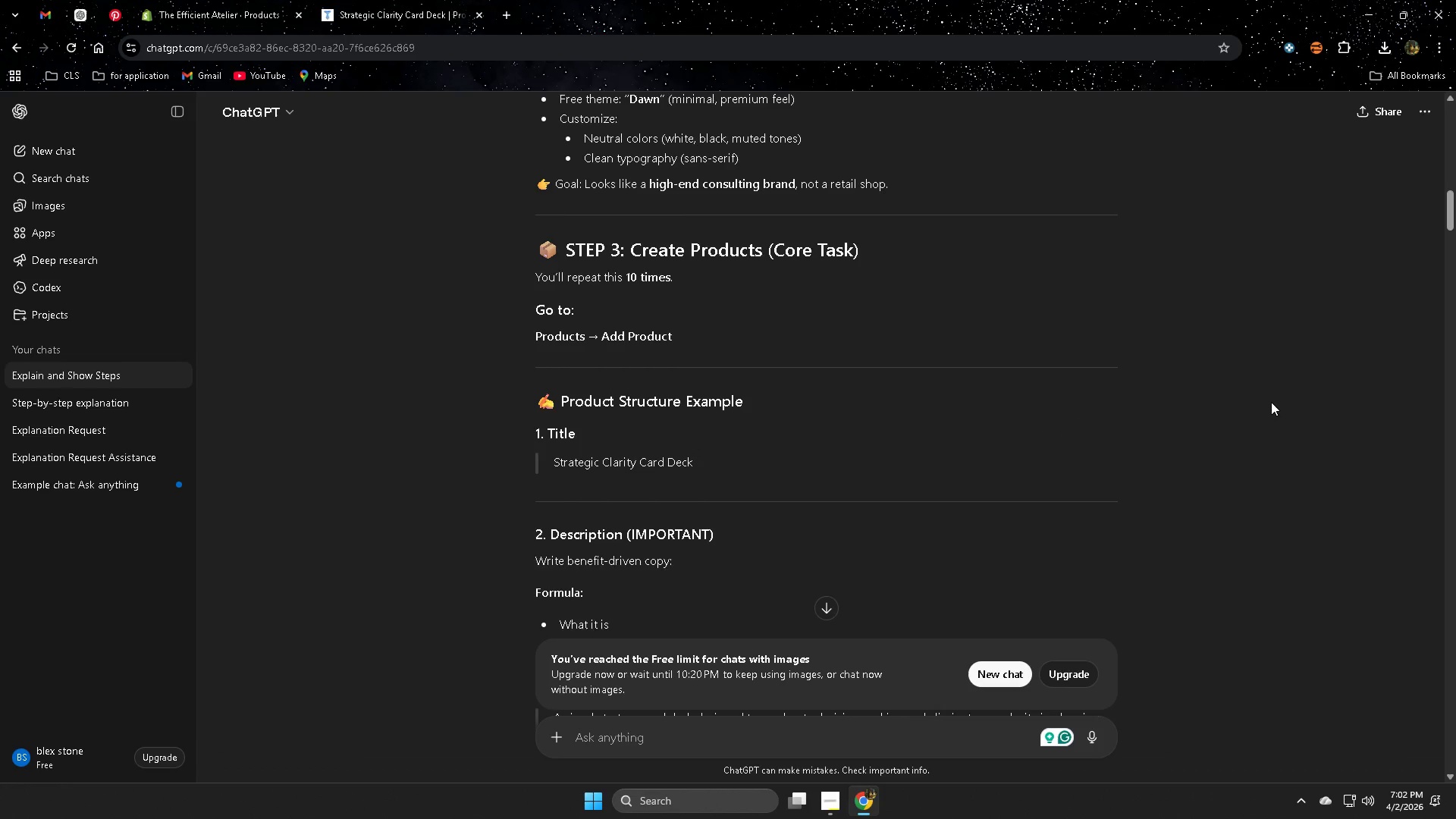 
scroll: coordinate [1272, 398], scroll_direction: down, amount: 8.0
 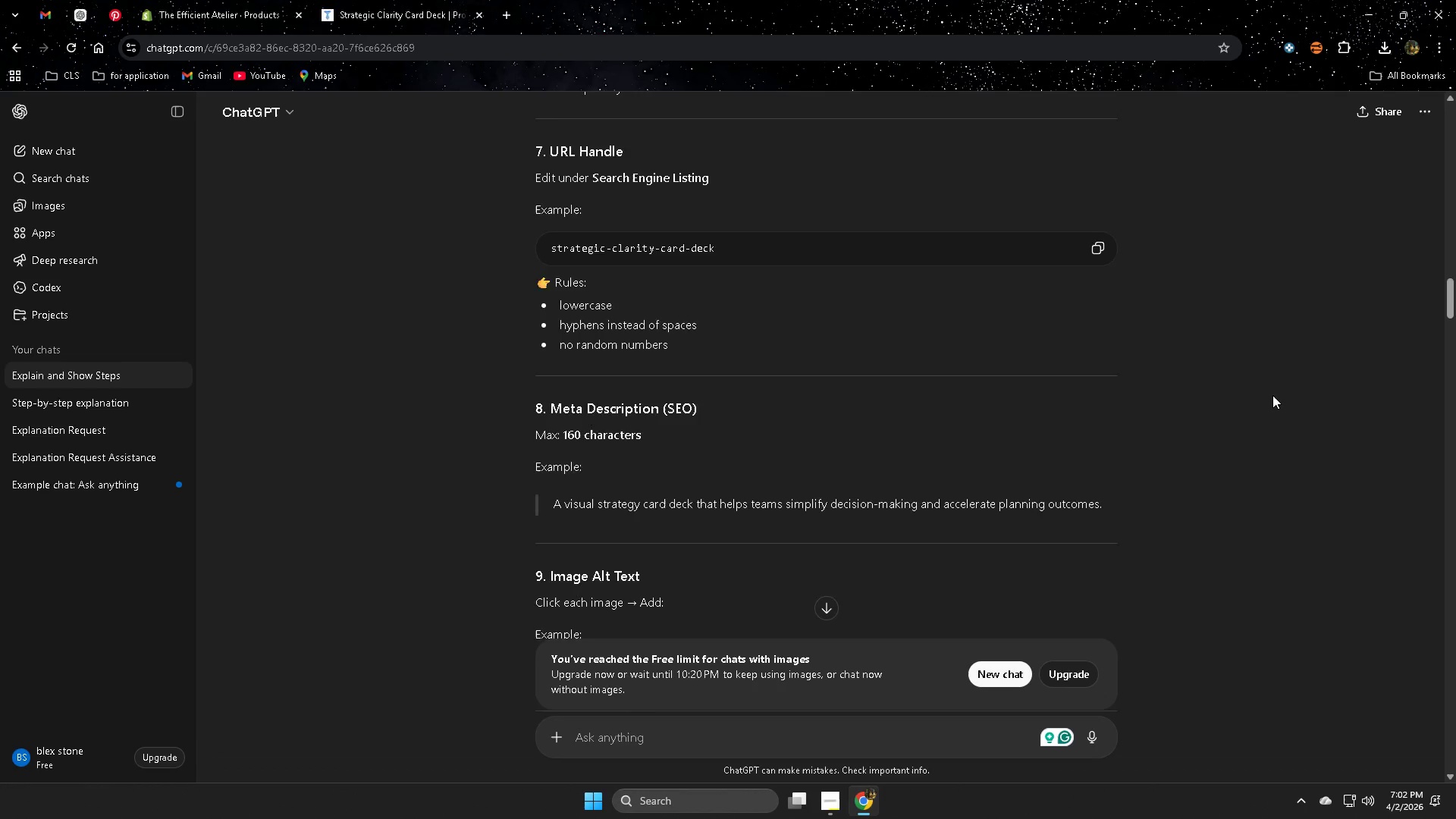 
scroll: coordinate [1263, 378], scroll_direction: down, amount: 9.0
 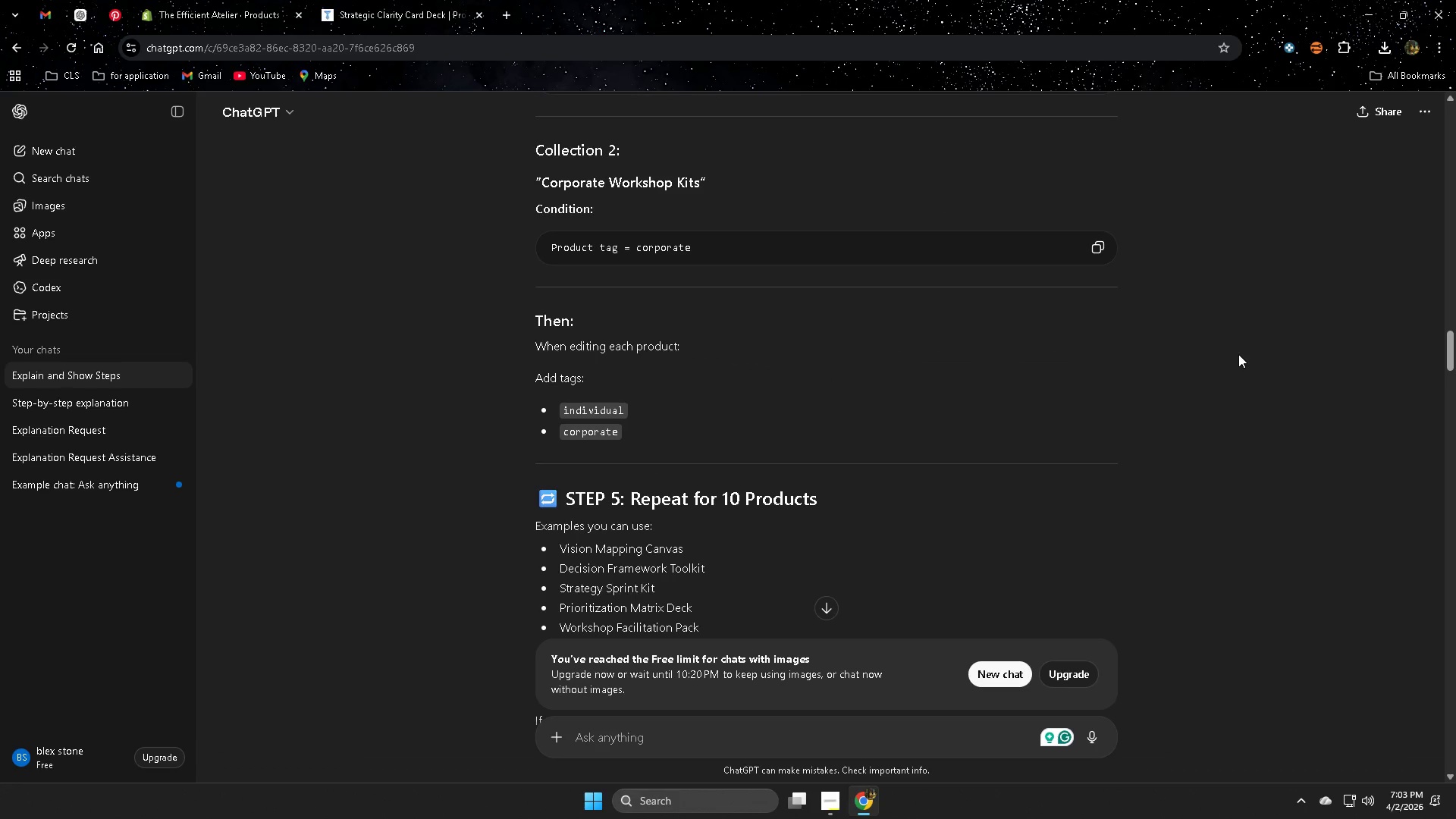 
wait(8.7)
 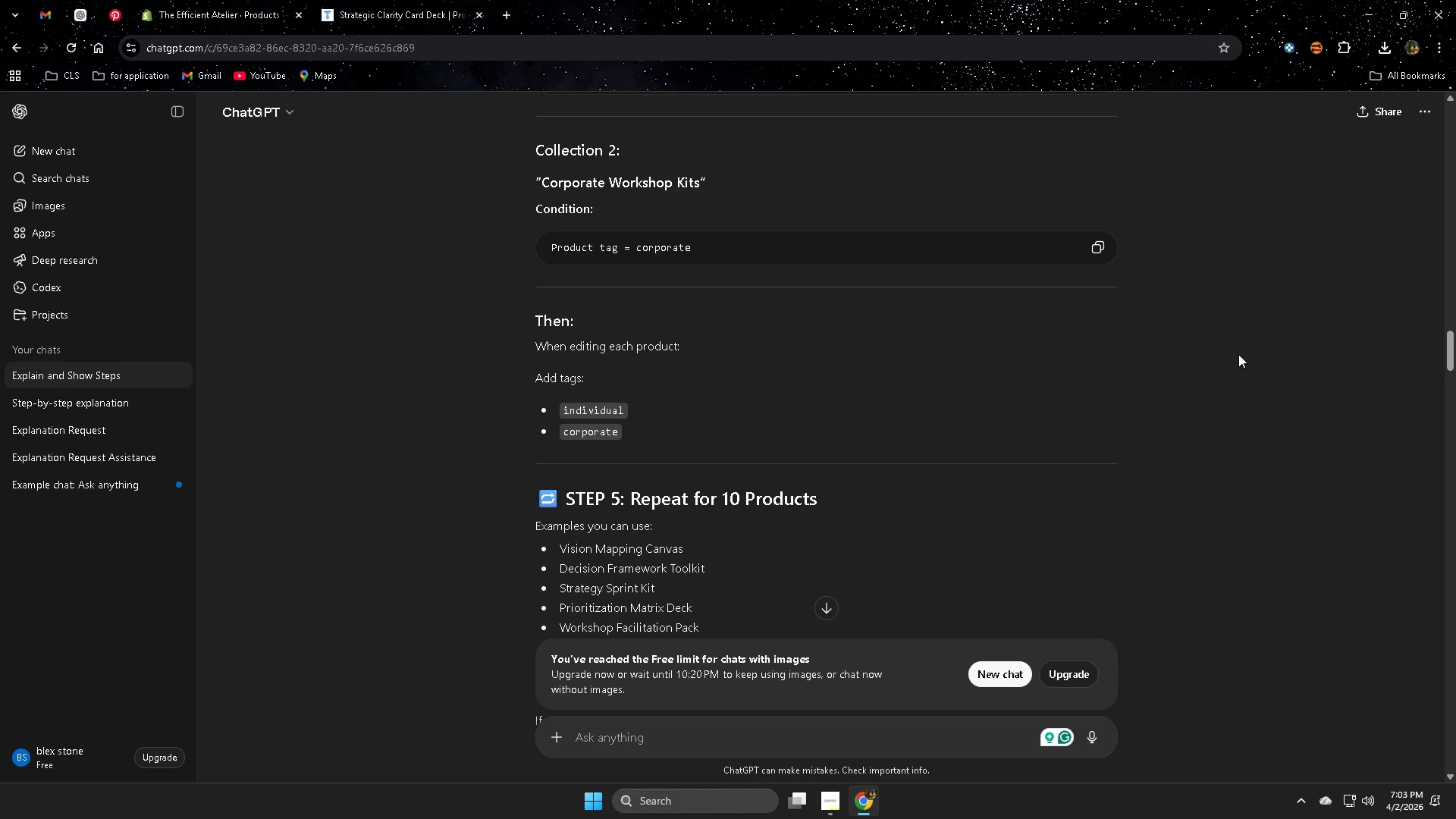 
scroll: coordinate [1232, 365], scroll_direction: down, amount: 9.0
 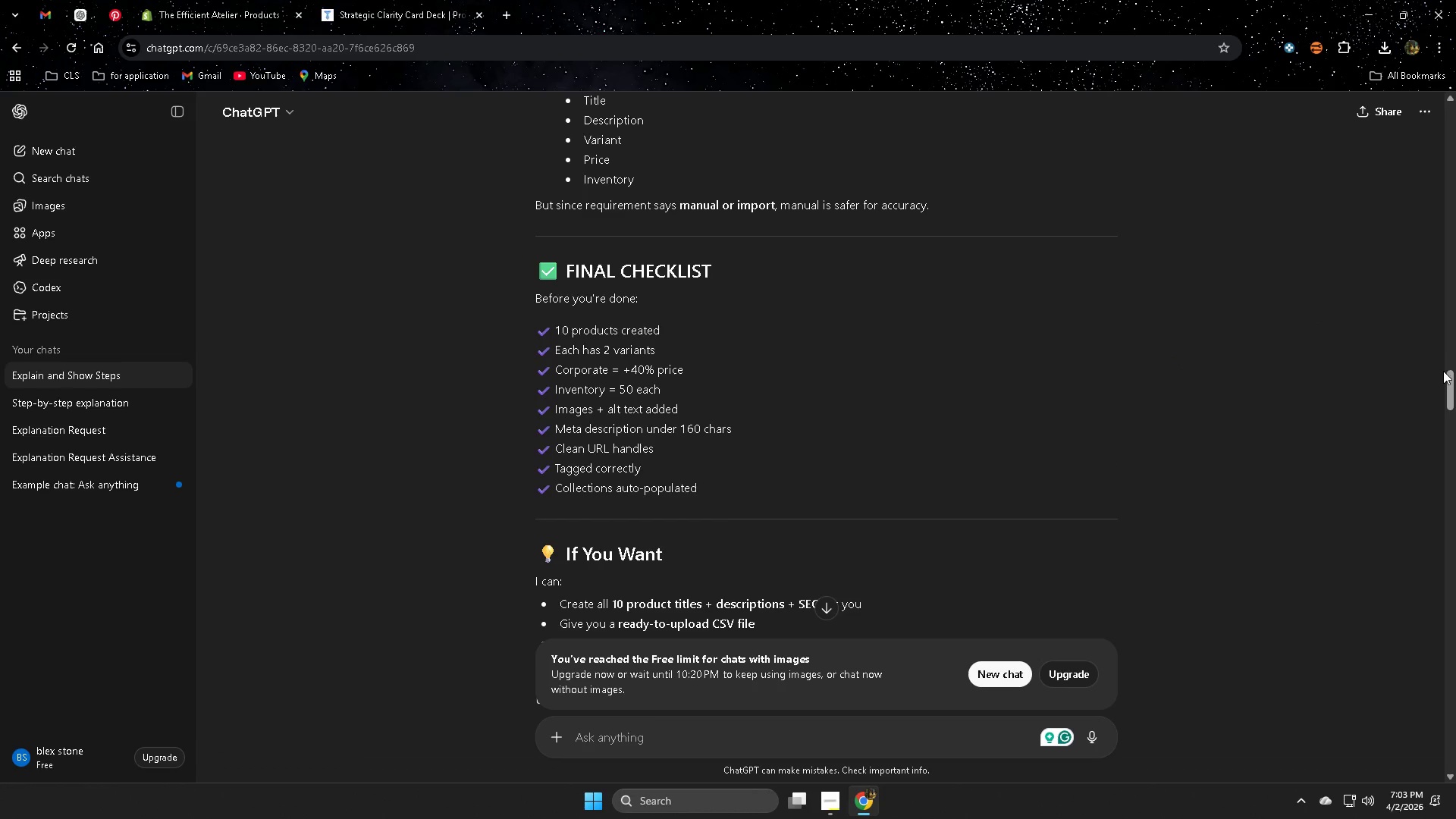 
left_click_drag(start_coordinate=[1455, 388], to_coordinate=[1446, 497])
 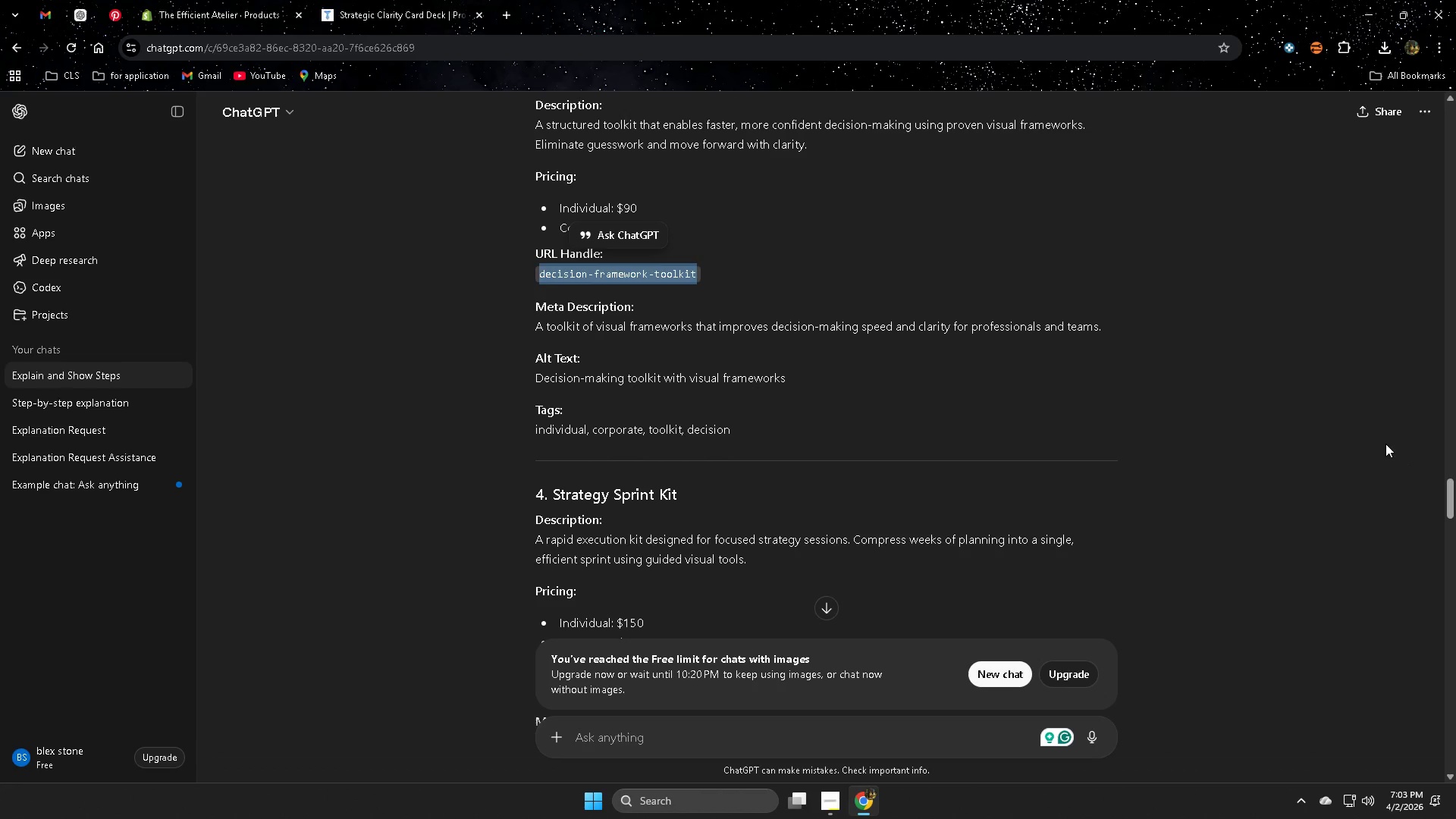 
left_click([1385, 442])
 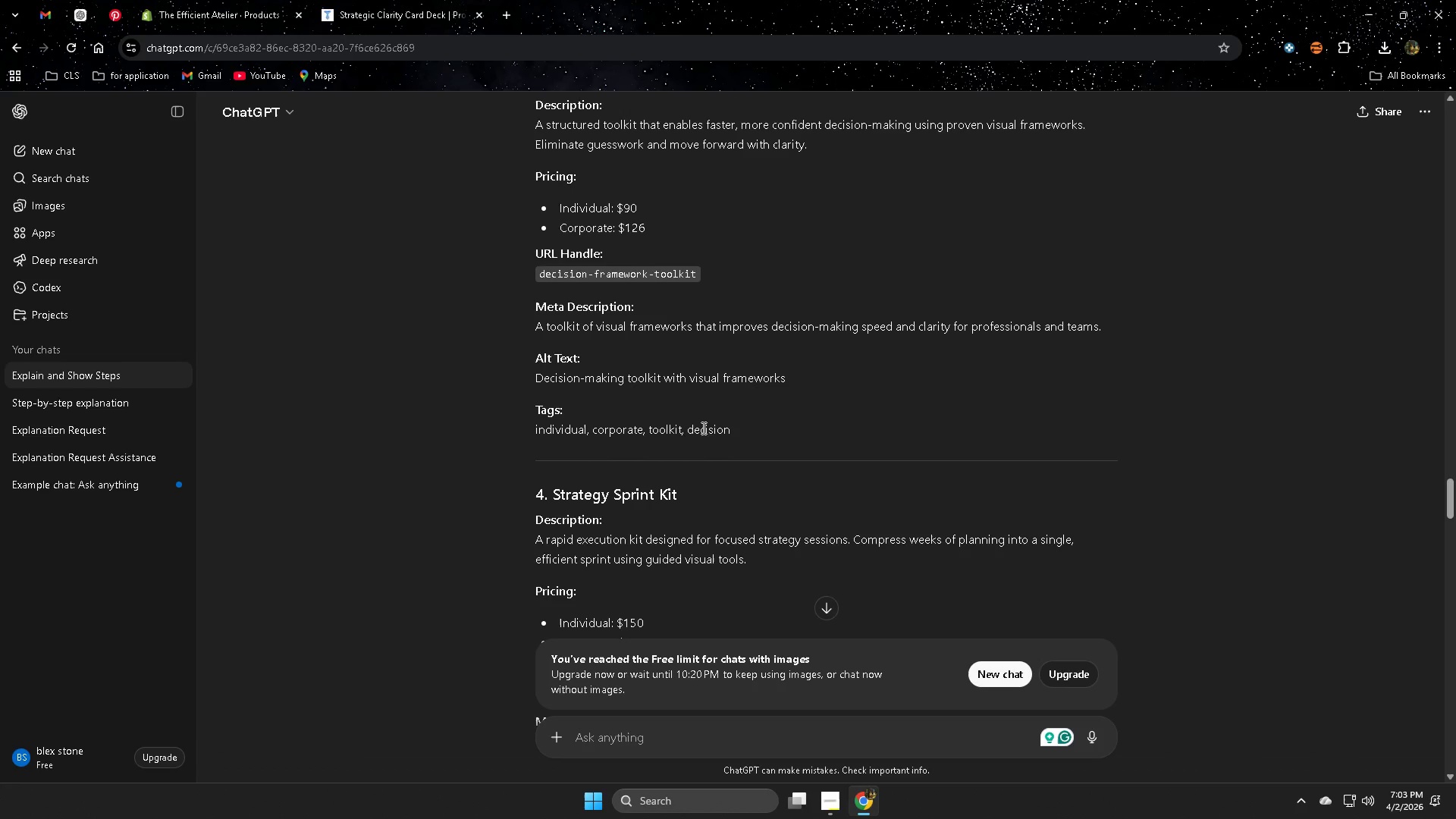 
scroll: coordinate [1126, 457], scroll_direction: up, amount: 5.0
 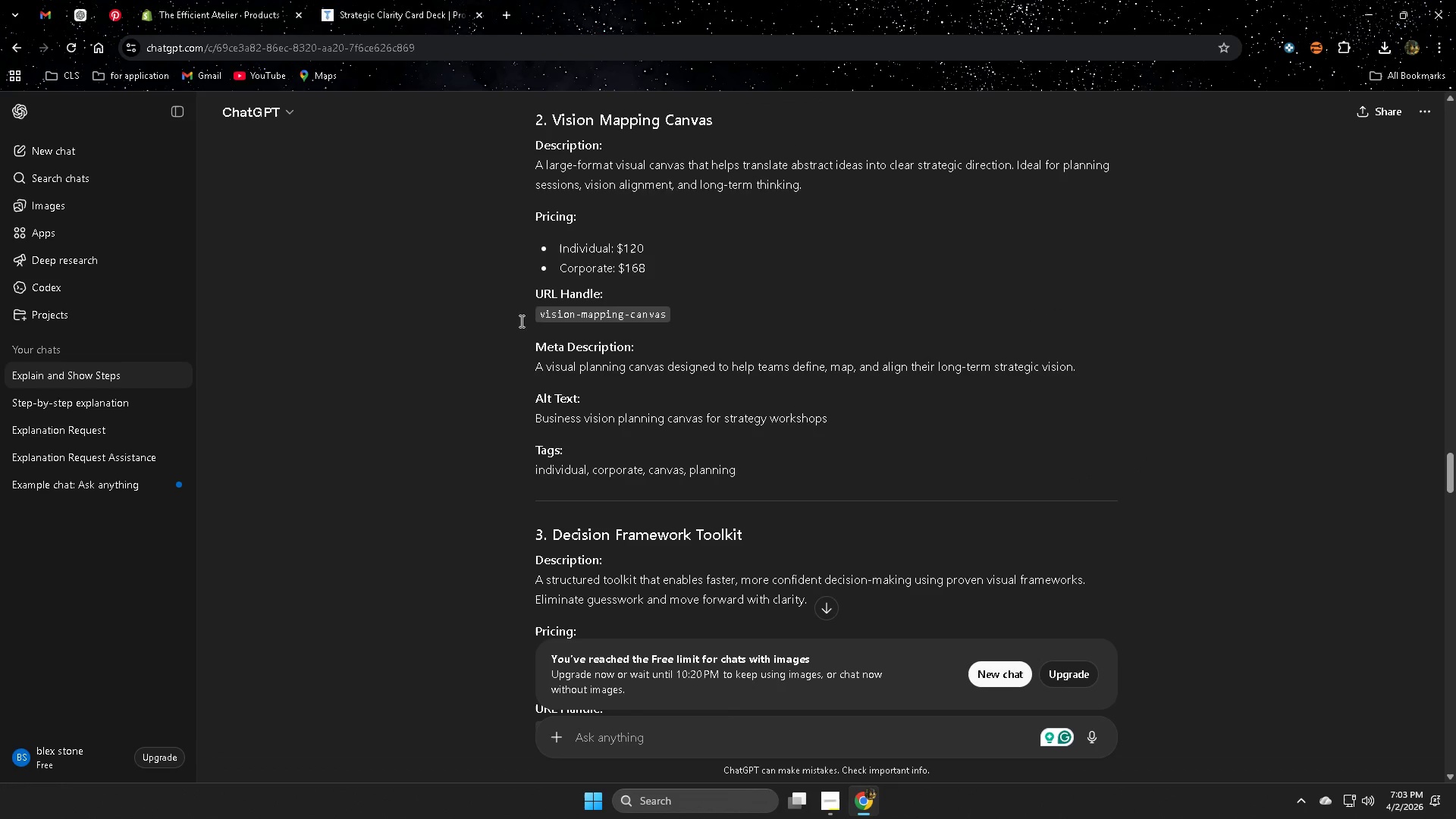 
wait(6.34)
 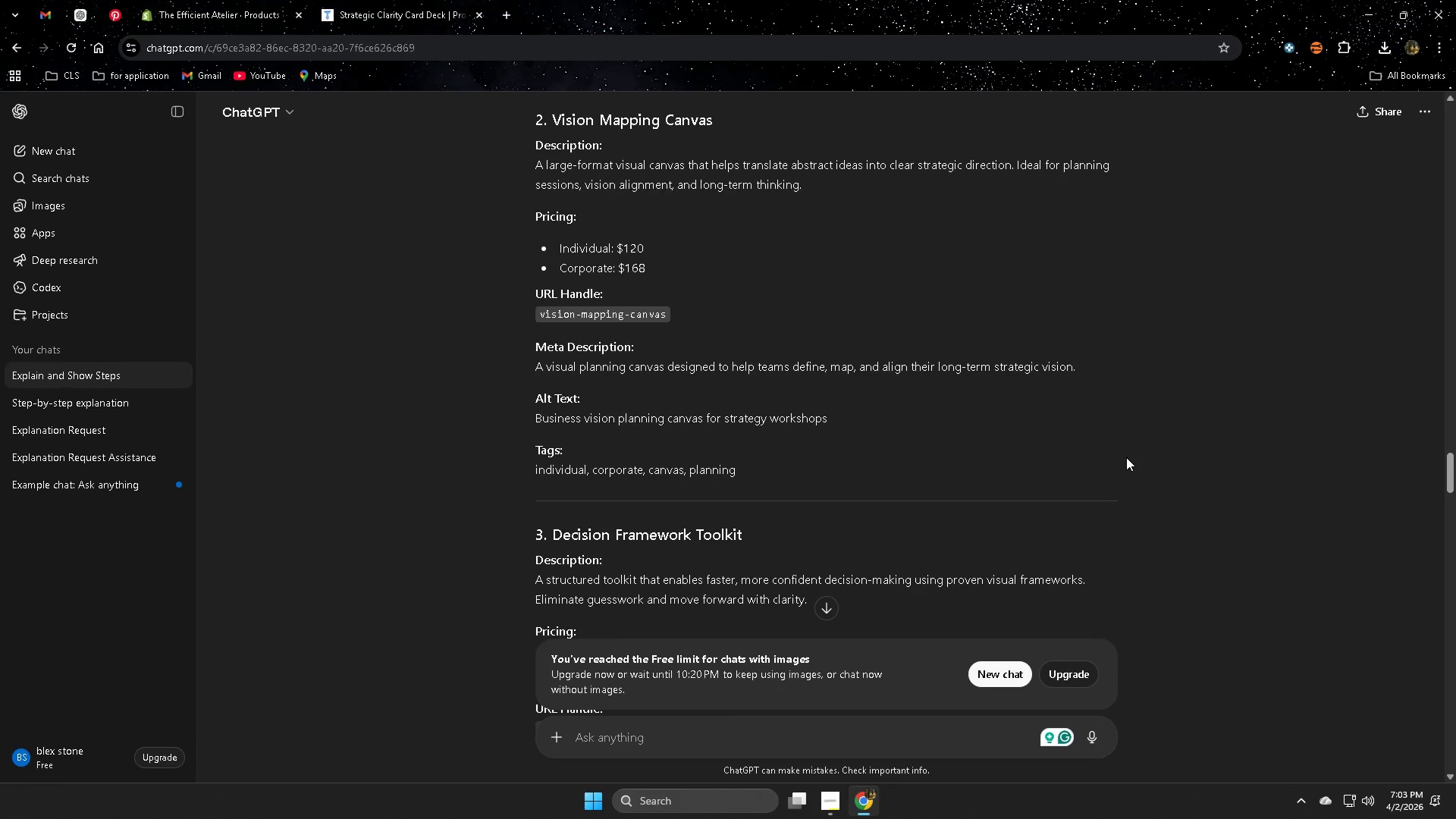 
left_click([541, 416])
 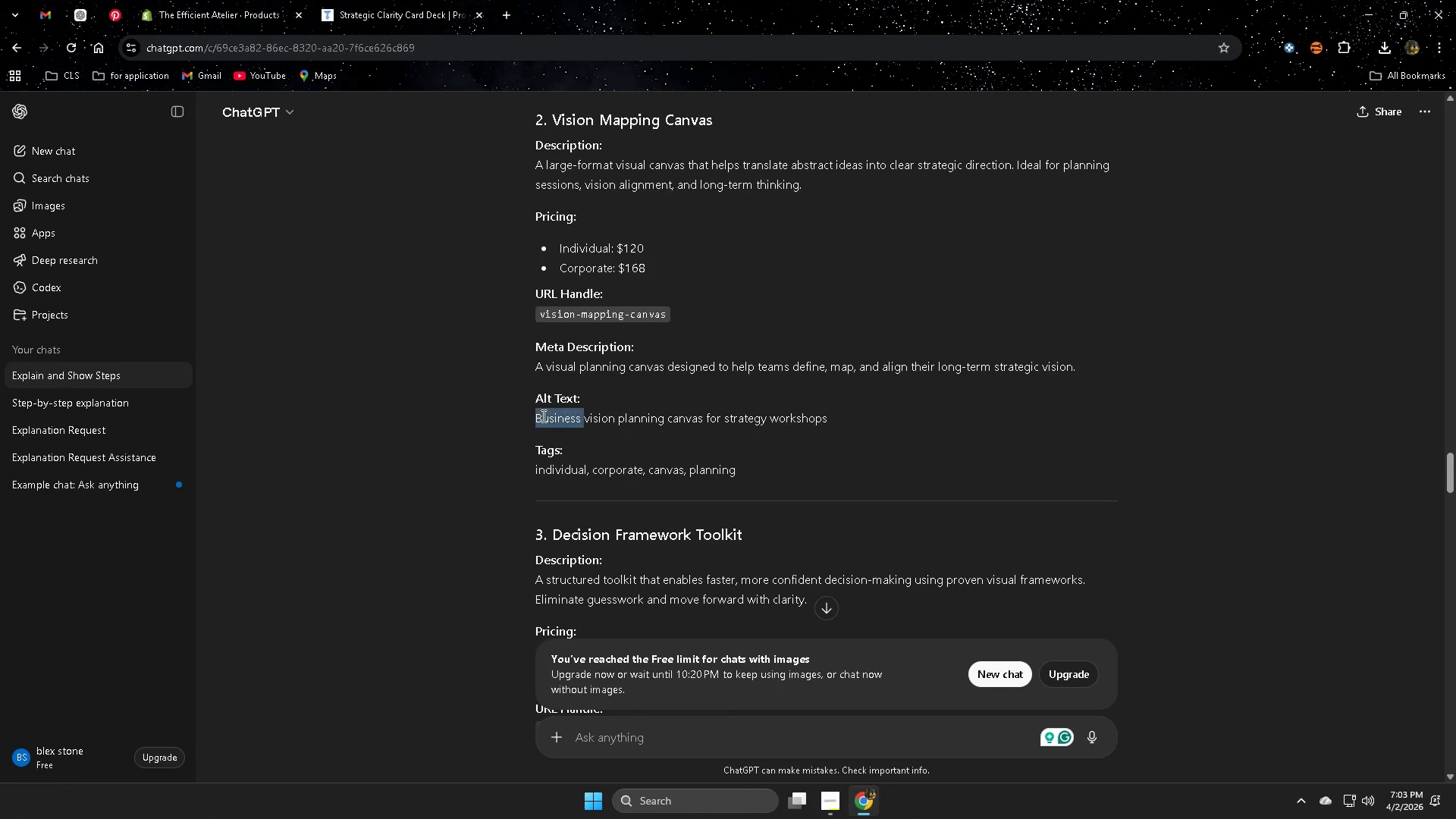 
left_click_drag(start_coordinate=[542, 416], to_coordinate=[802, 422])
 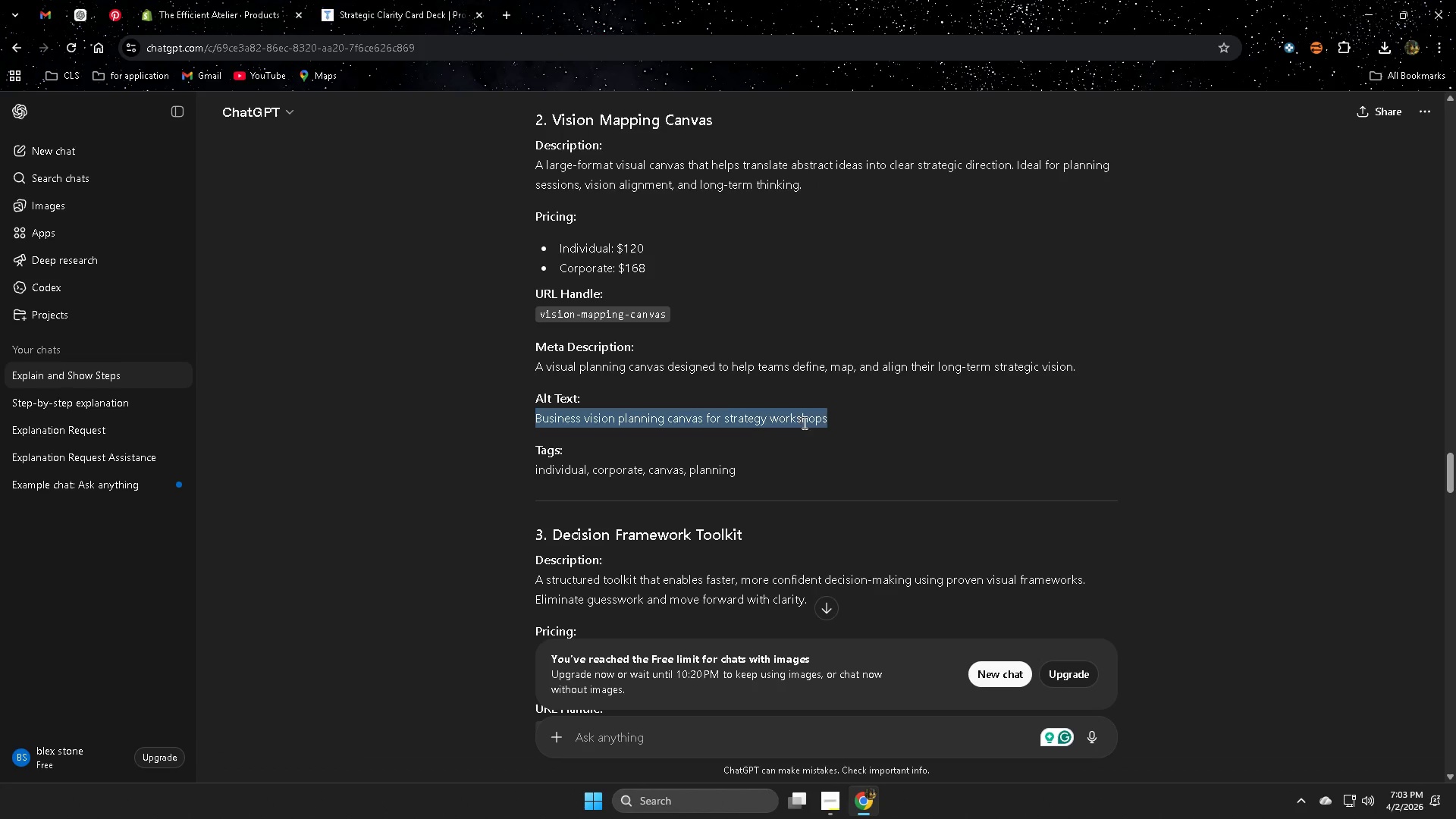 
key(Control+ControlLeft)
 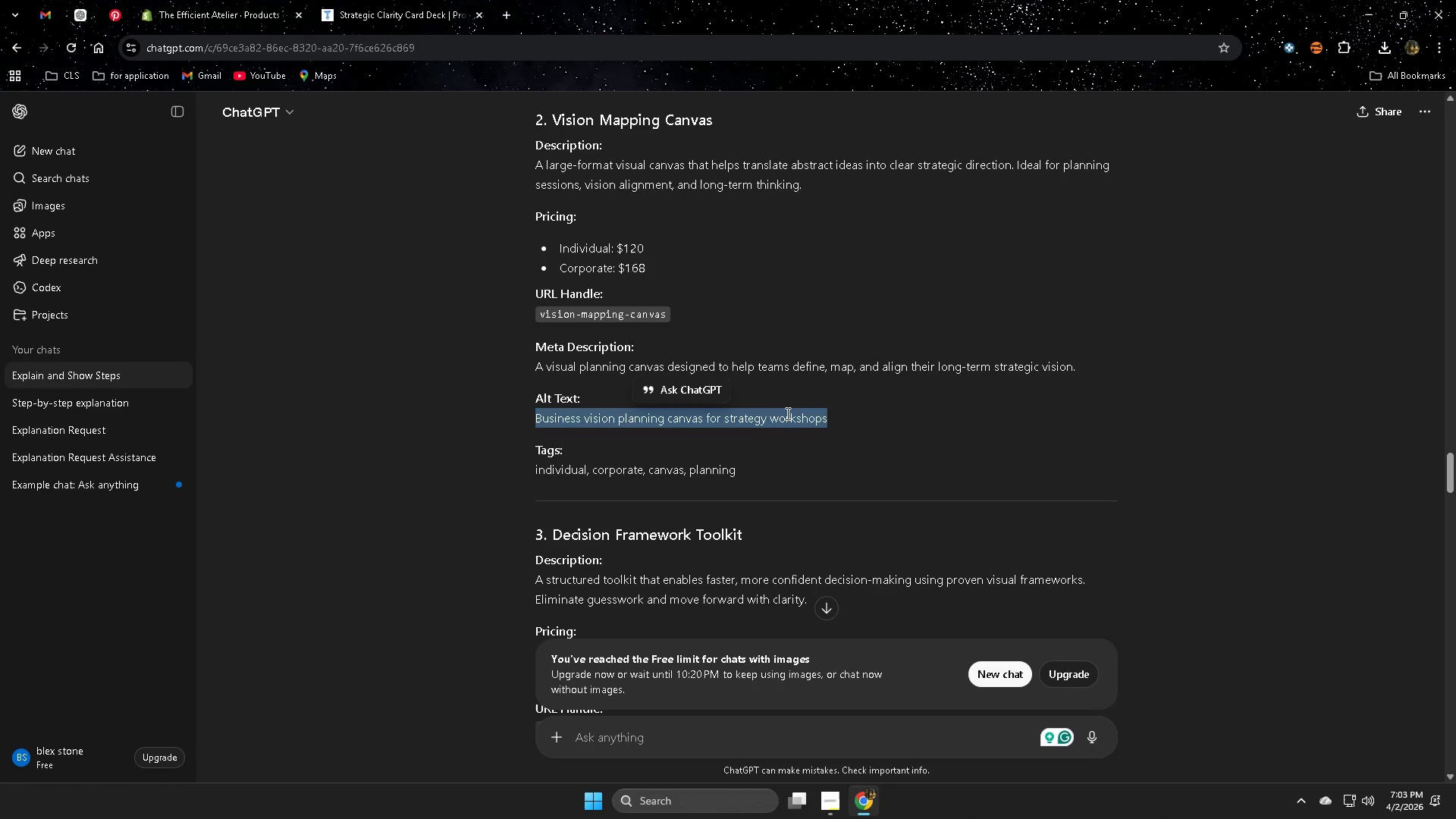 
key(Control+C)
 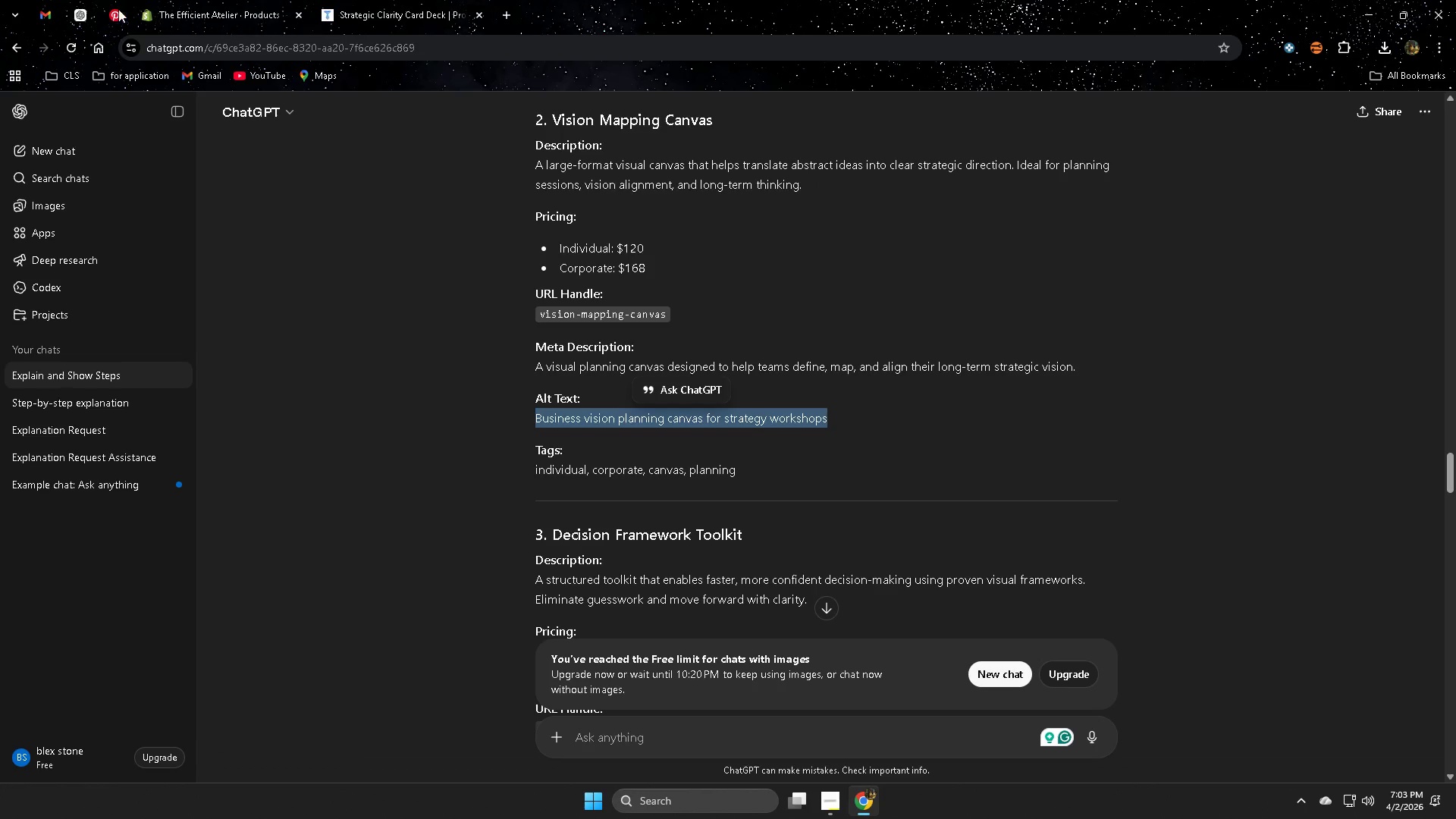 
left_click([190, 10])
 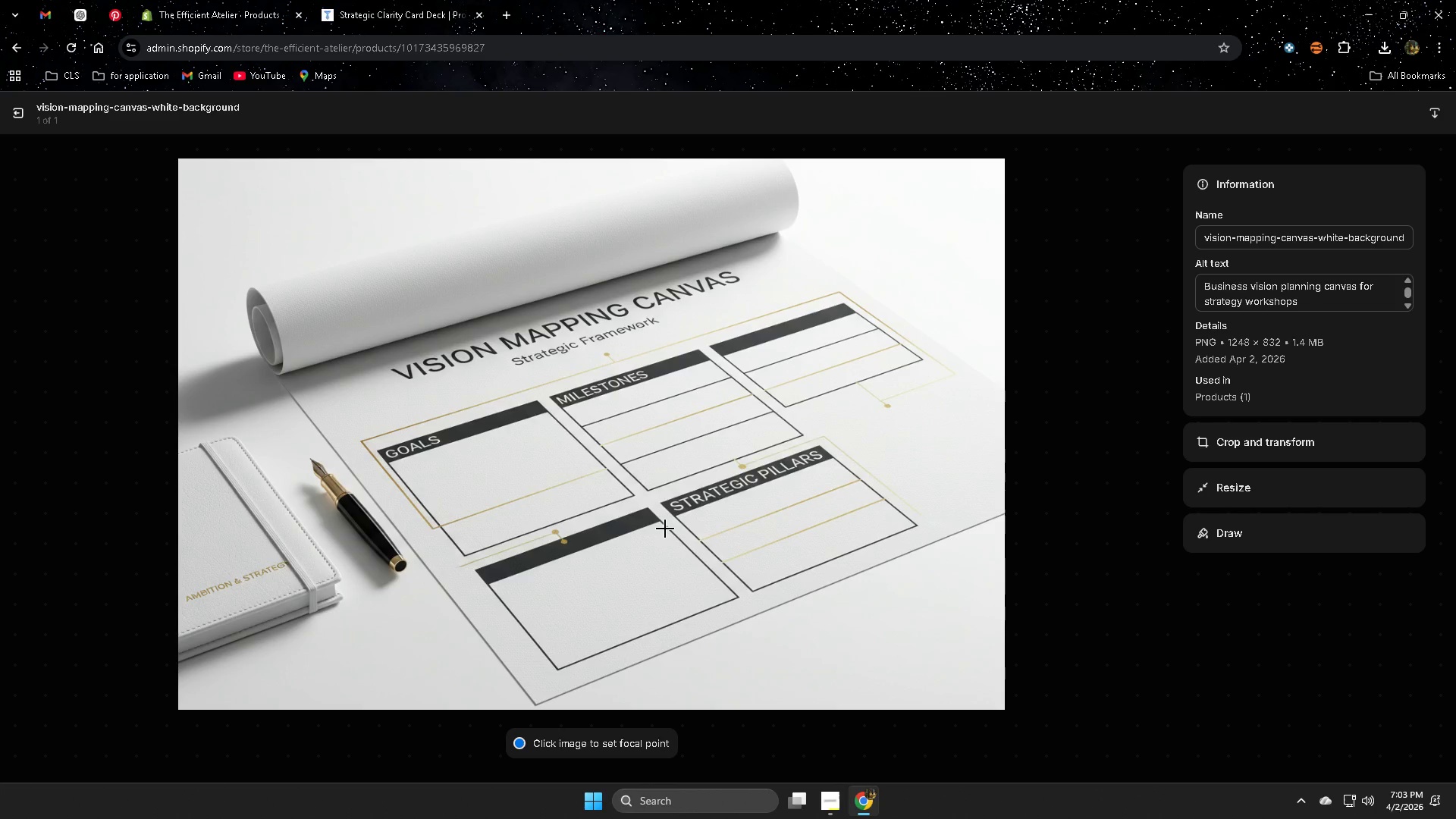 
wait(6.59)
 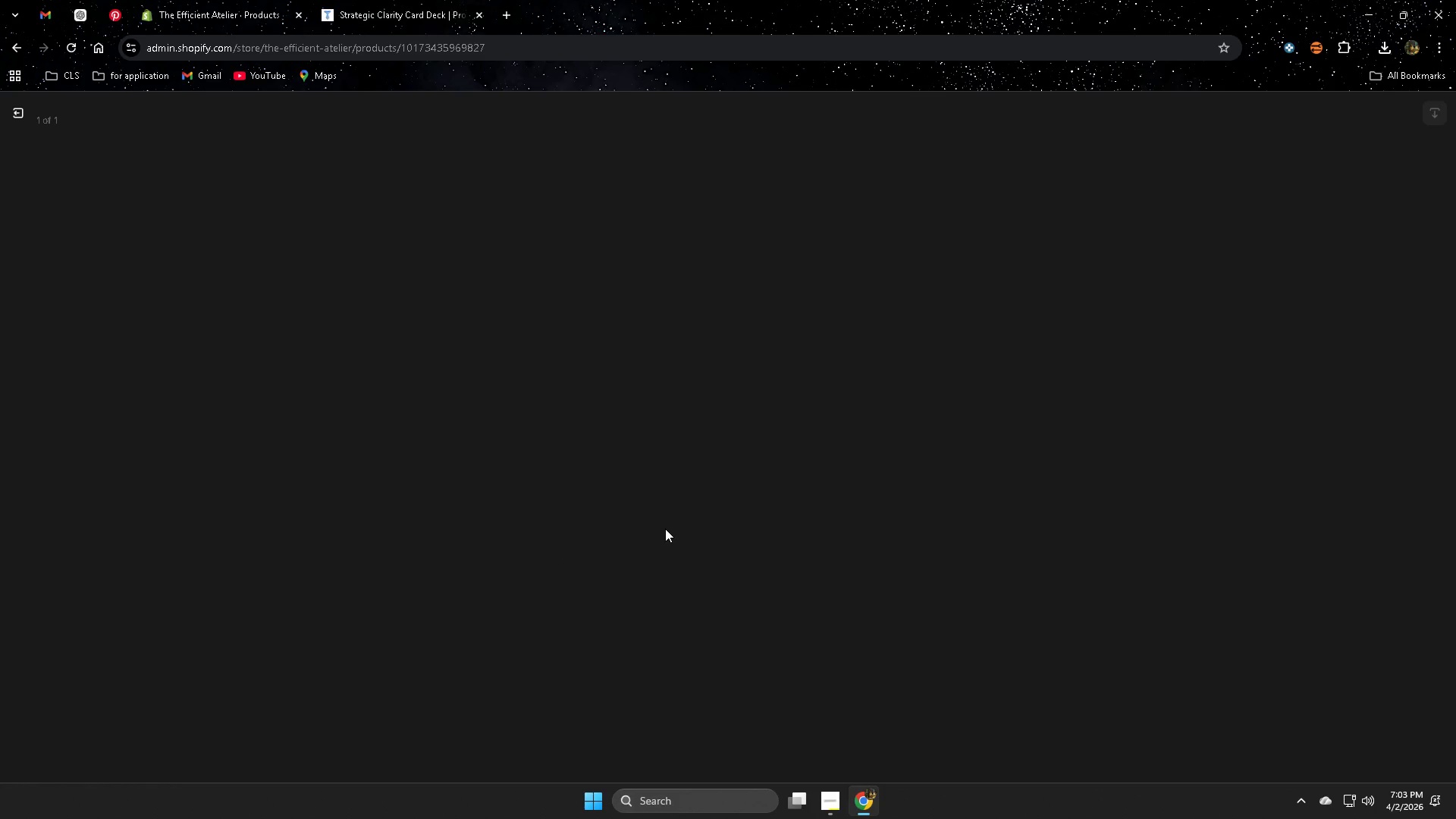 
left_click([26, 117])
 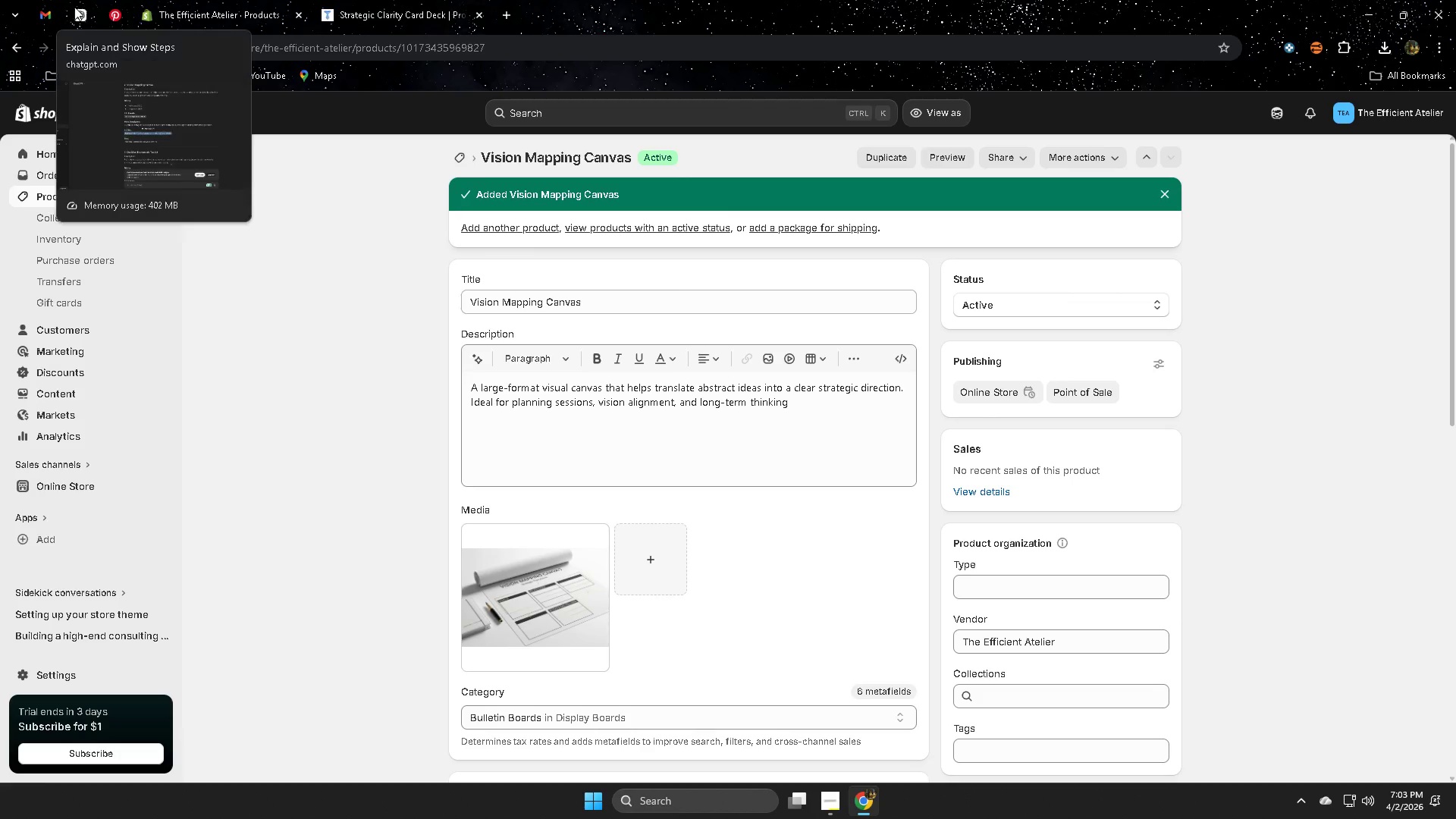 
left_click([74, 7])
 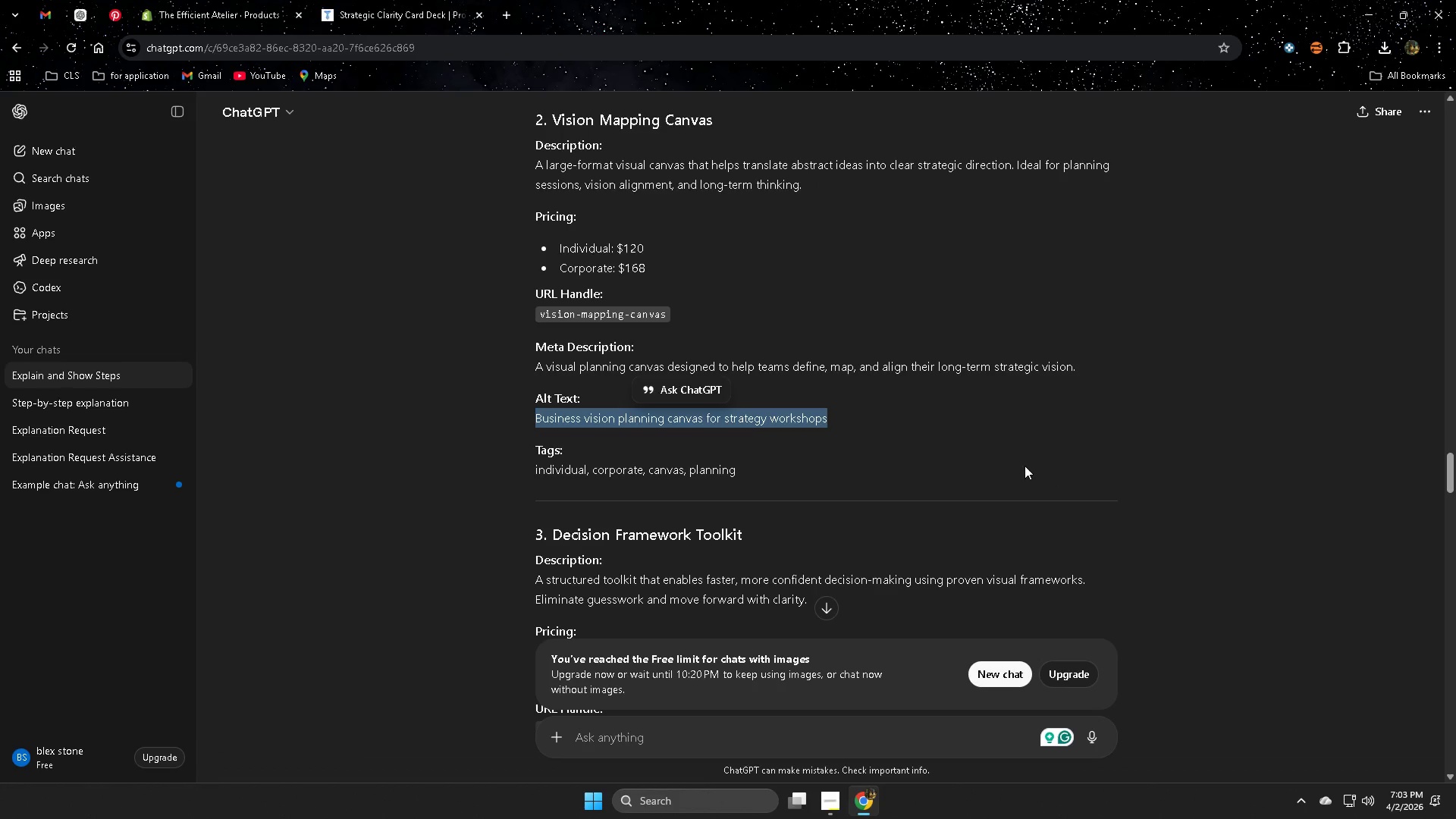 
wait(5.36)
 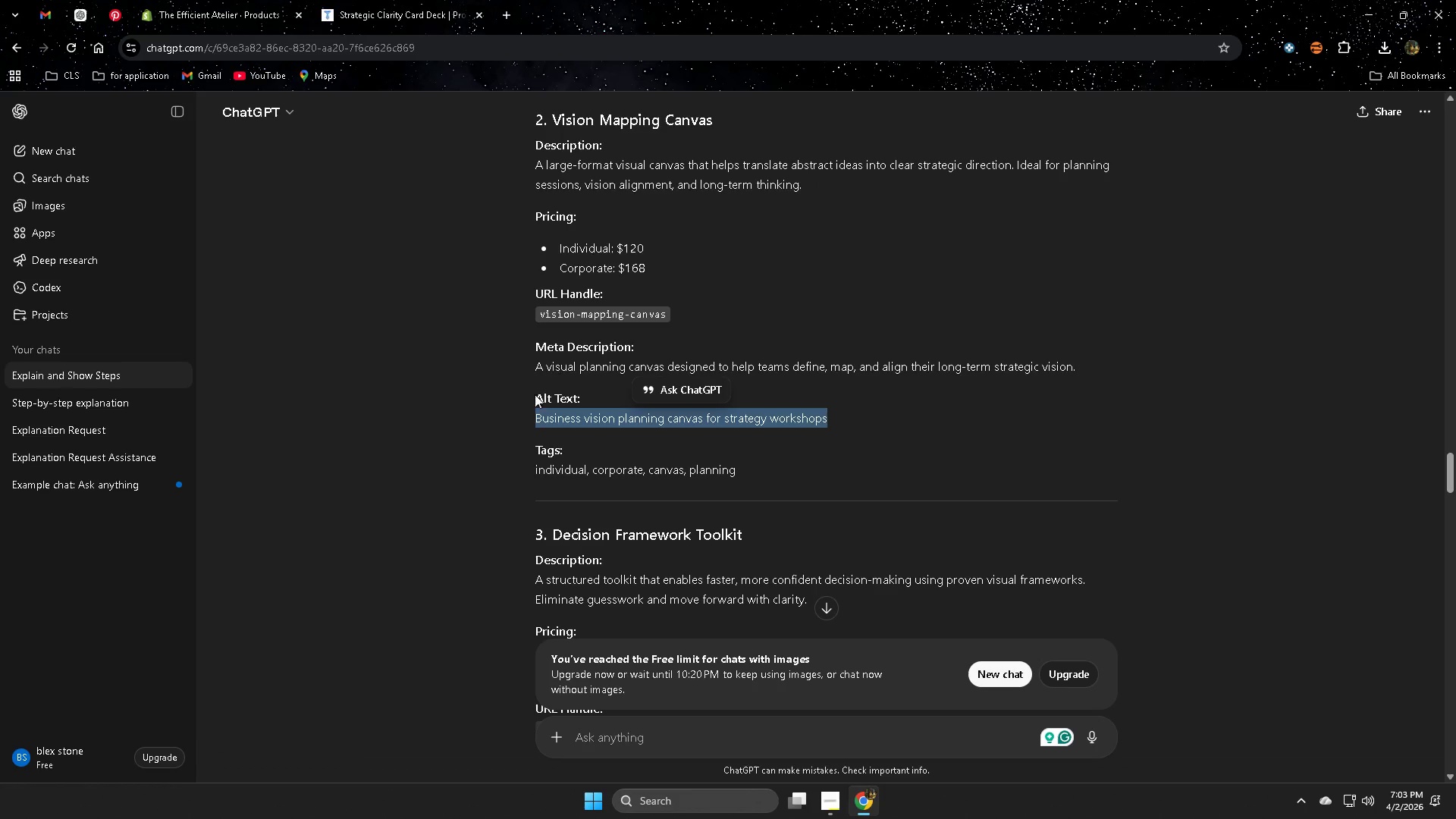 
double_click([557, 469])
 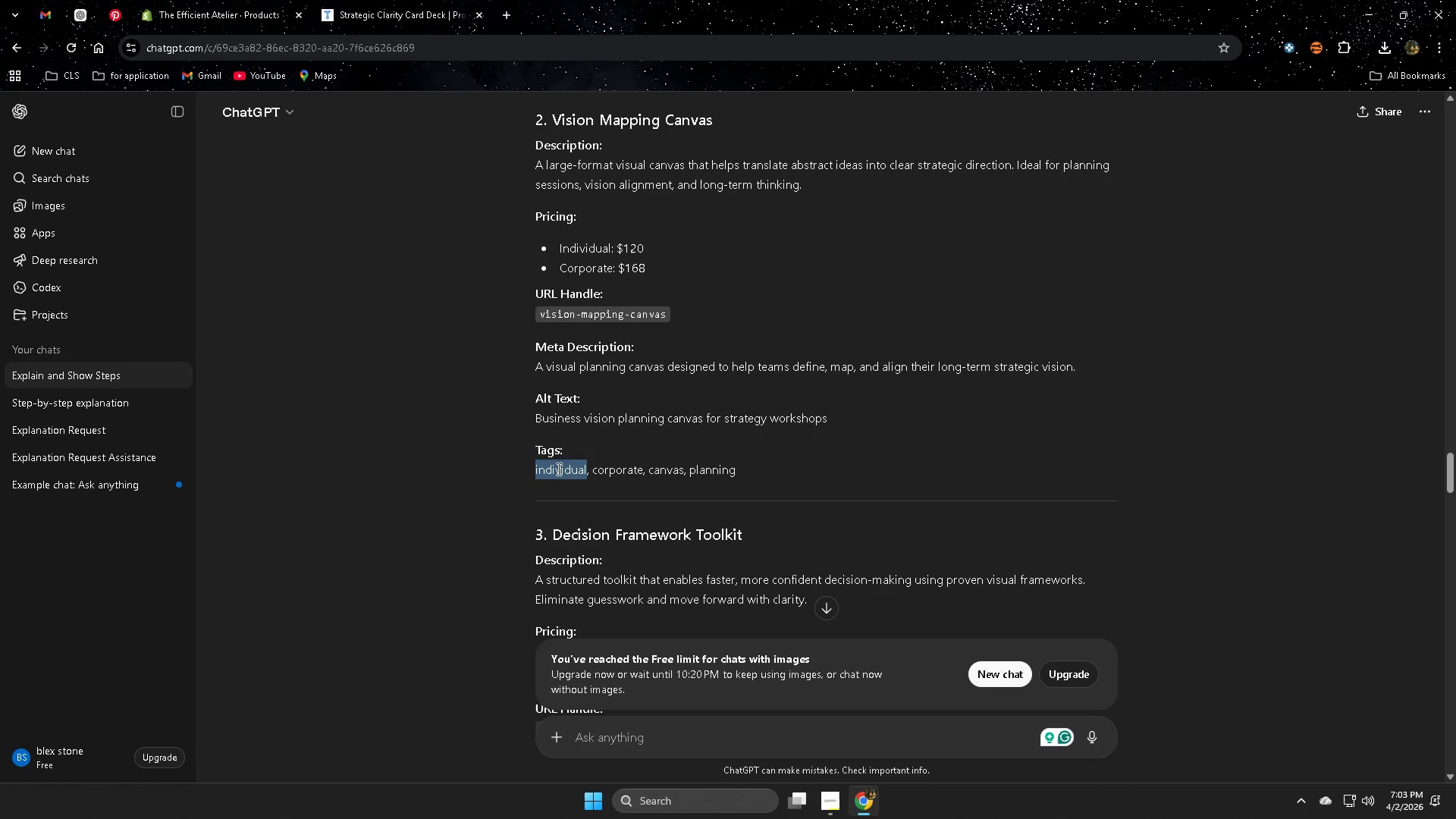 
key(Control+ControlLeft)
 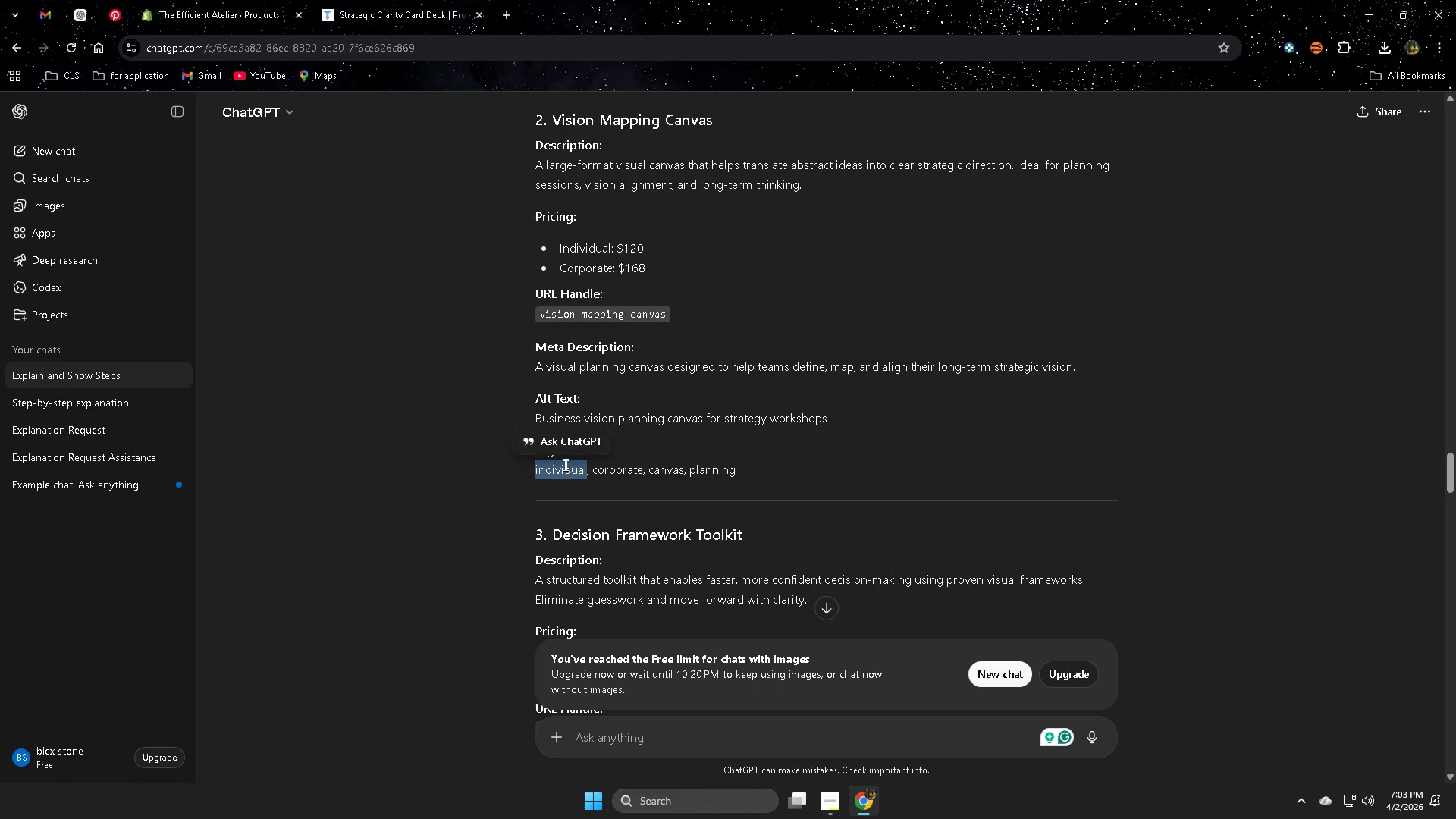 
key(Control+C)
 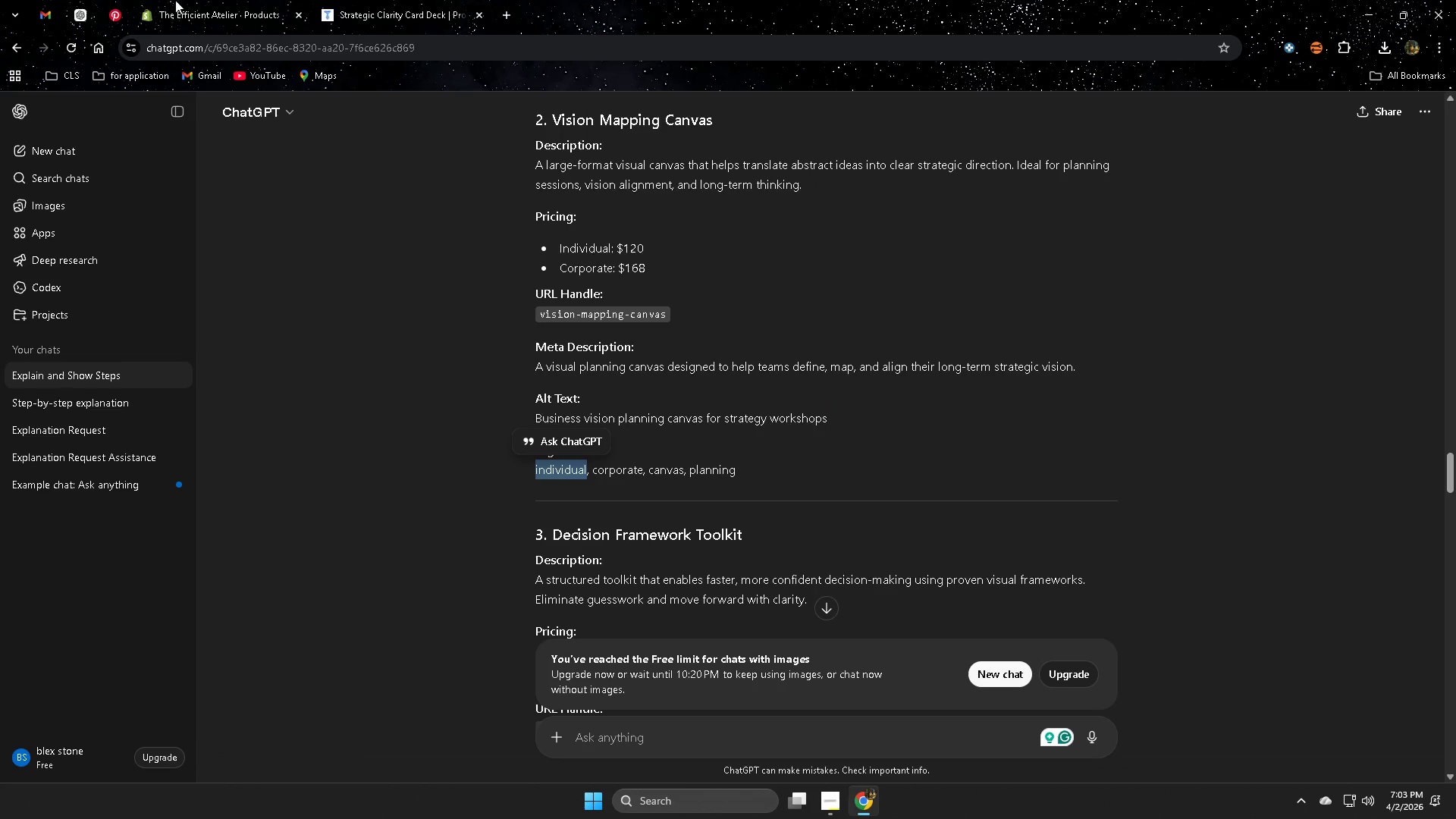 
left_click([180, 0])
 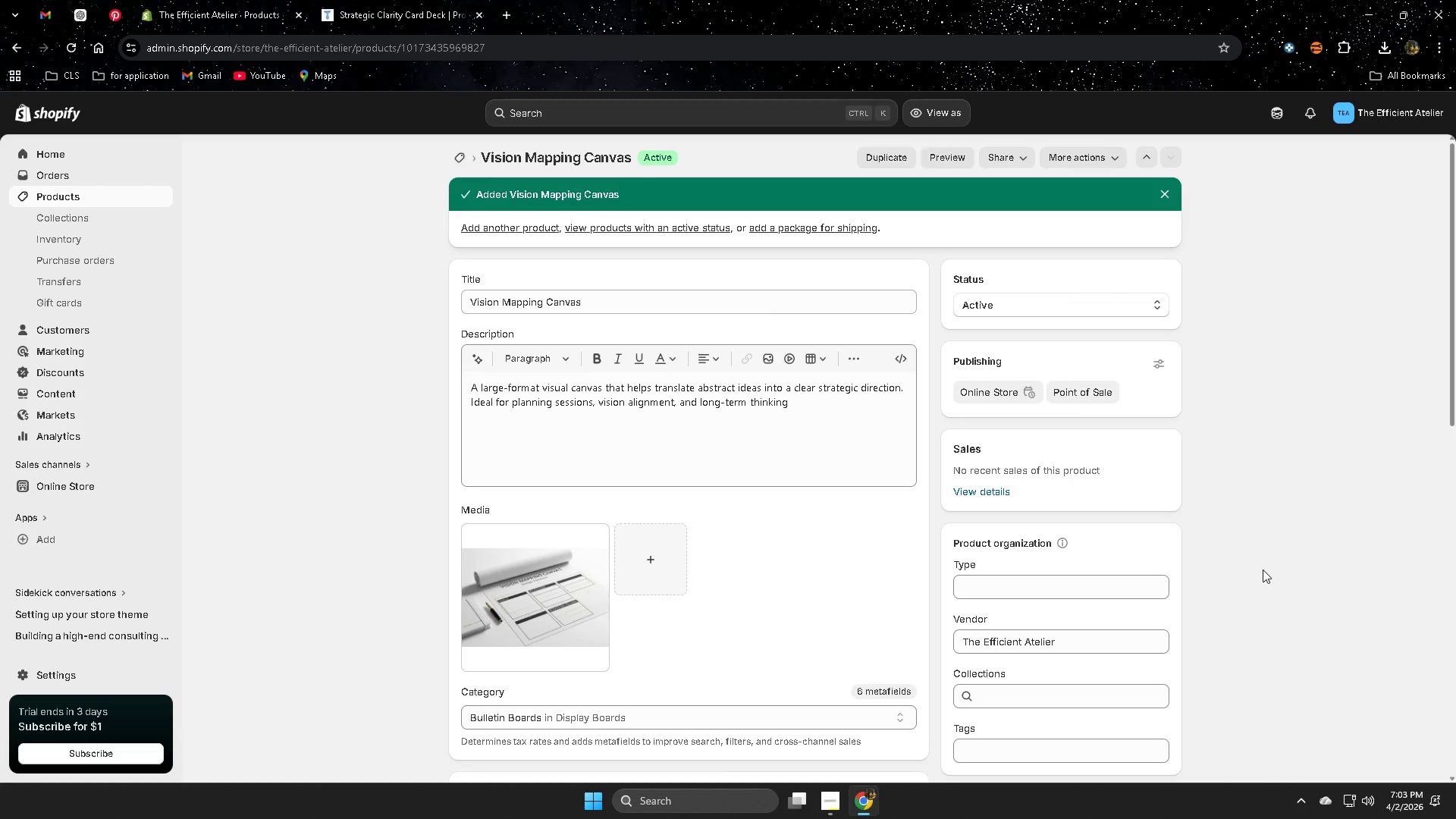 
scroll: coordinate [1269, 634], scroll_direction: down, amount: 2.0
 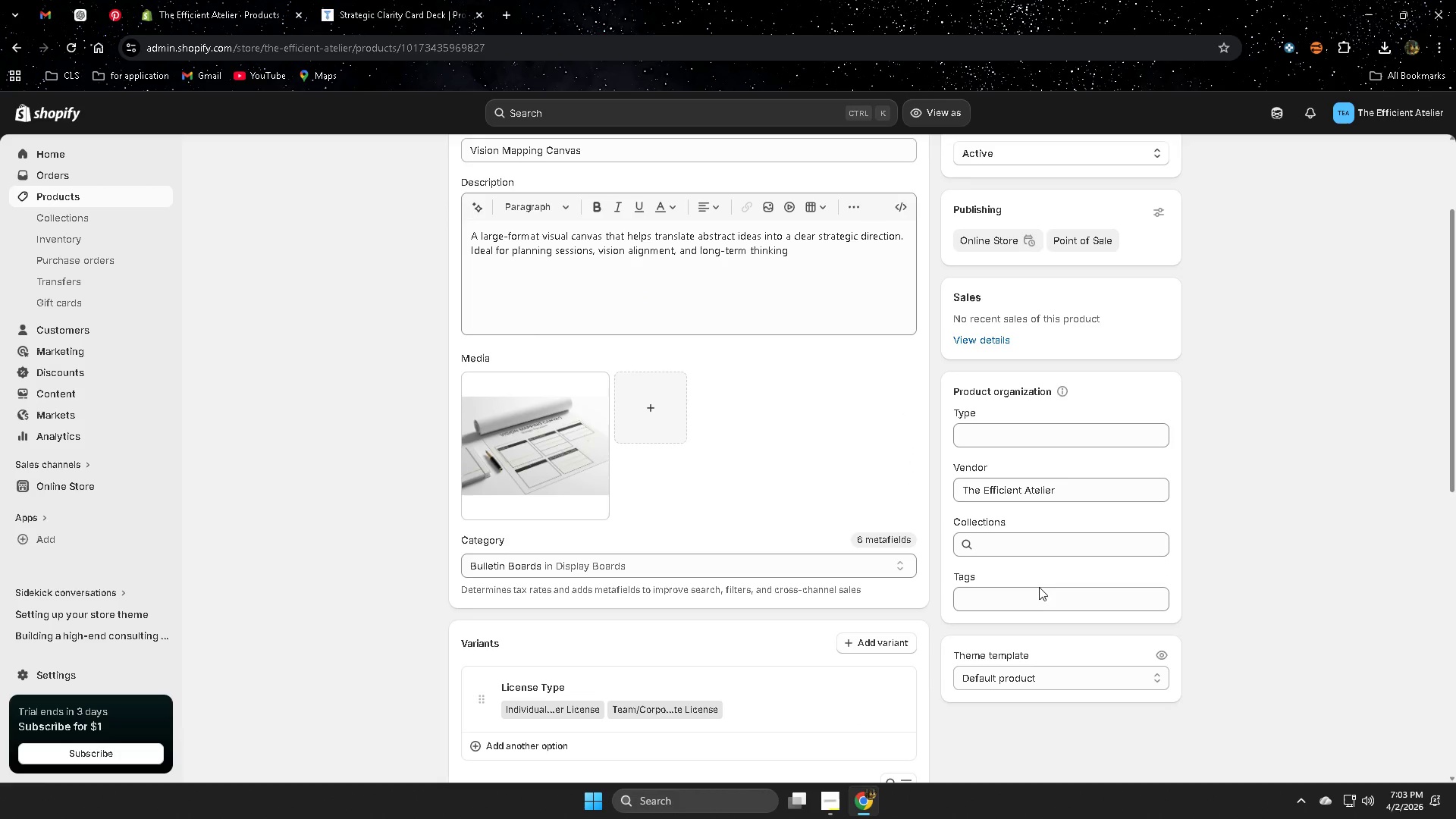 
left_click([1040, 602])
 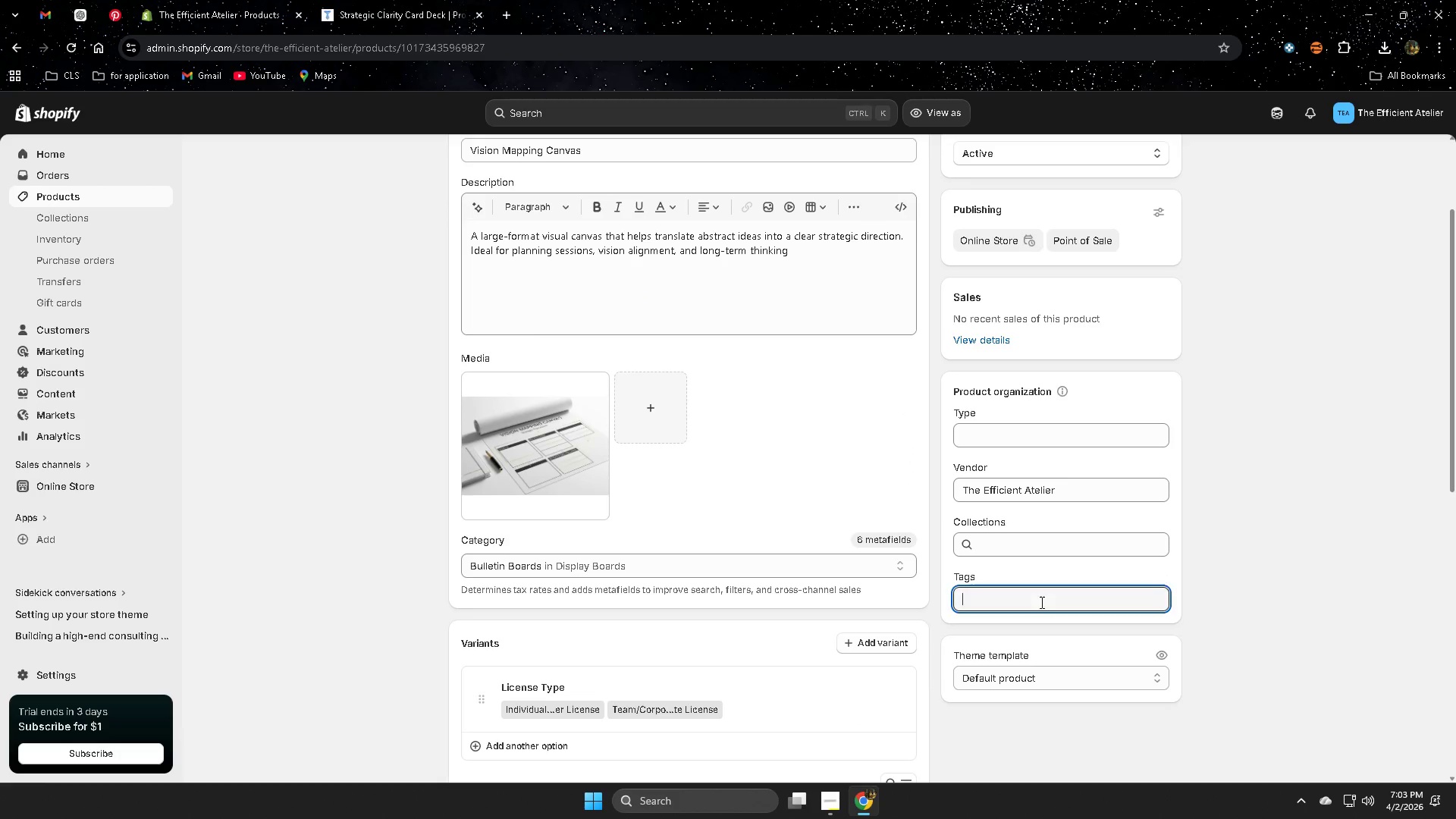 
key(Control+ControlLeft)
 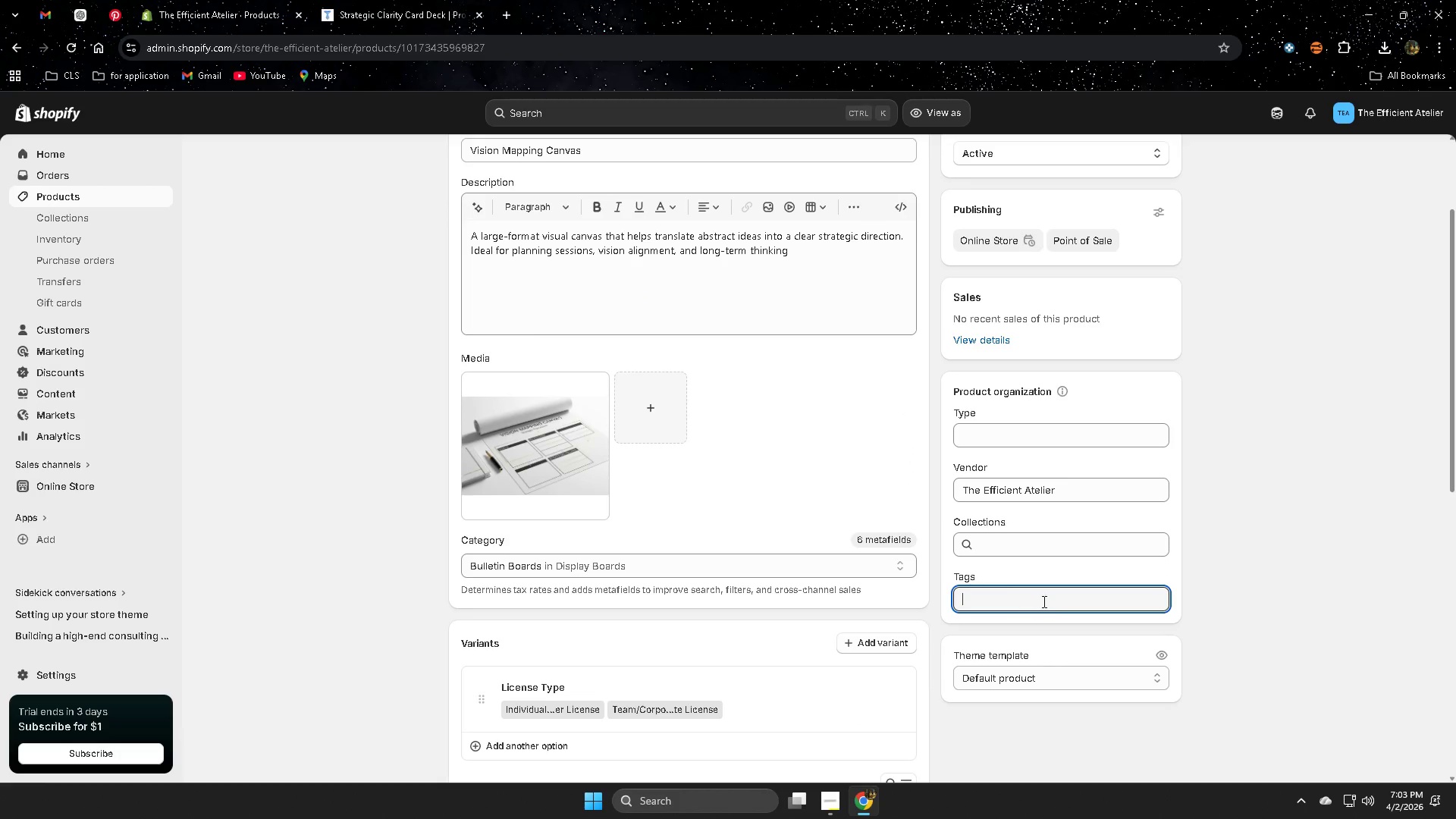 
key(Control+V)
 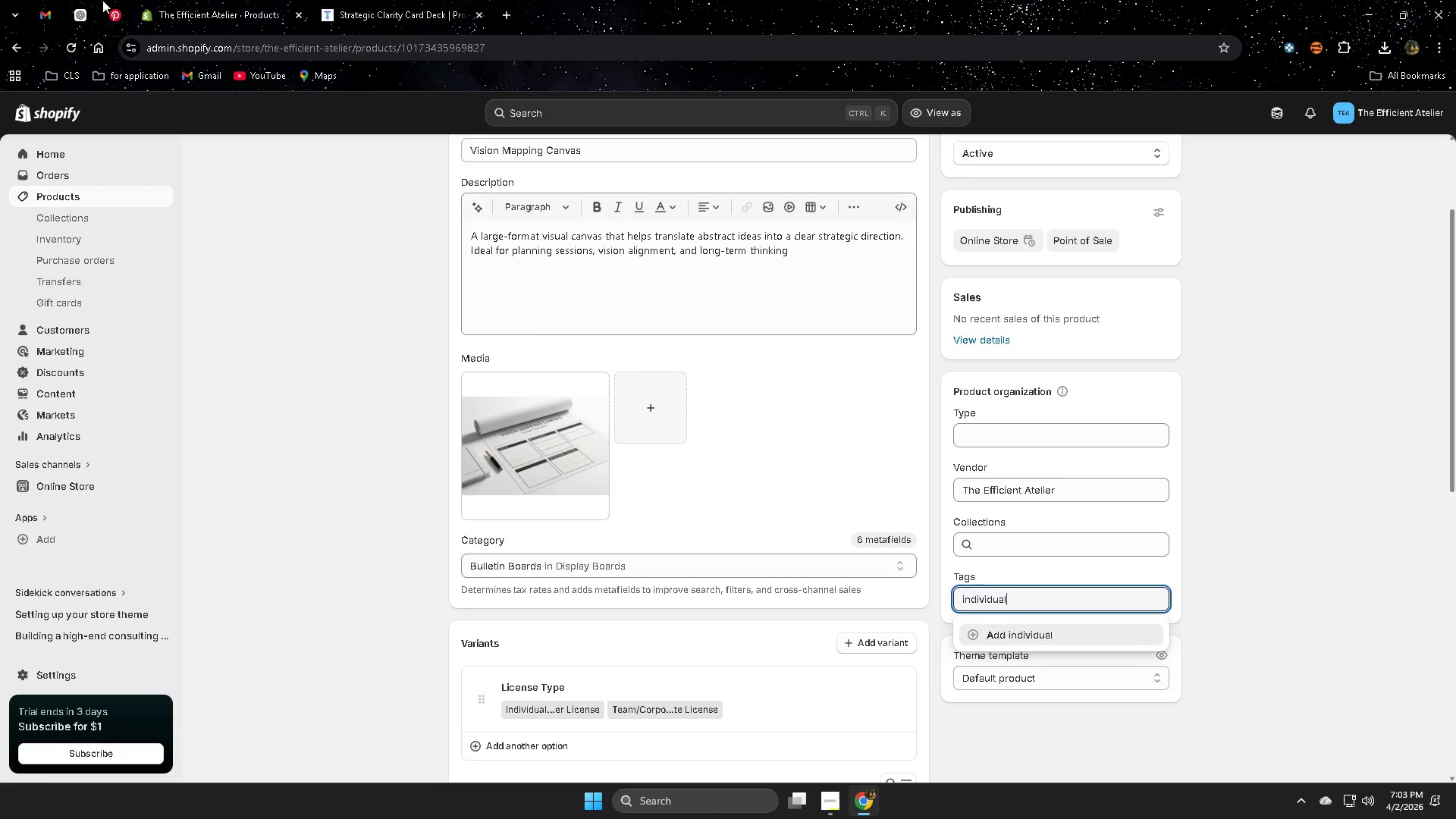 
mouse_move([85, 16])
 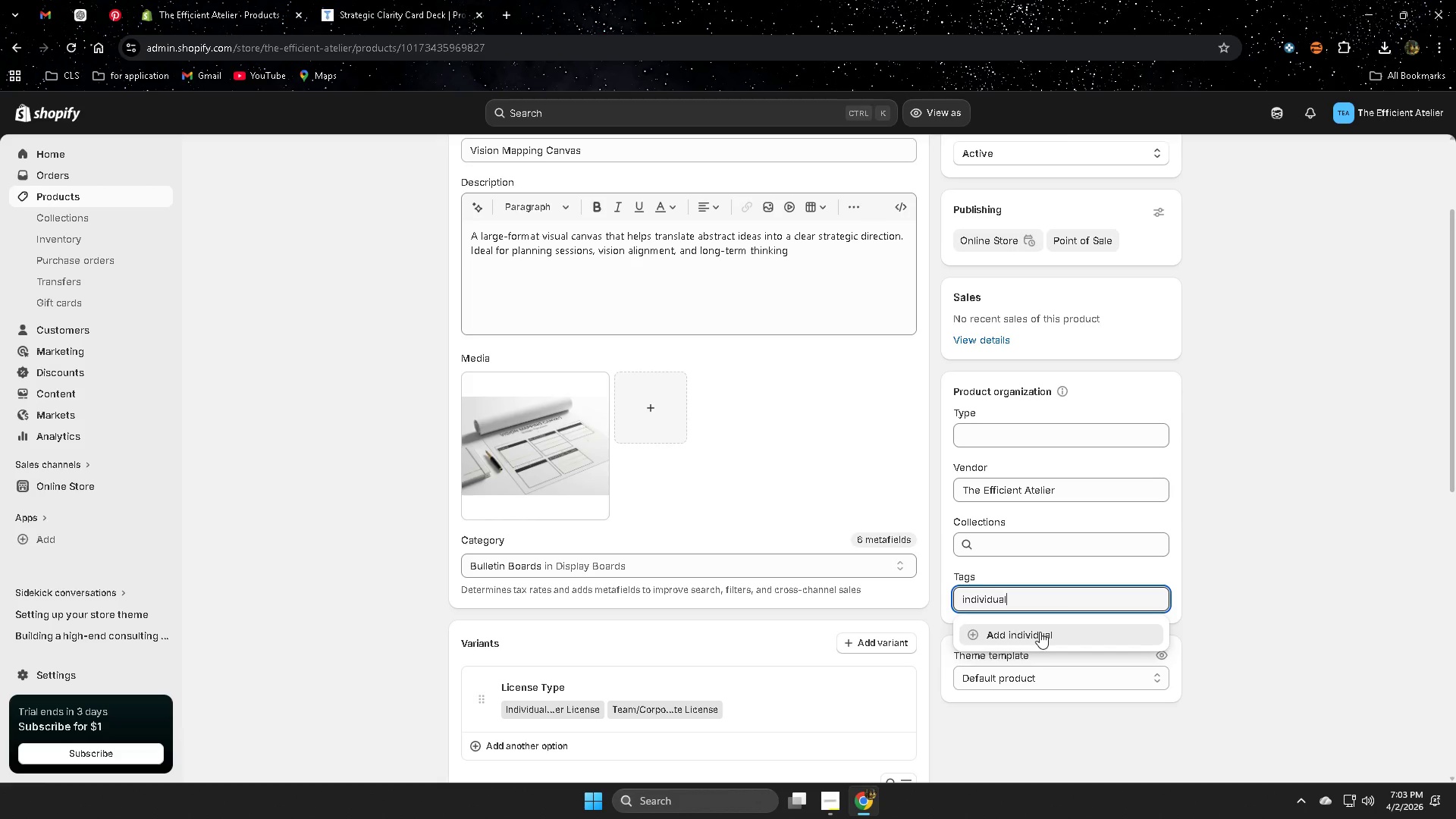 
left_click([1040, 632])
 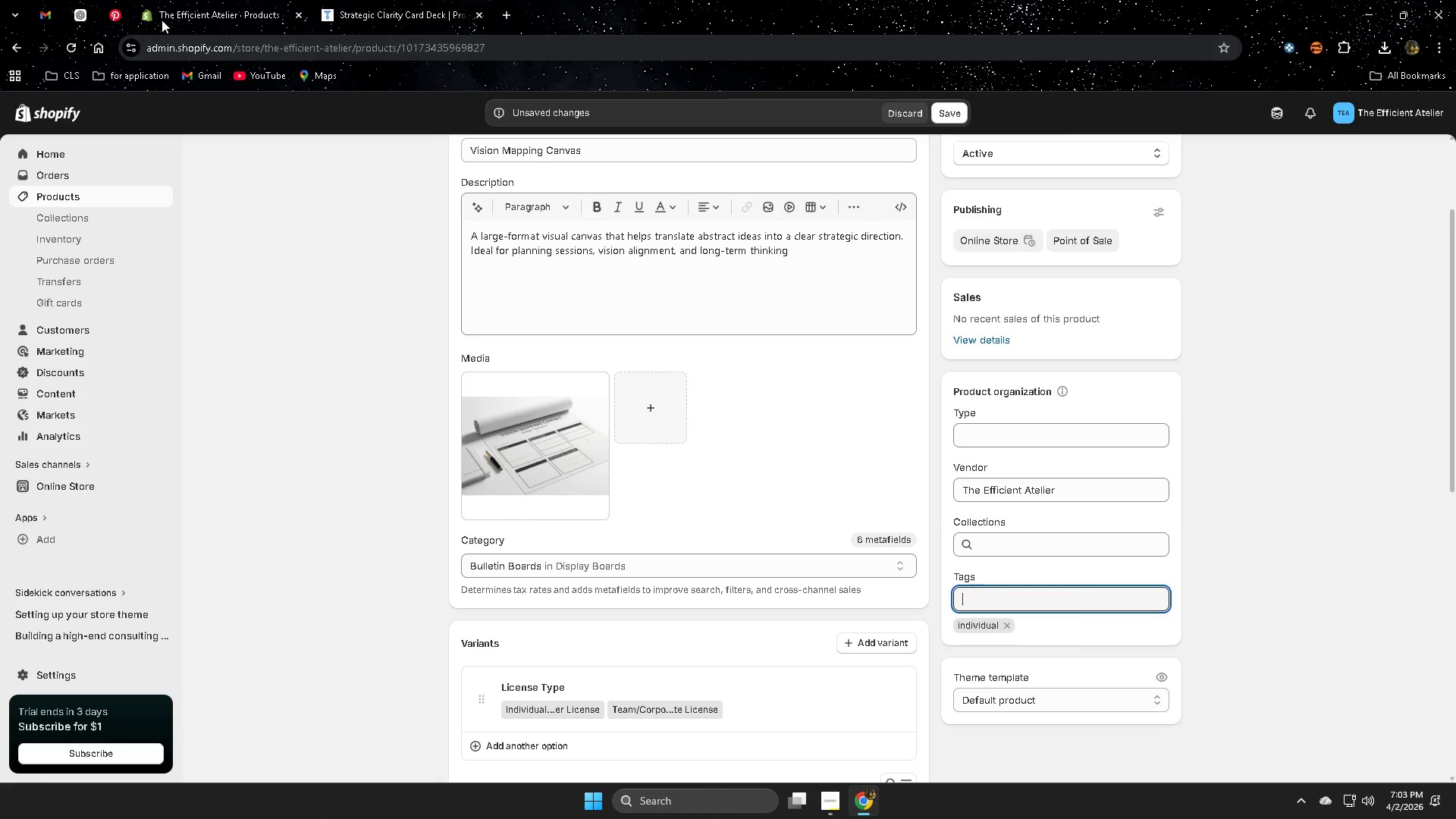 
left_click([76, 14])
 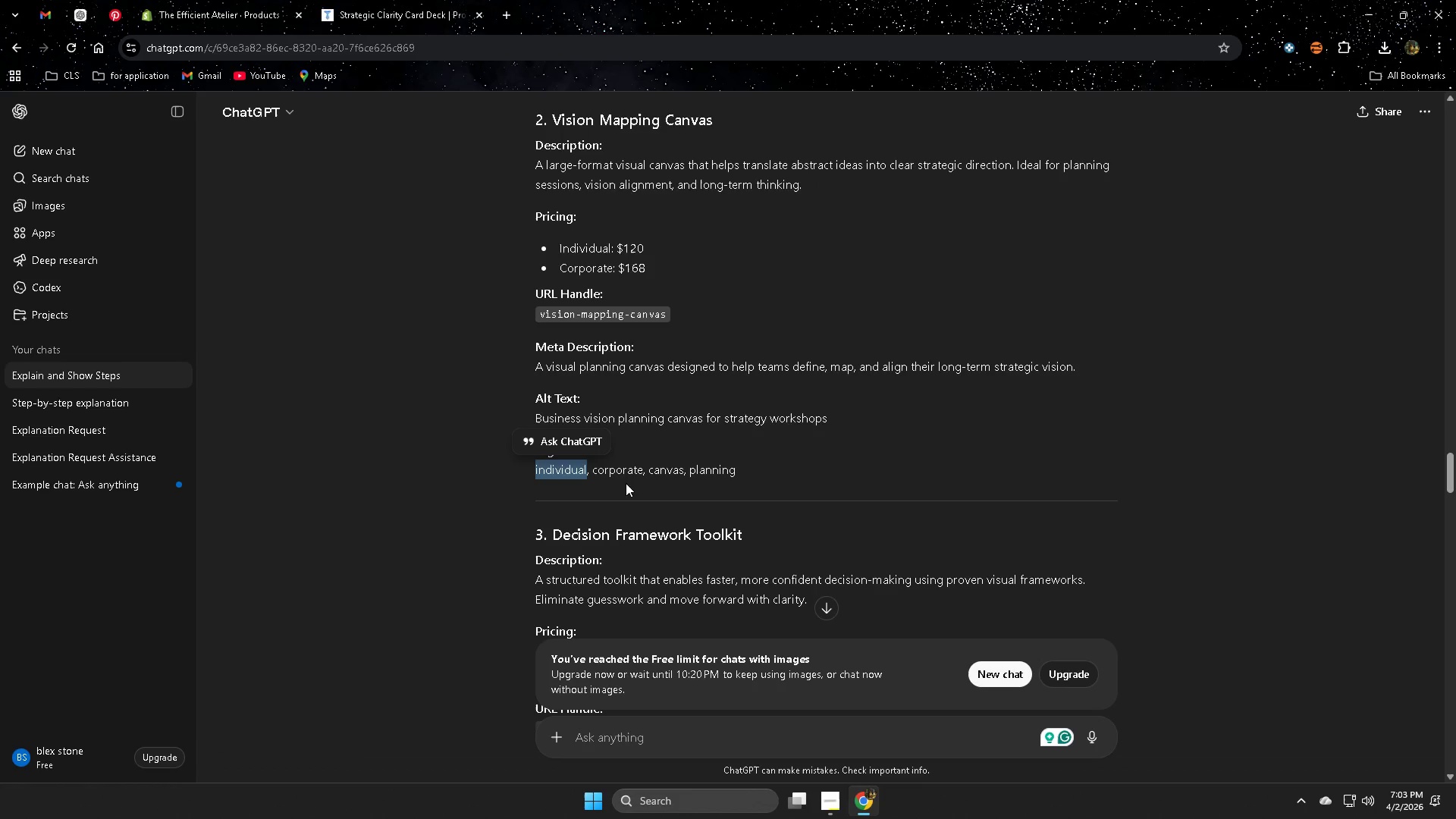 
double_click([618, 474])
 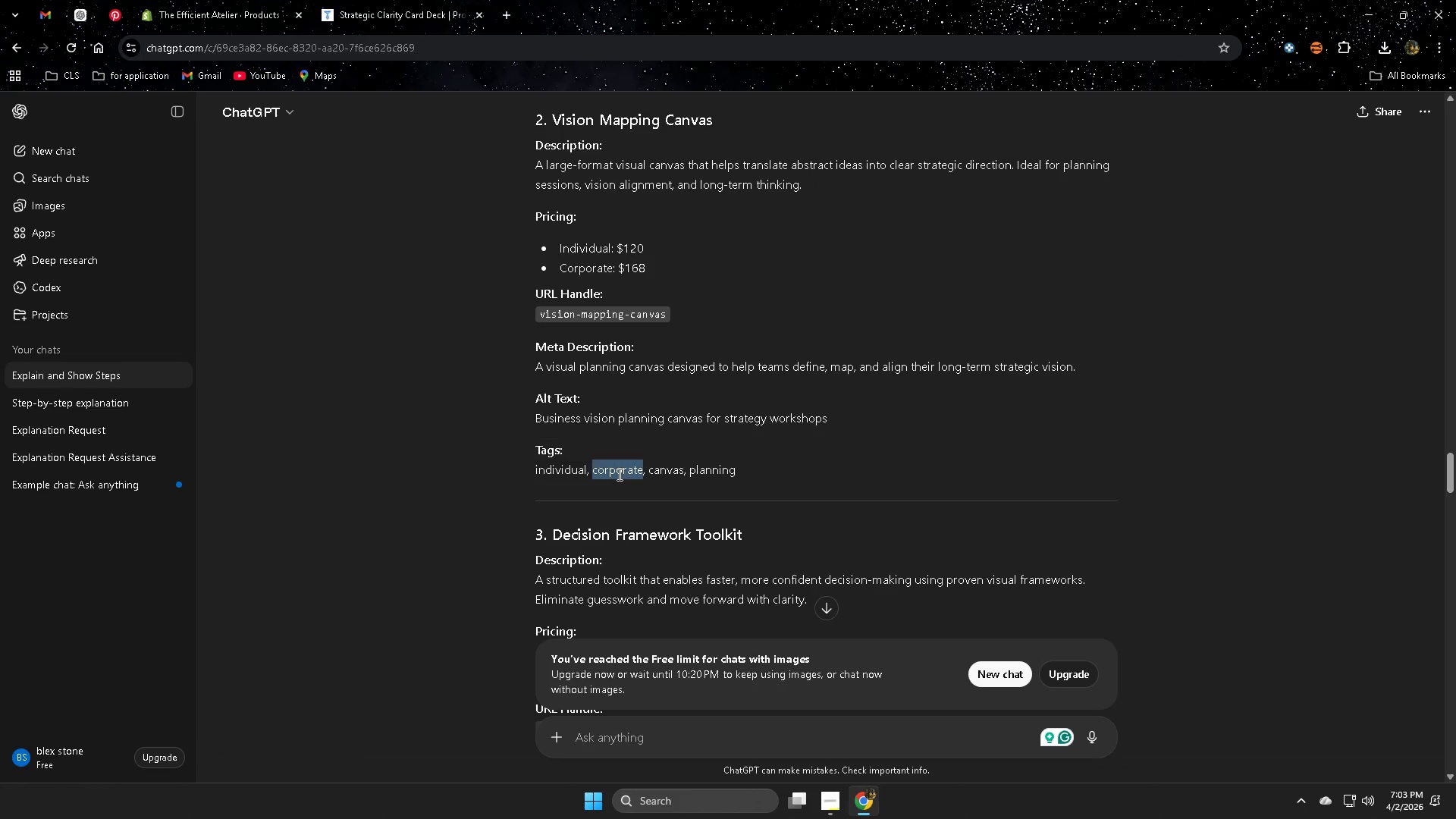 
key(Control+ControlLeft)
 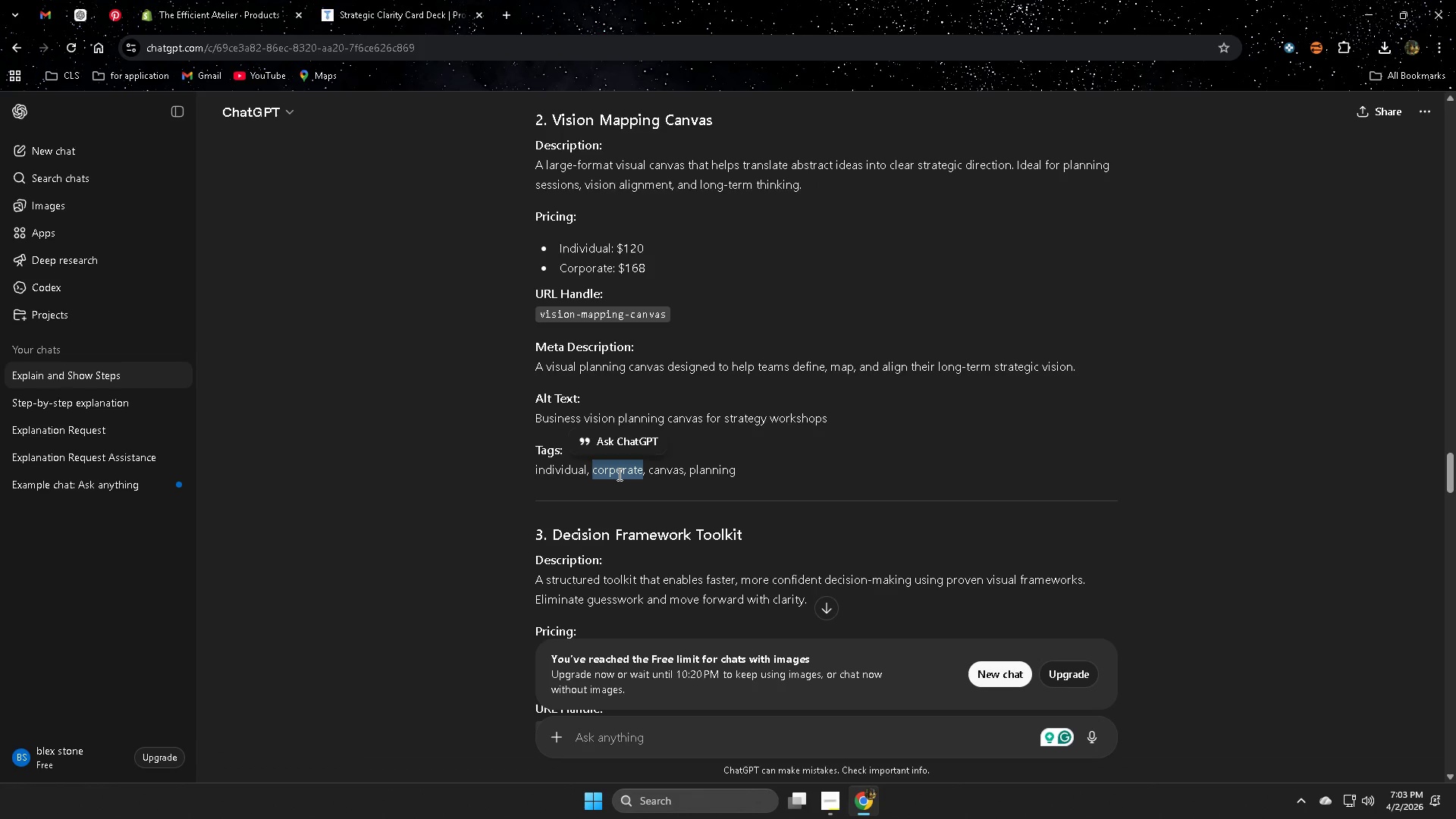 
key(Control+C)
 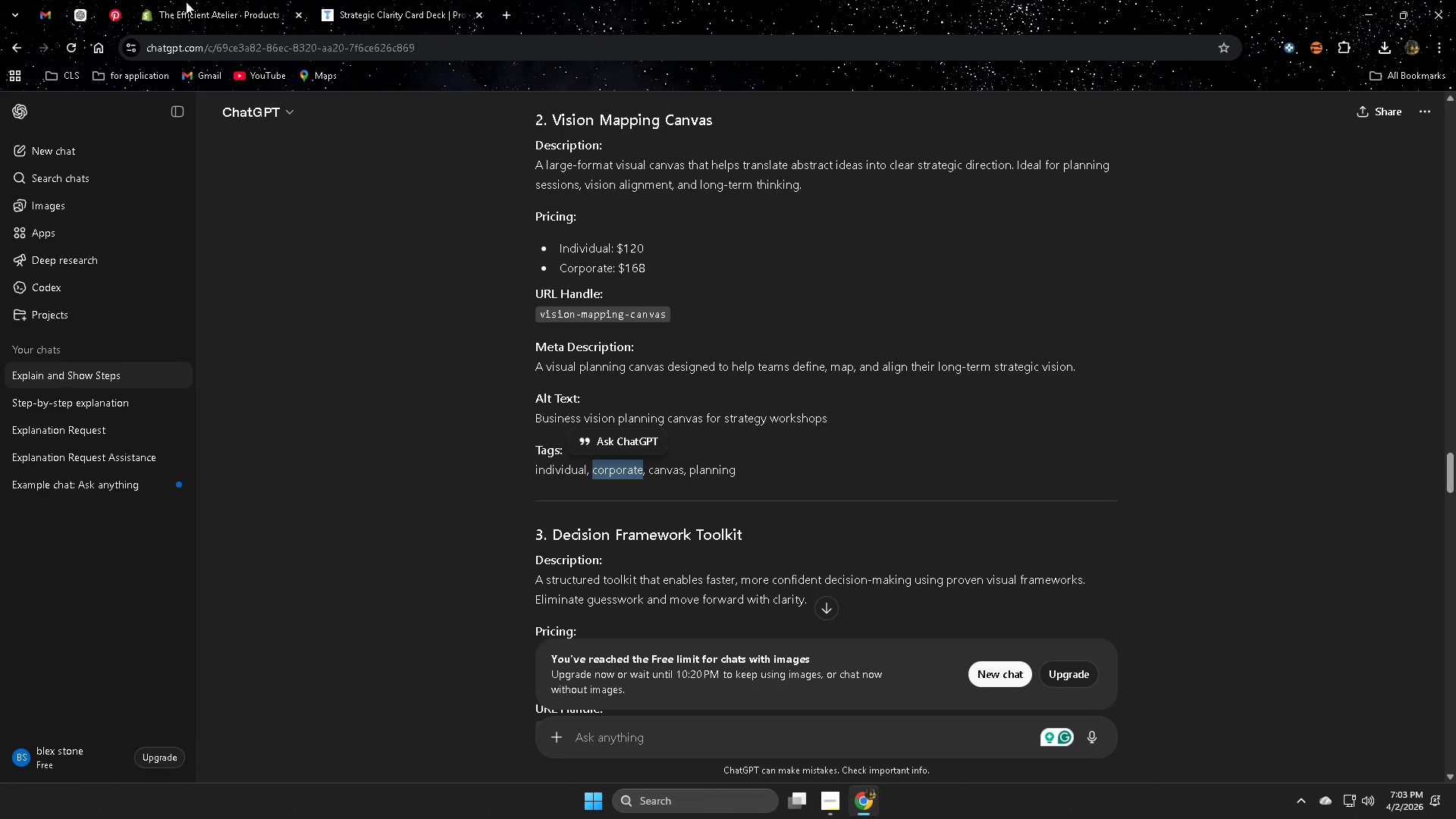 
left_click([201, 3])
 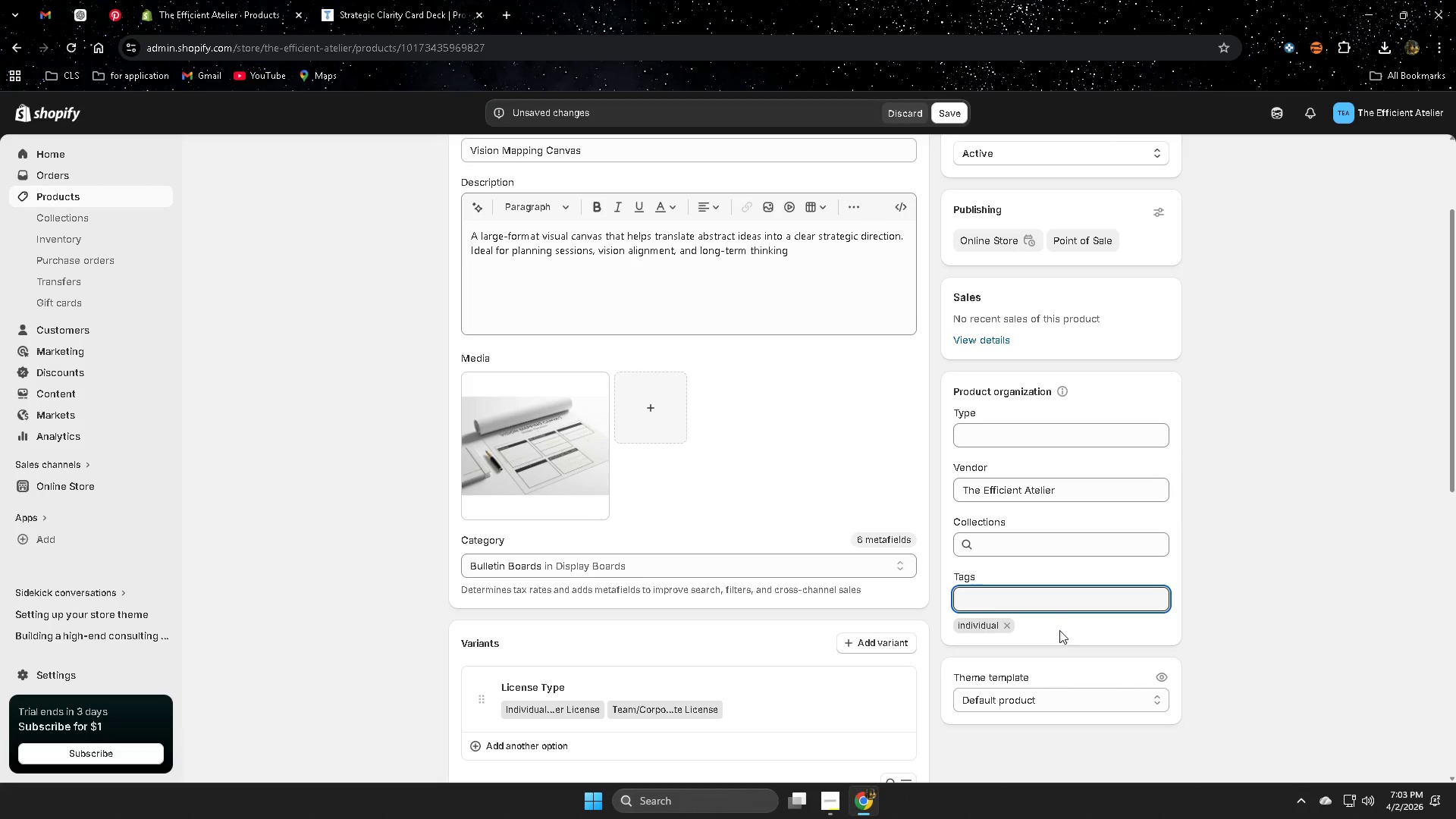 
left_click([1046, 607])
 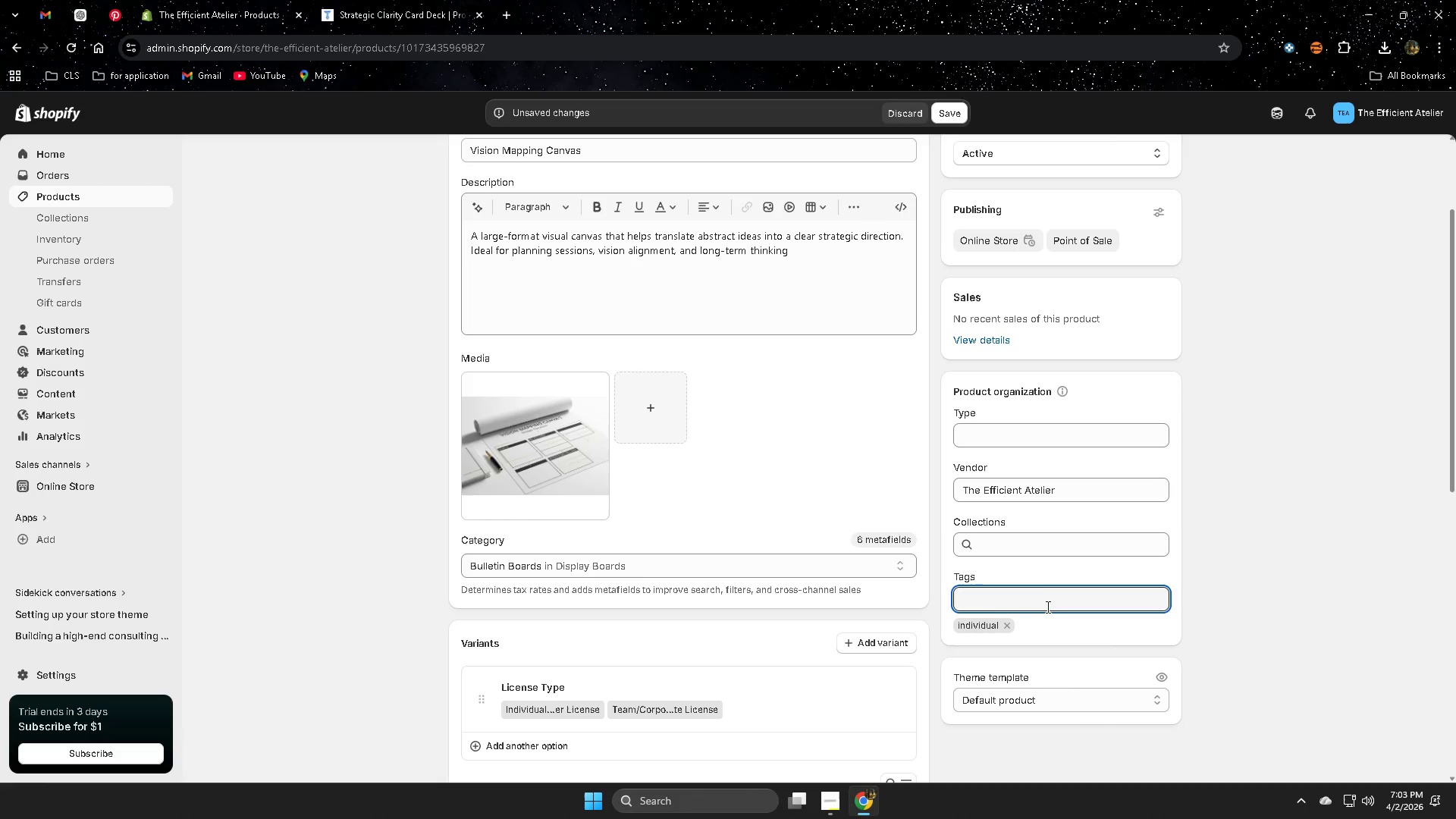 
key(Control+ControlLeft)
 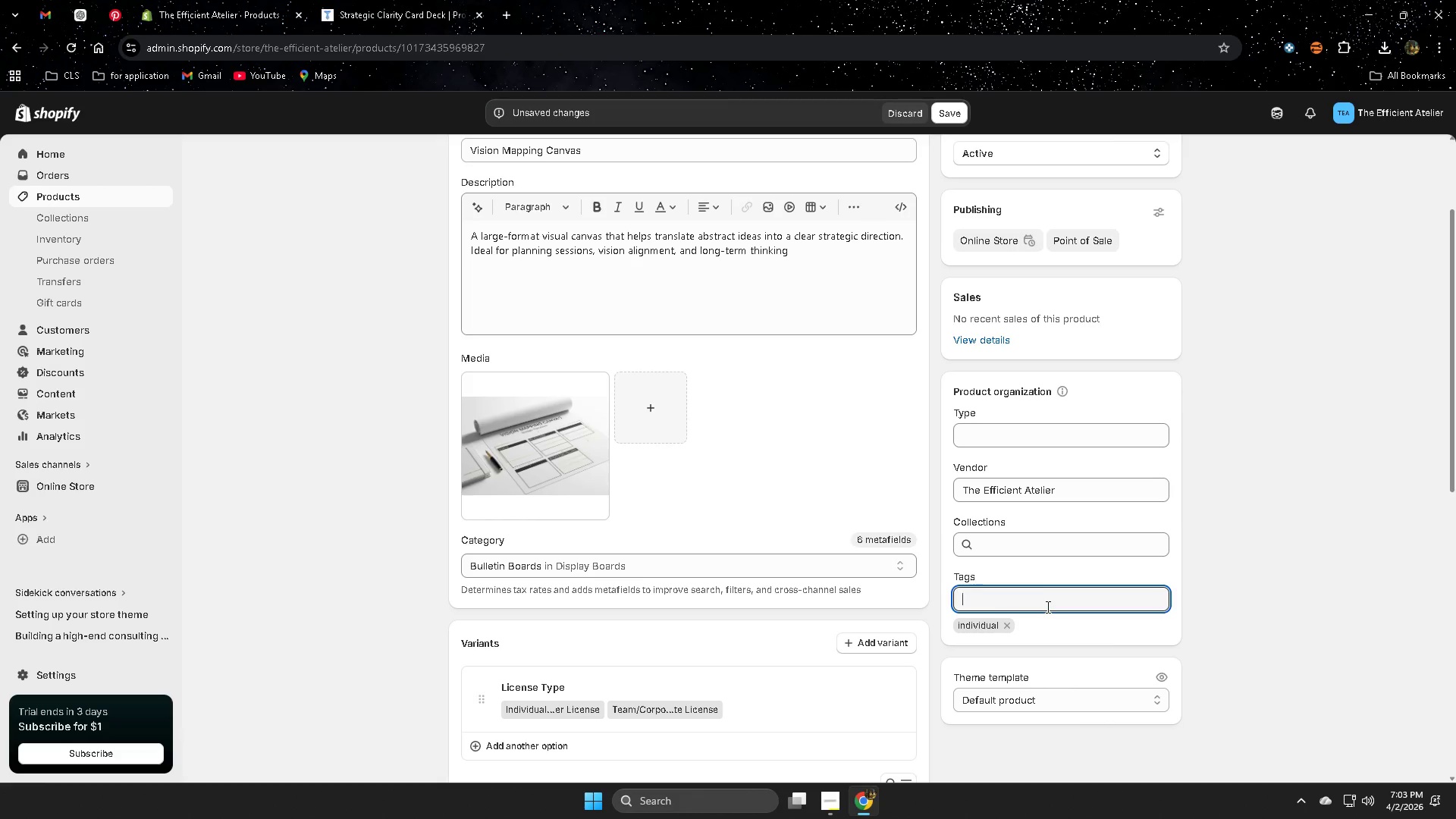 
key(Control+V)
 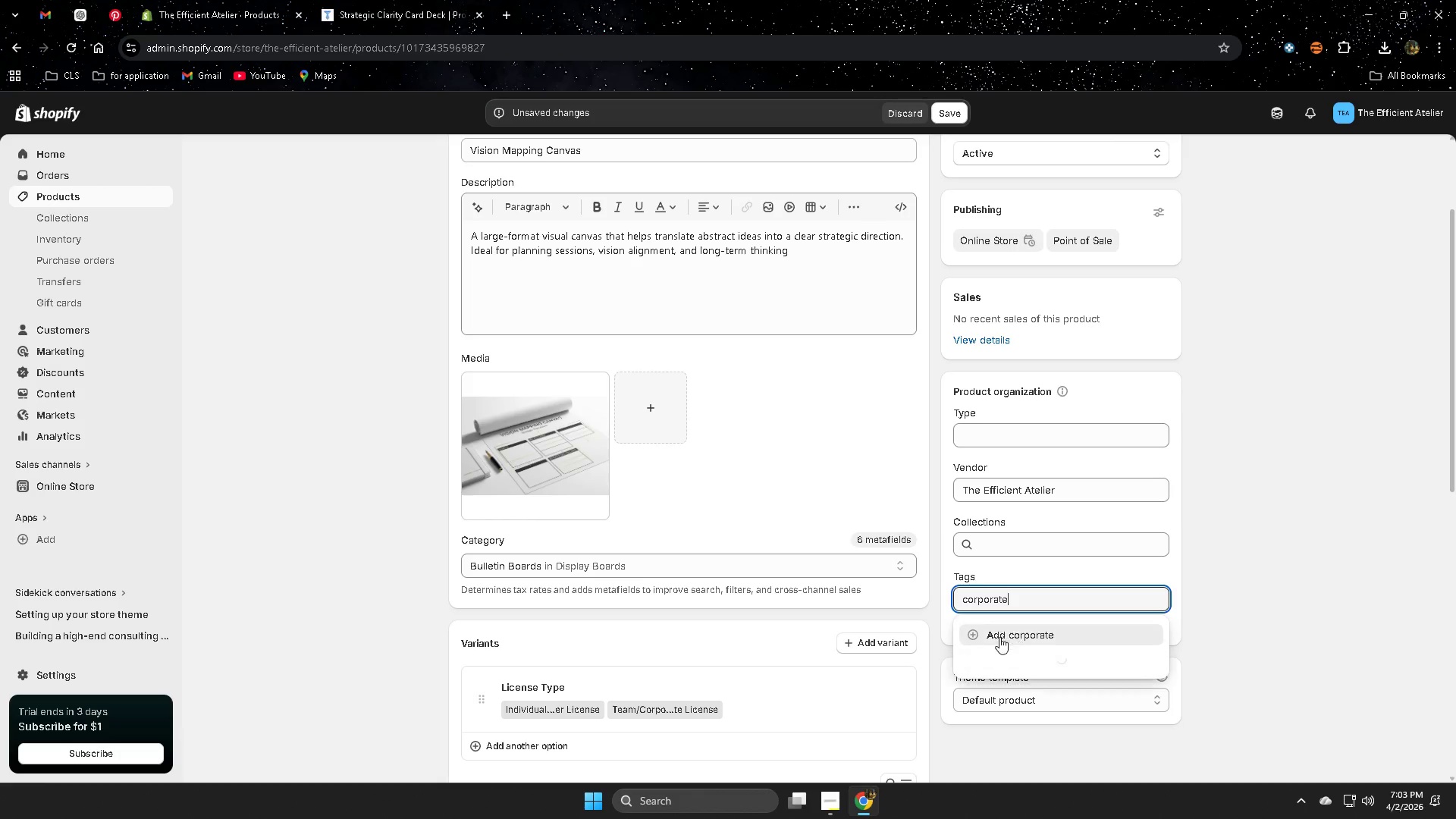 
left_click([1015, 635])
 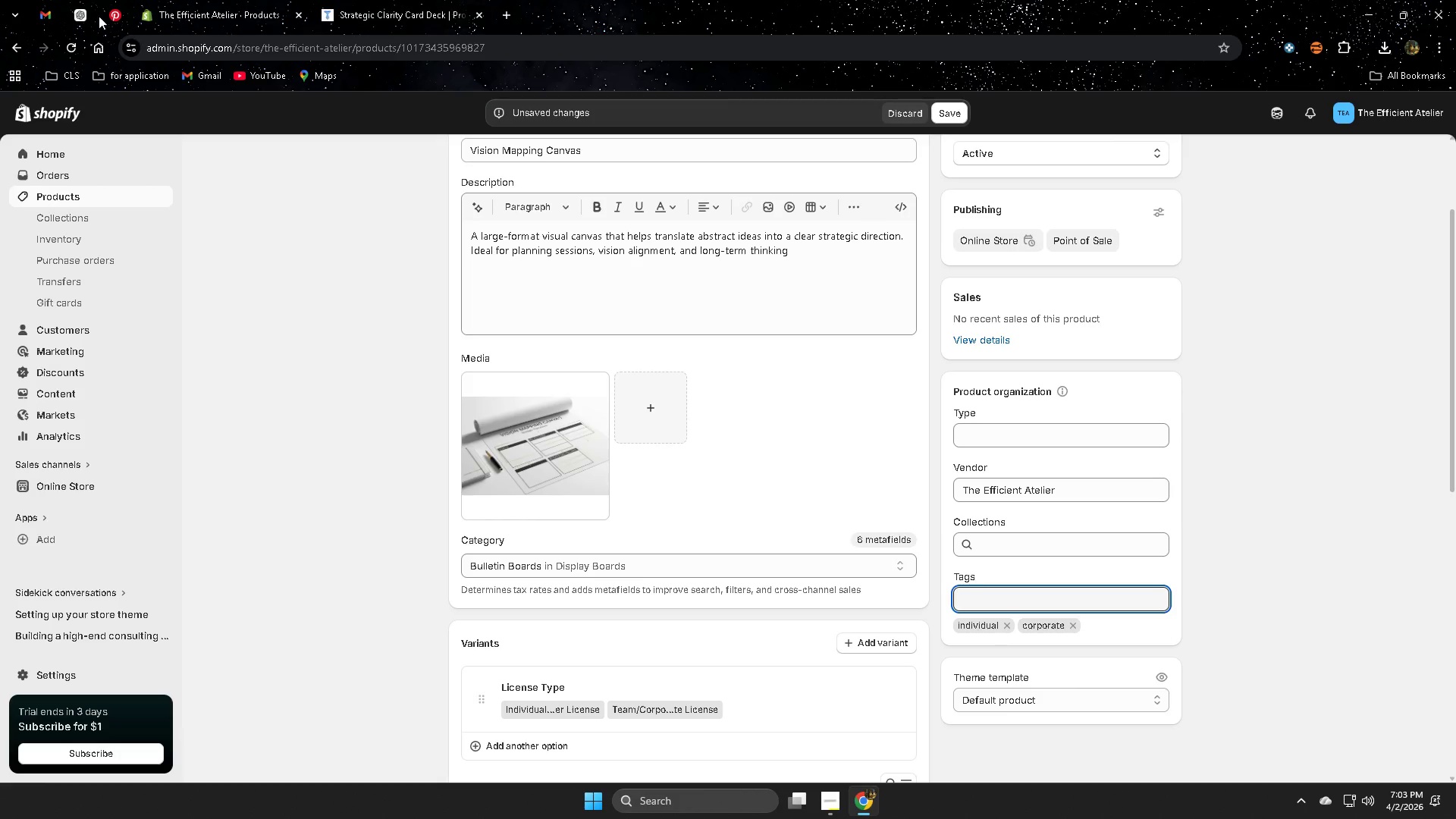 
left_click([80, 14])
 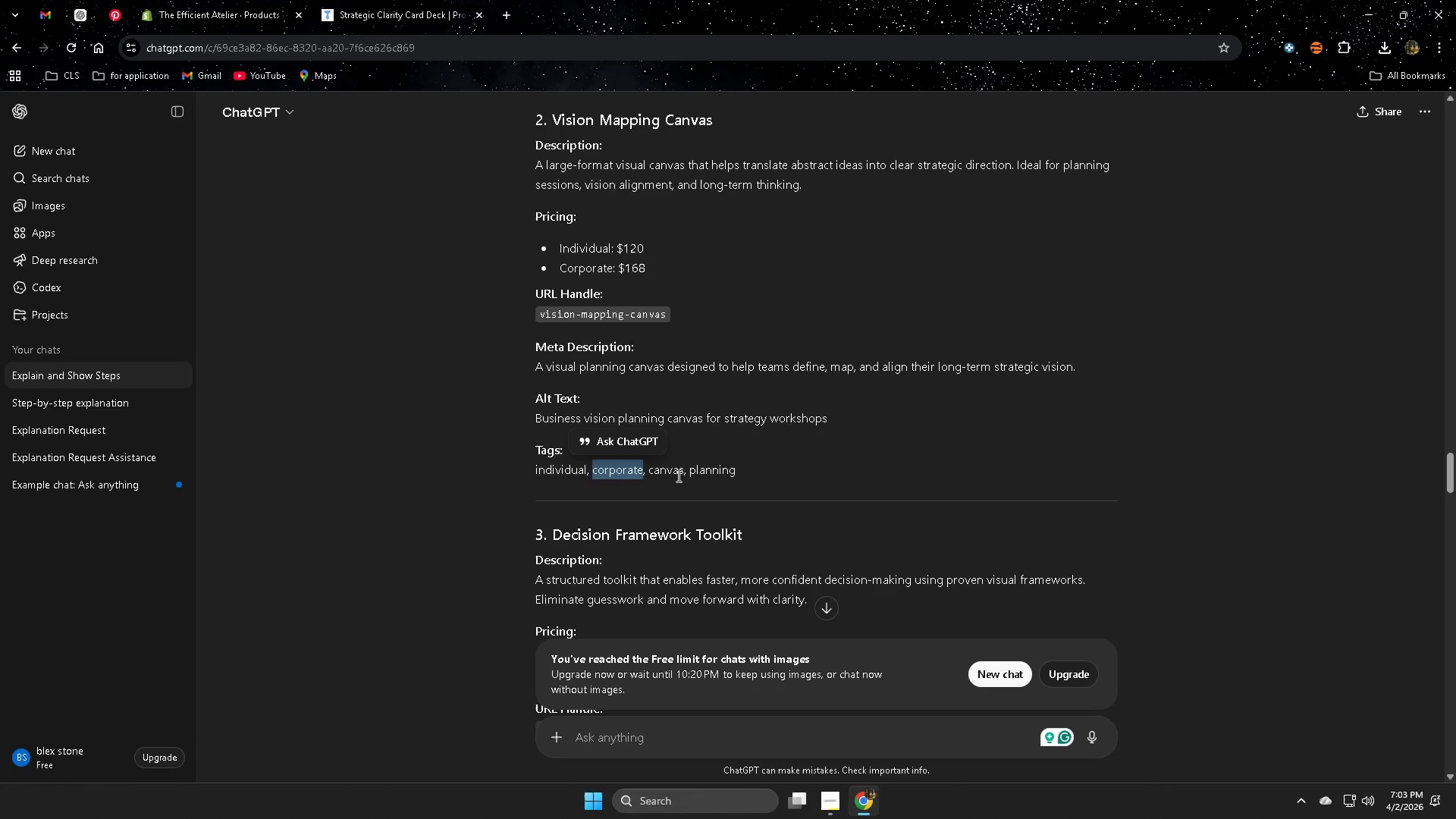 
left_click([675, 473])
 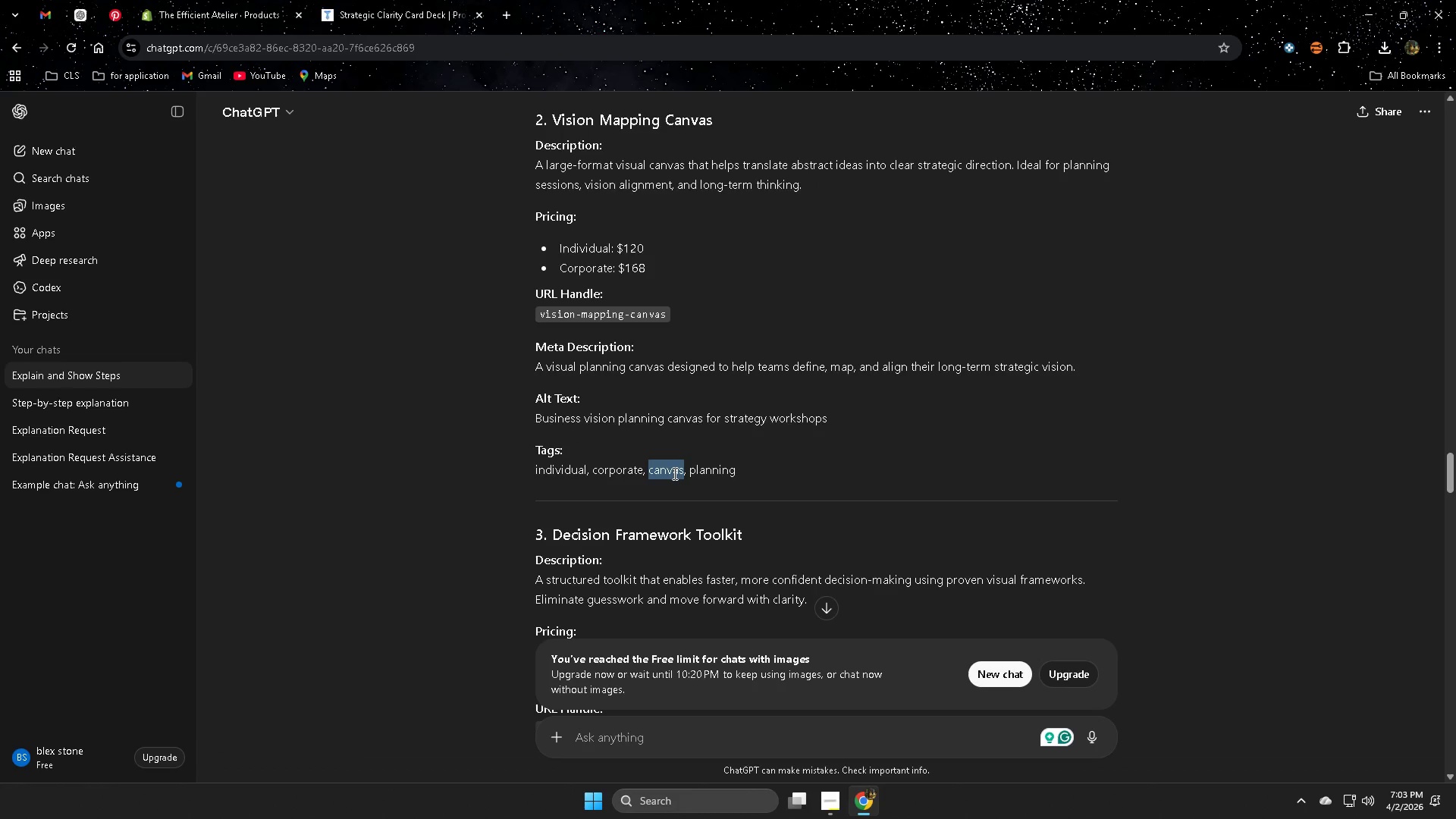 
key(Control+ControlLeft)
 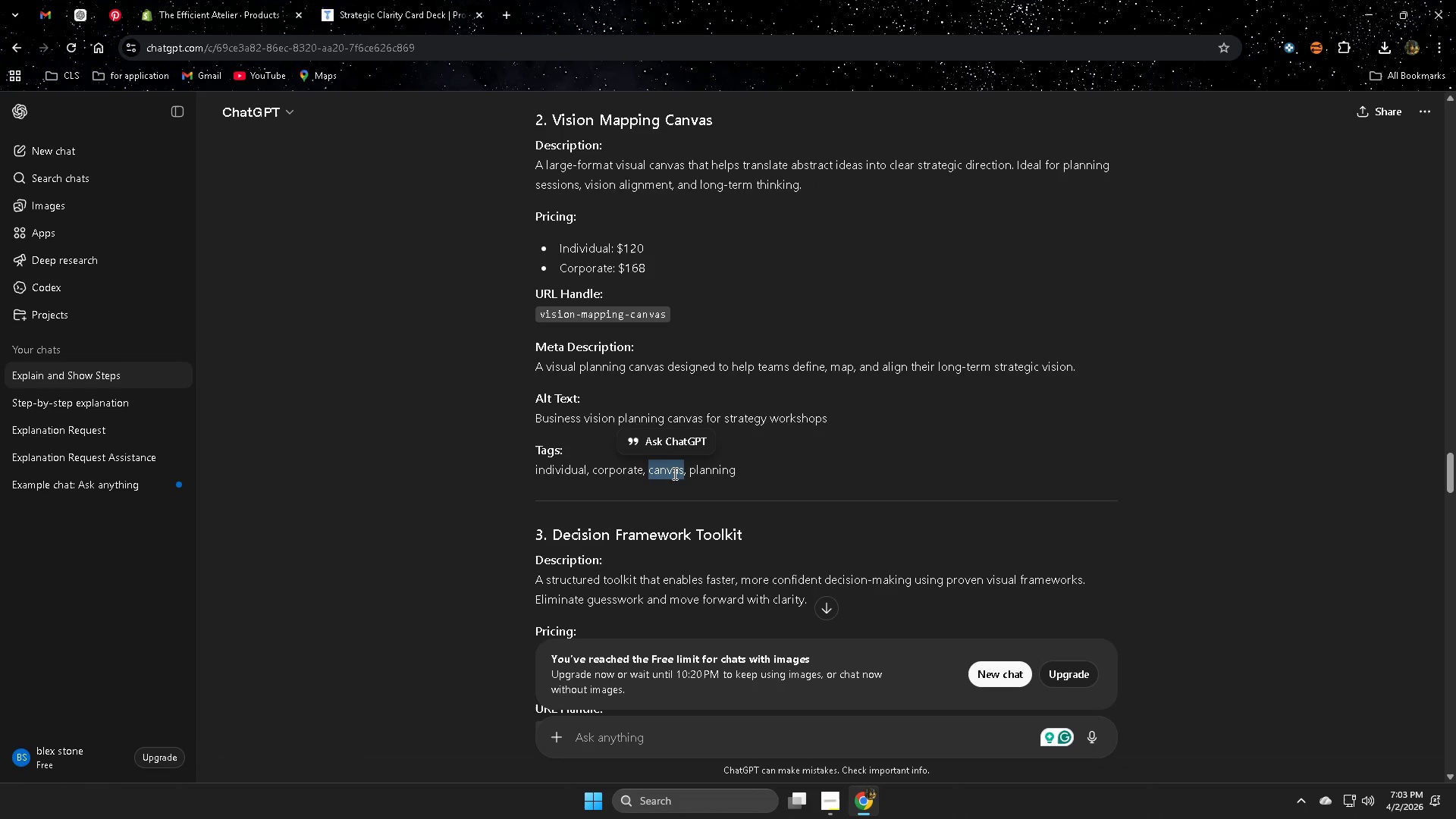 
key(Control+C)
 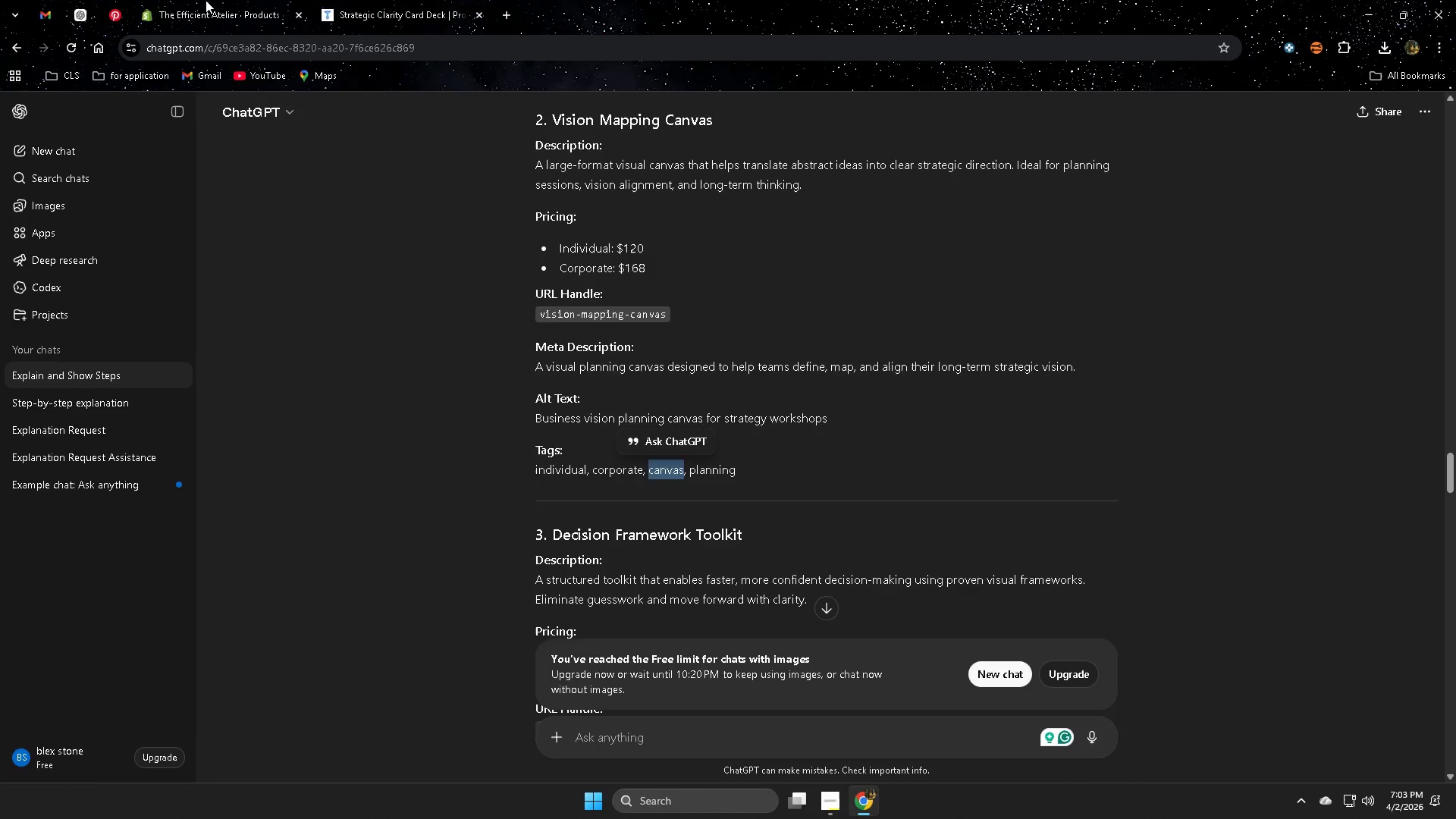 
left_click([204, 0])
 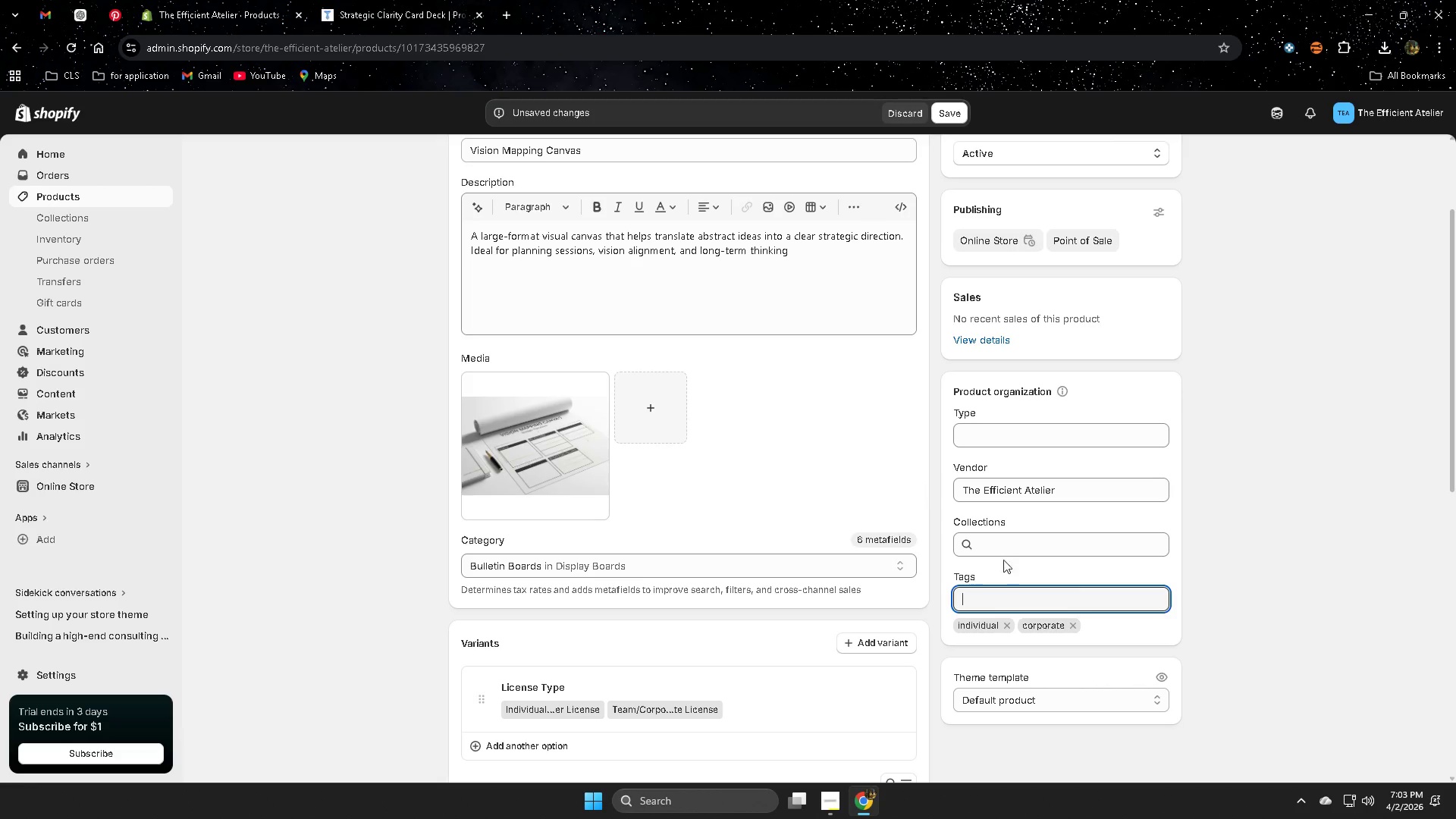 
key(Control+ControlLeft)
 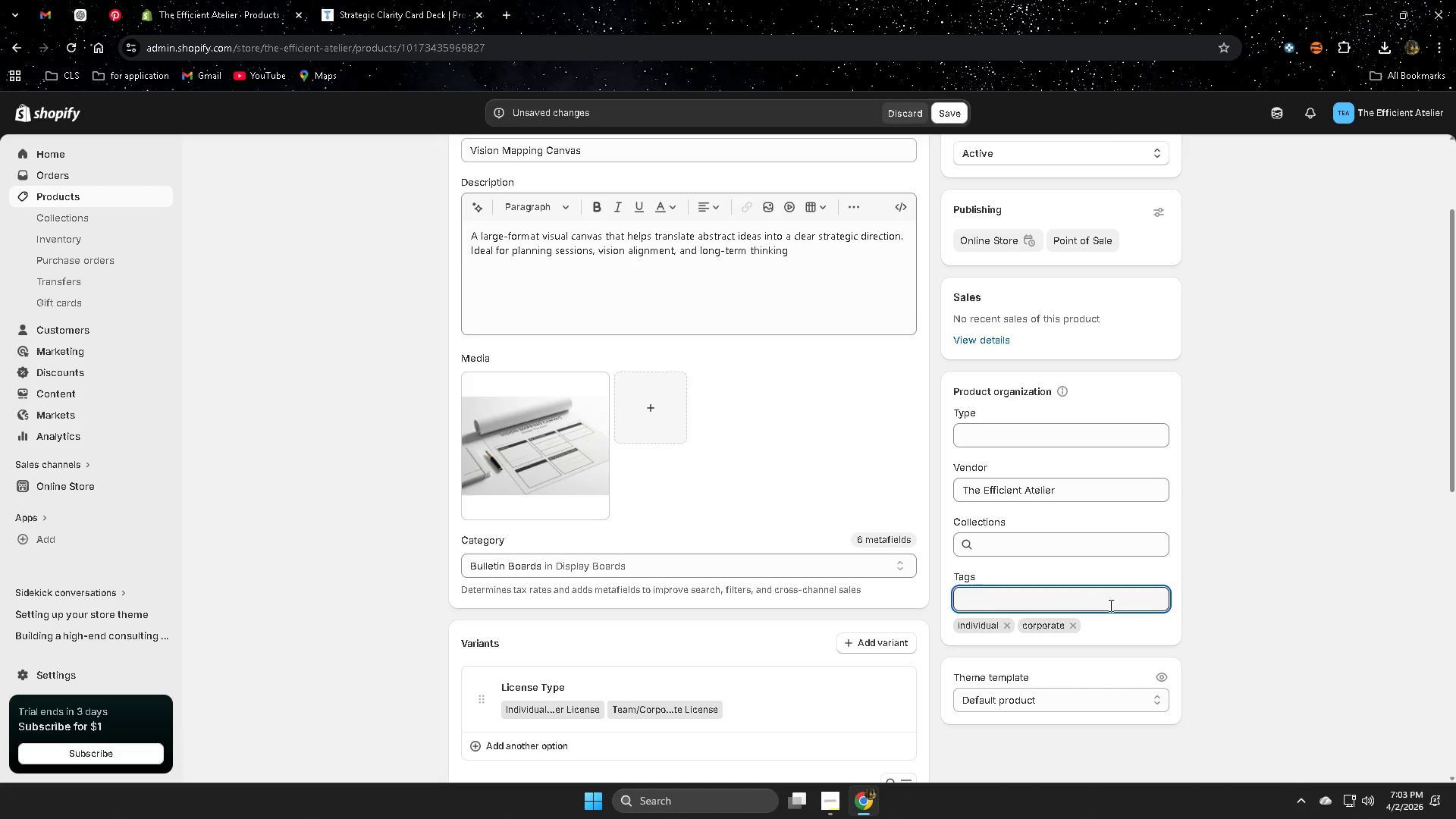 
key(Control+V)
 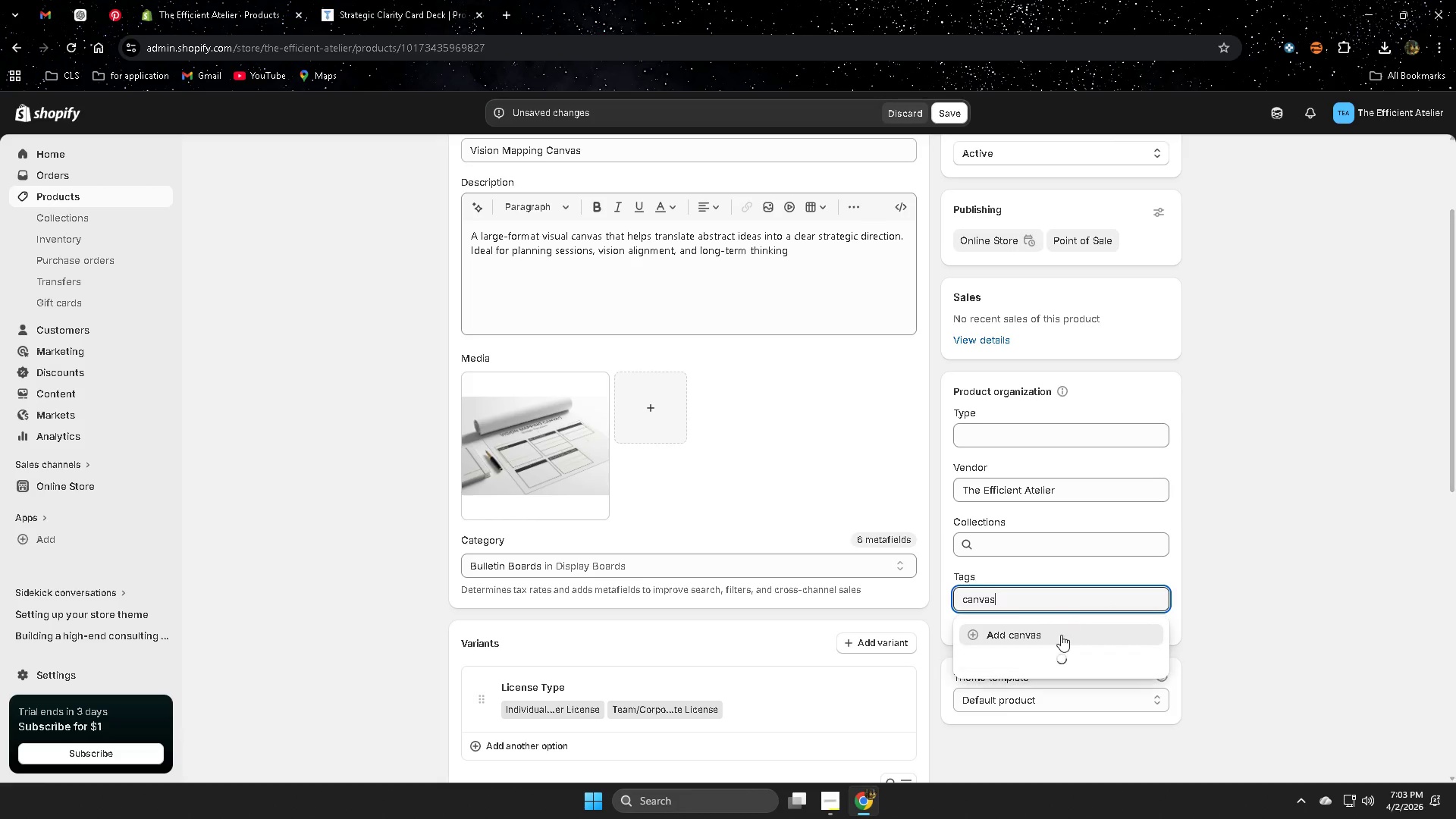 
left_click([1061, 635])
 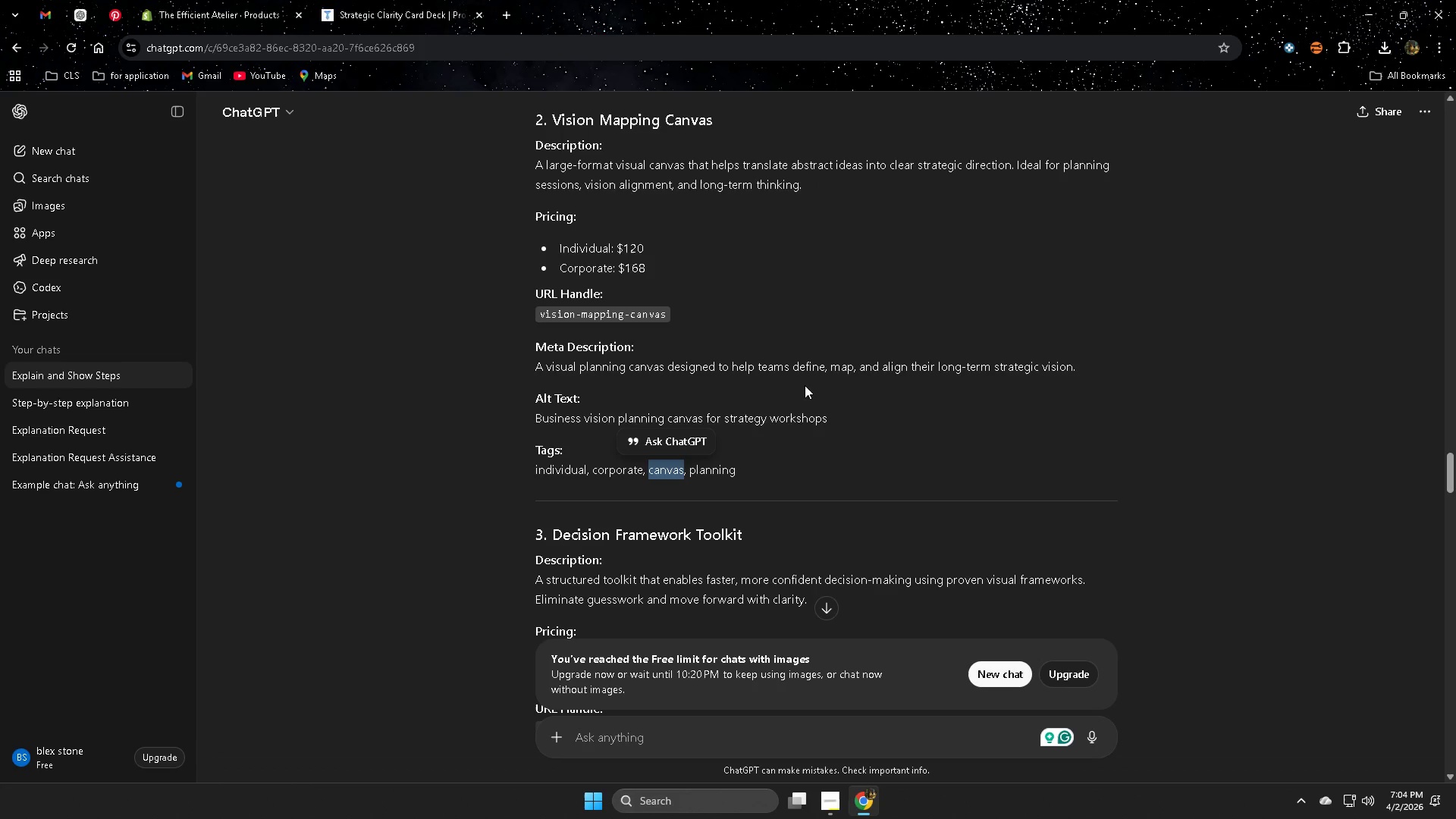 
double_click([722, 471])
 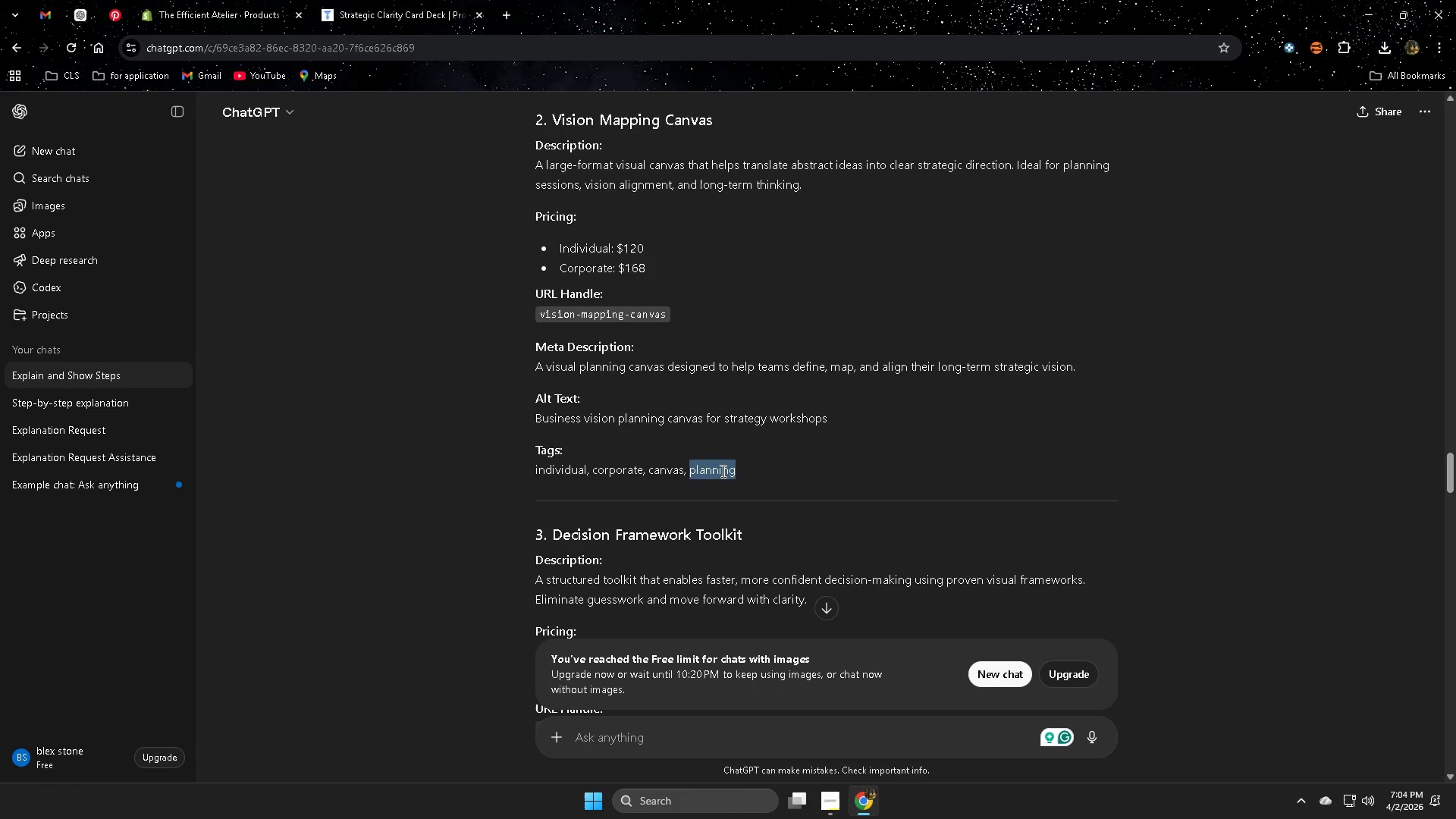 
key(Control+ControlLeft)
 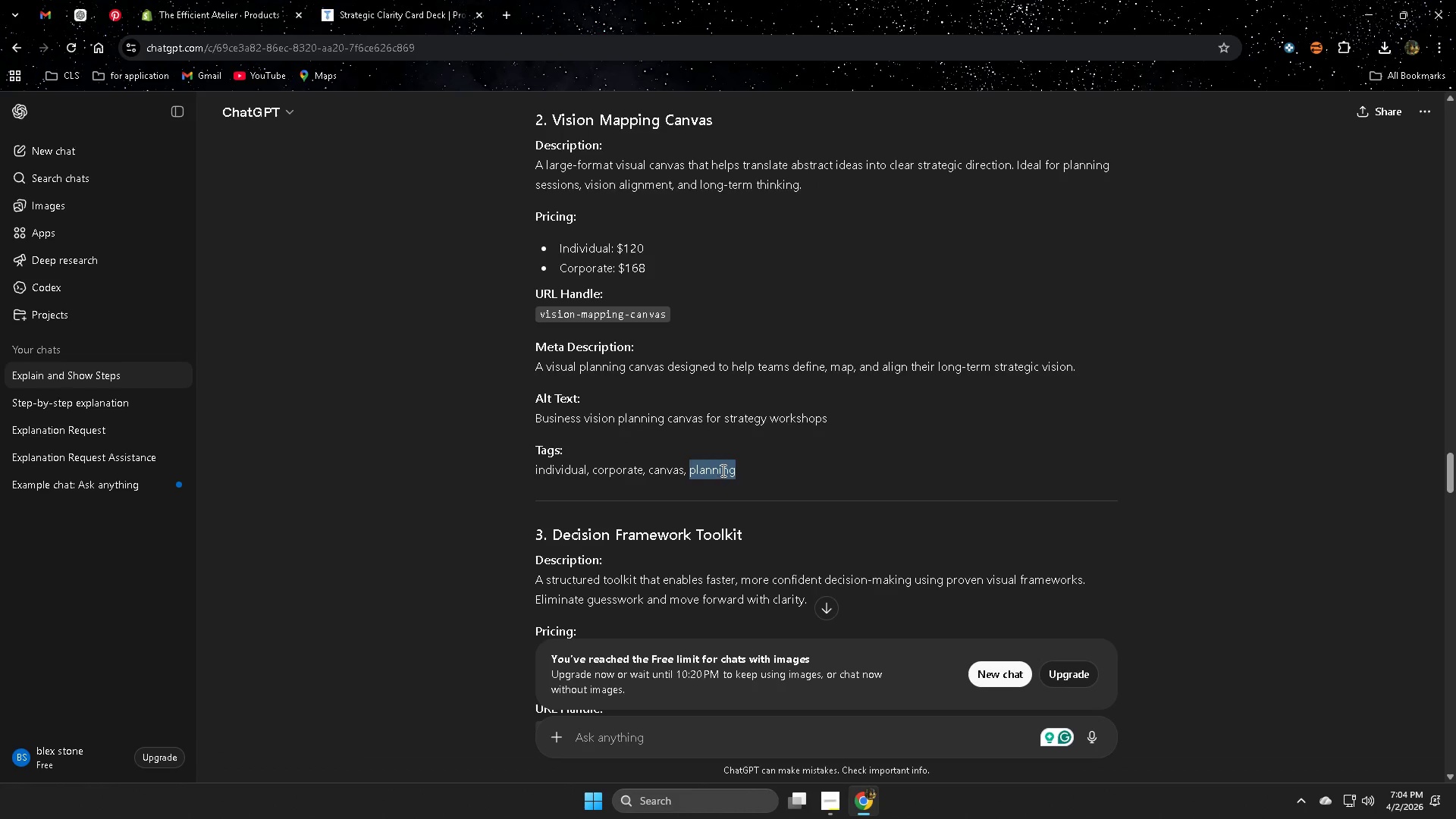 
key(Control+C)
 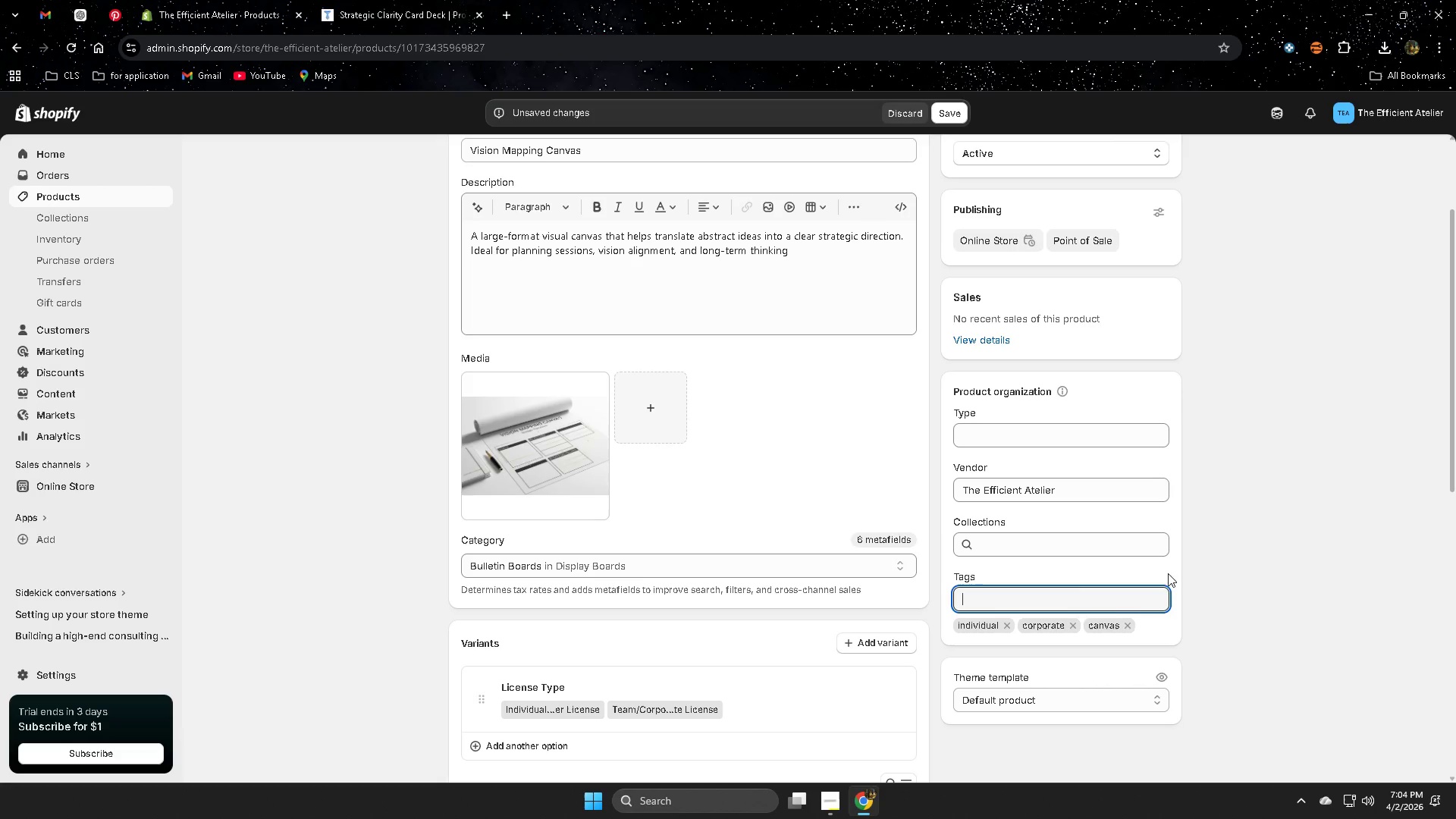 
key(Control+ControlLeft)
 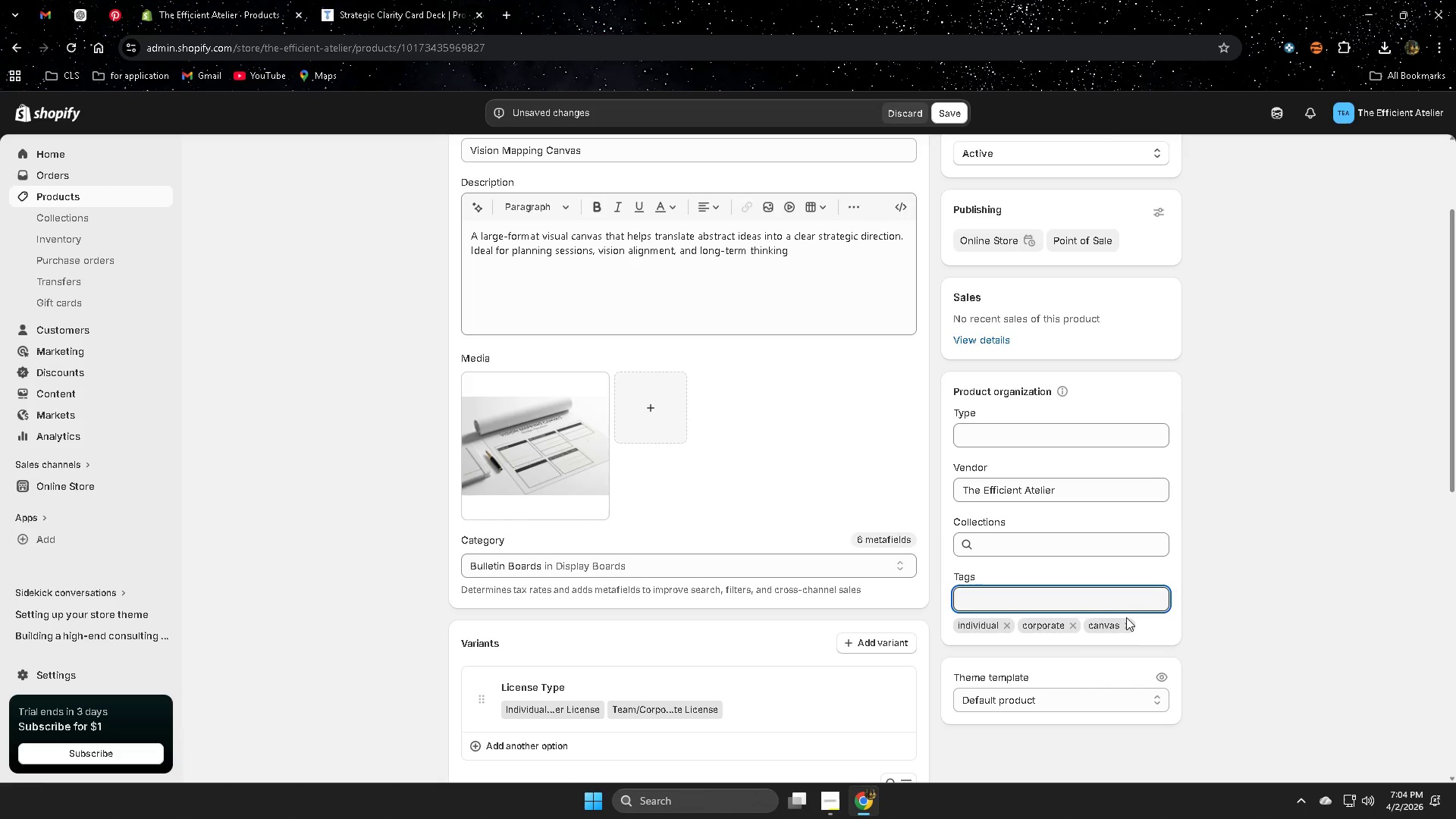 
key(Control+V)
 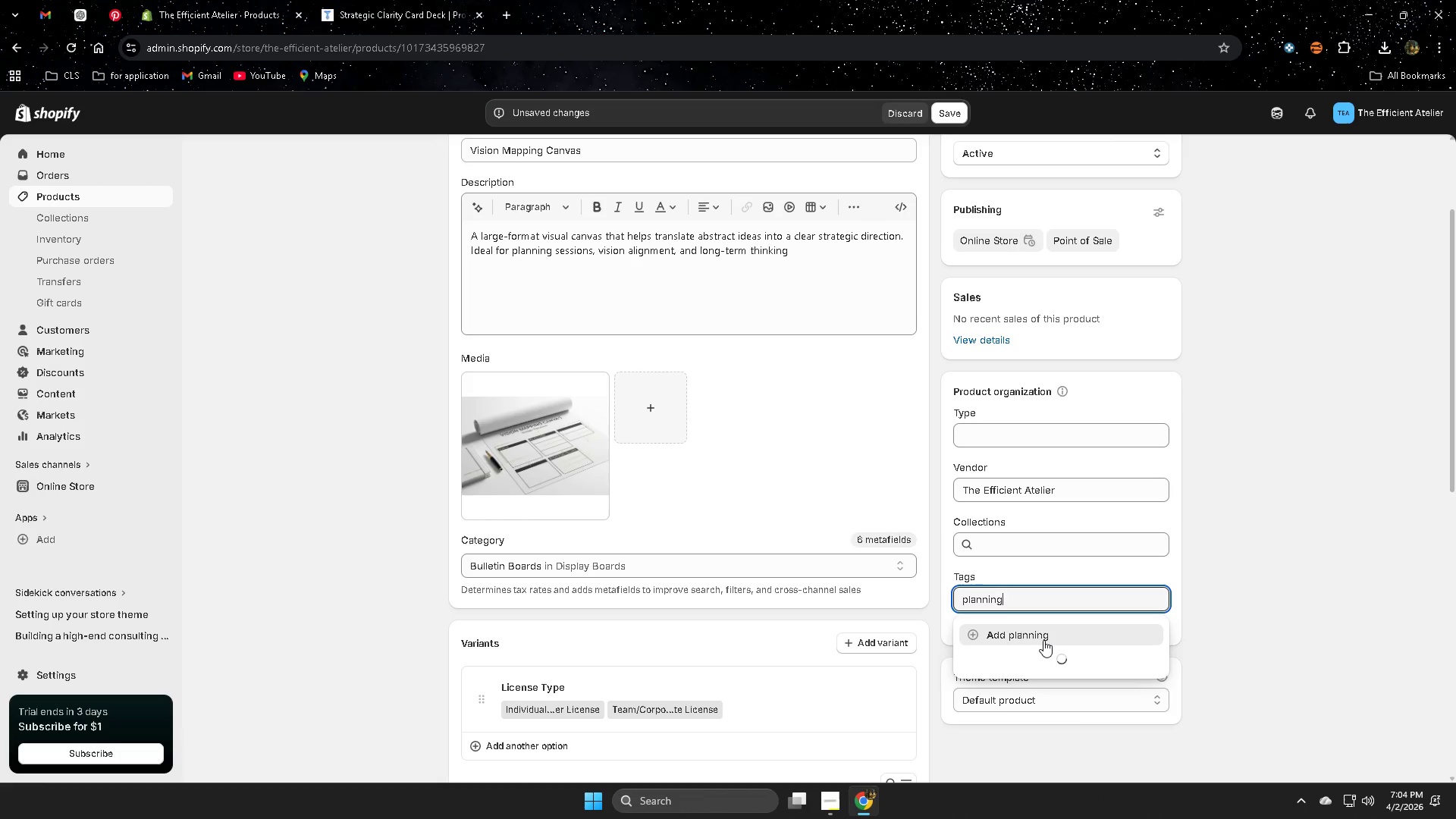 
left_click([1043, 640])
 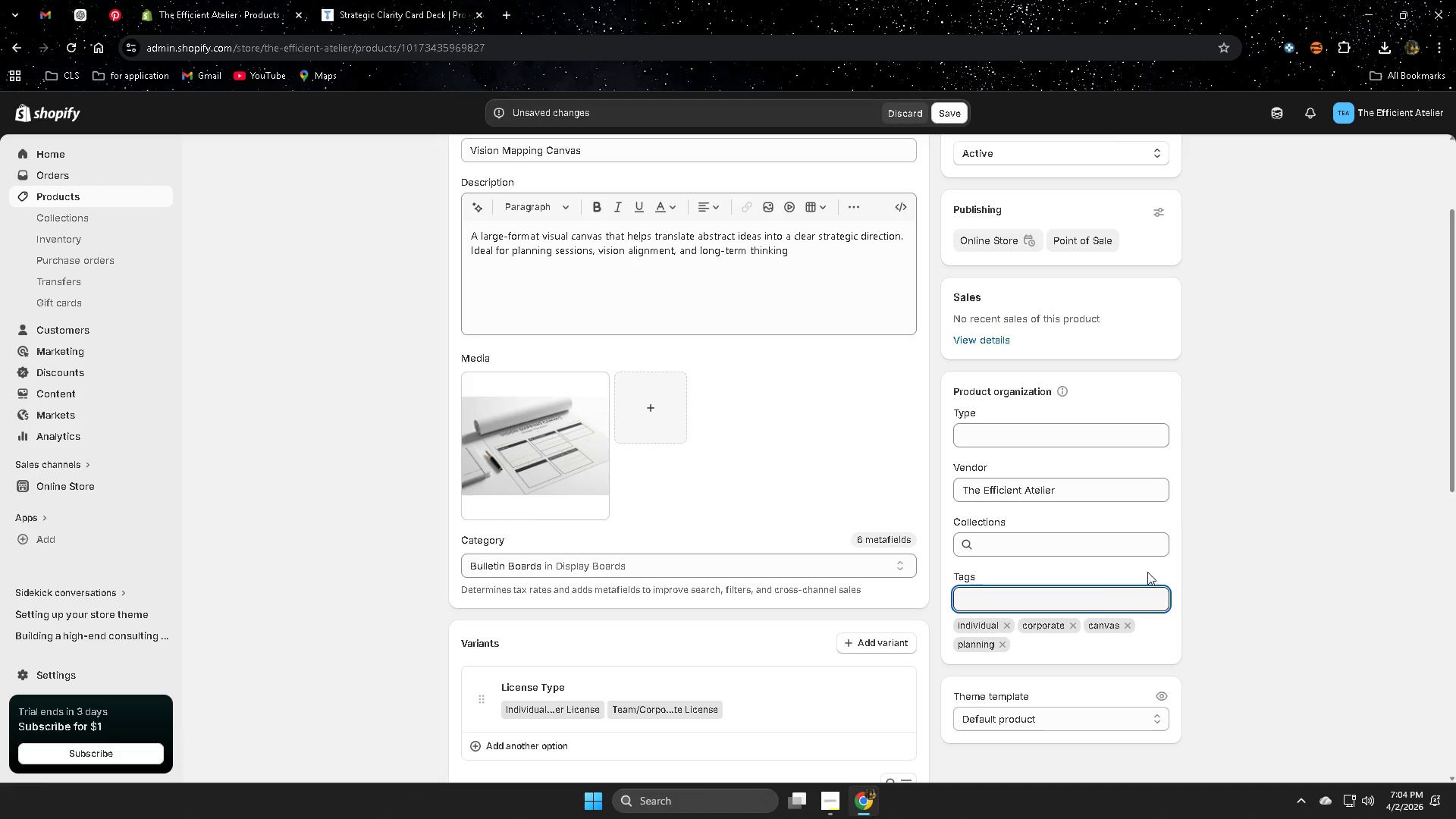 
wait(9.27)
 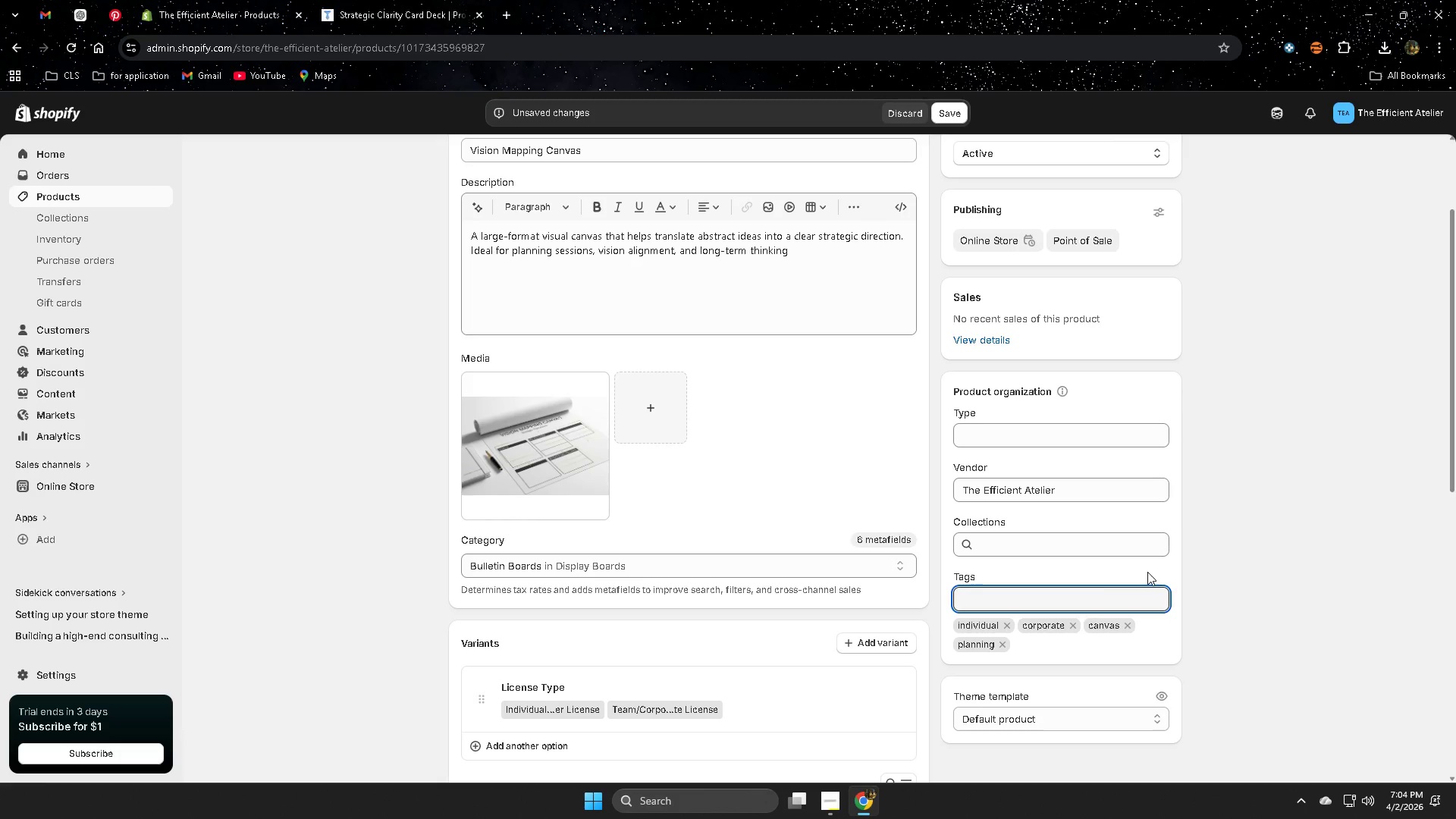 
left_click([824, 799])